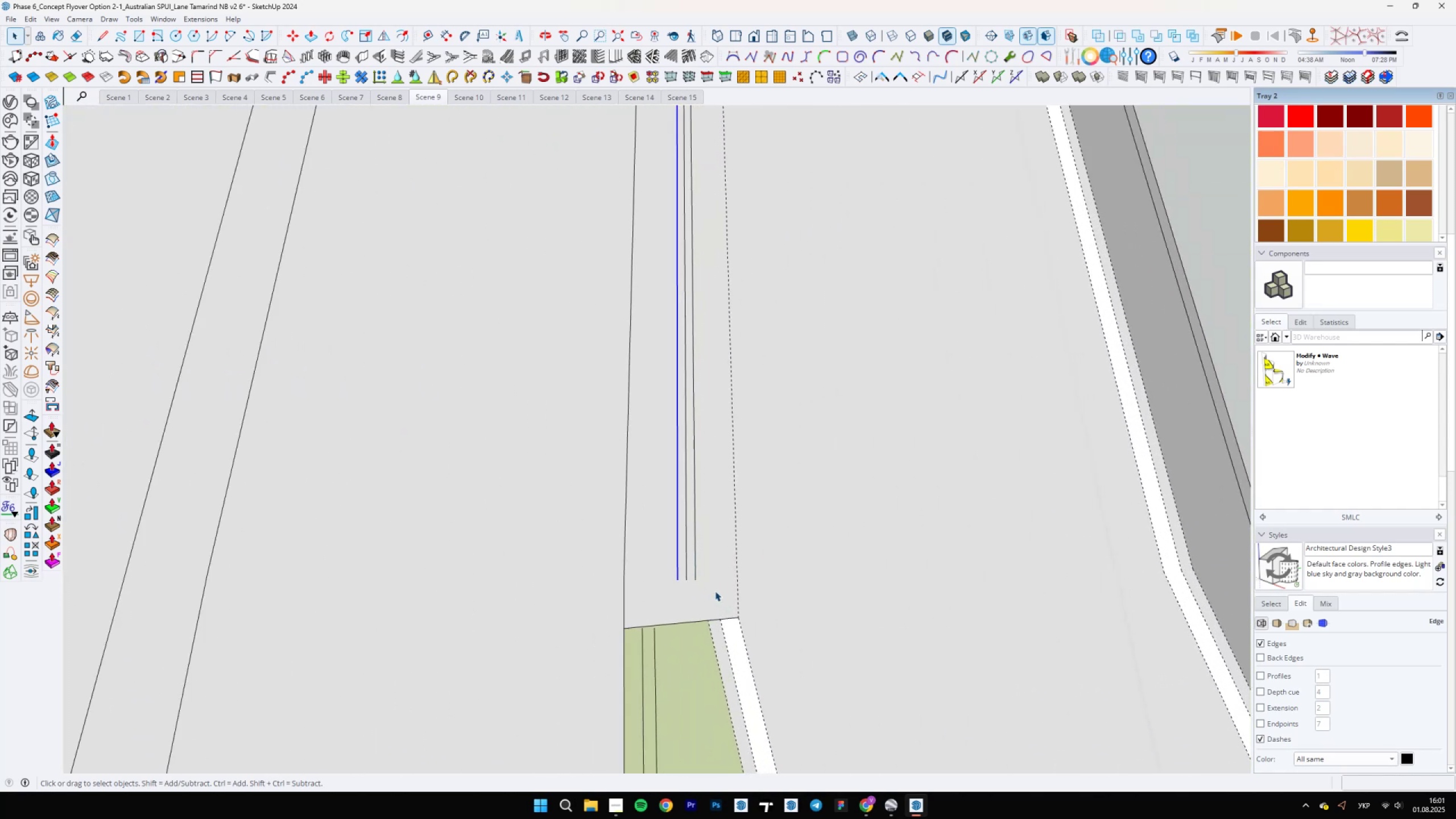 
key(L)
 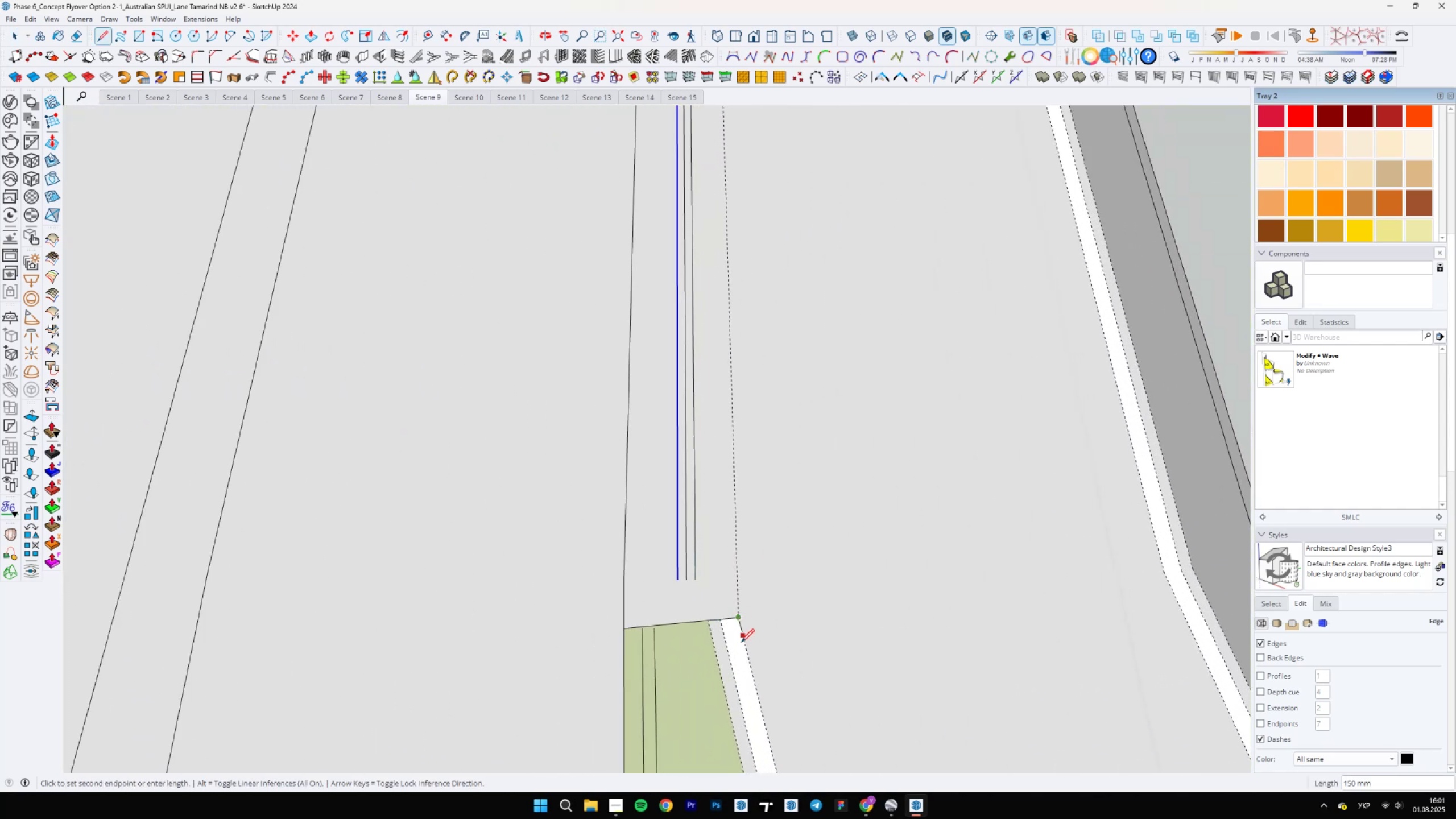 
hold_key(key=ShiftLeft, duration=1.23)
 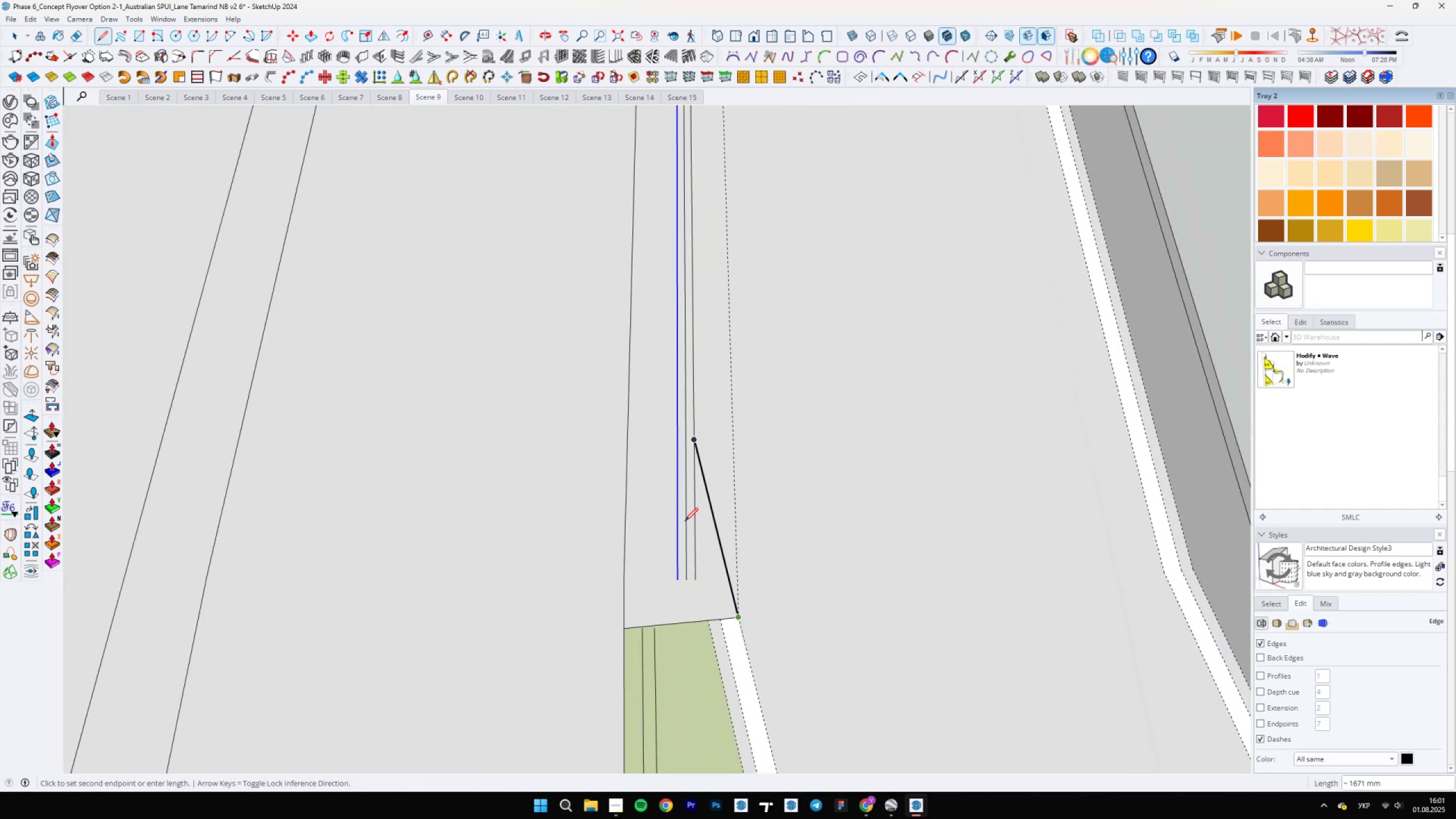 
key(Escape)
 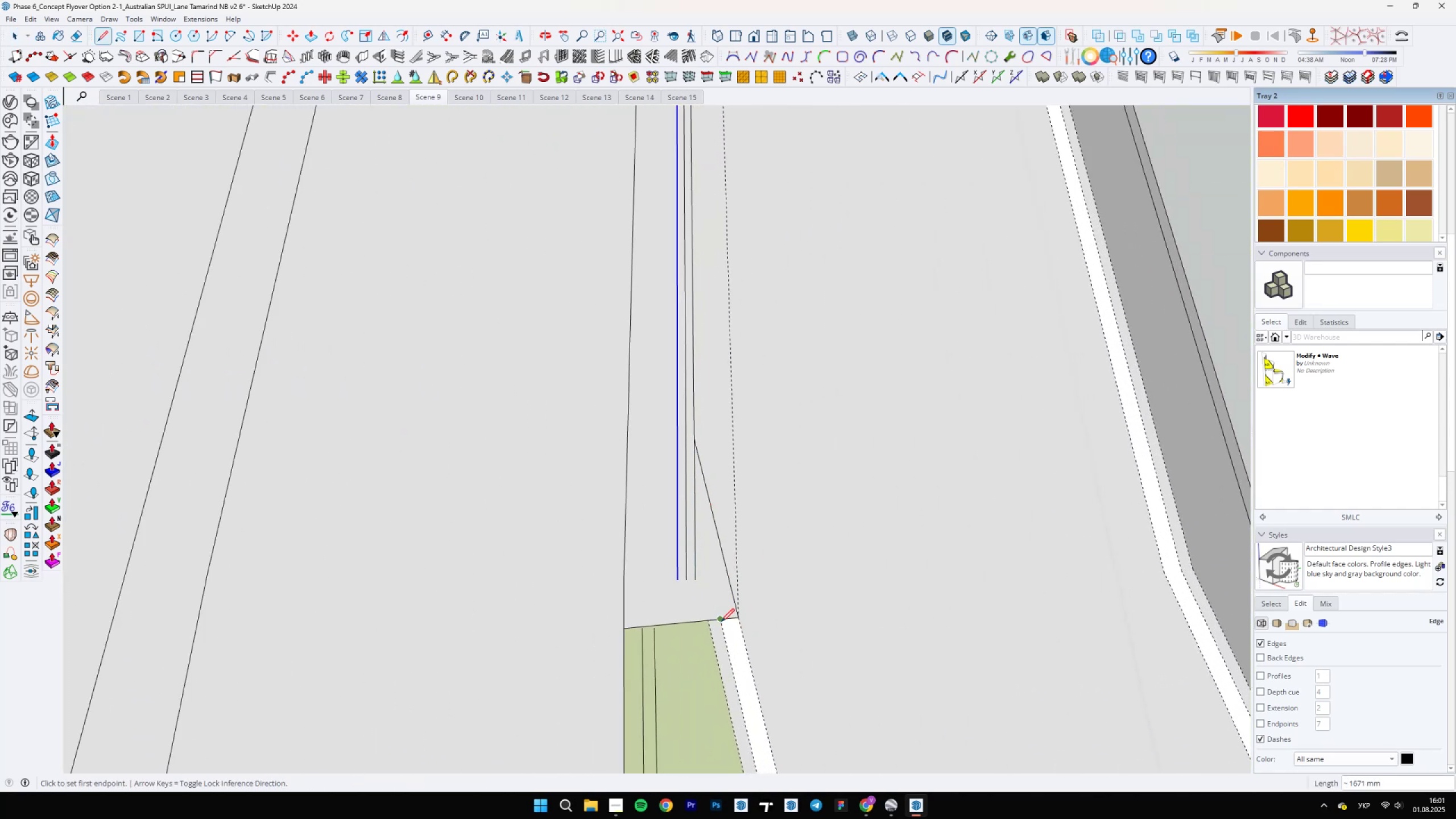 
left_click([721, 621])
 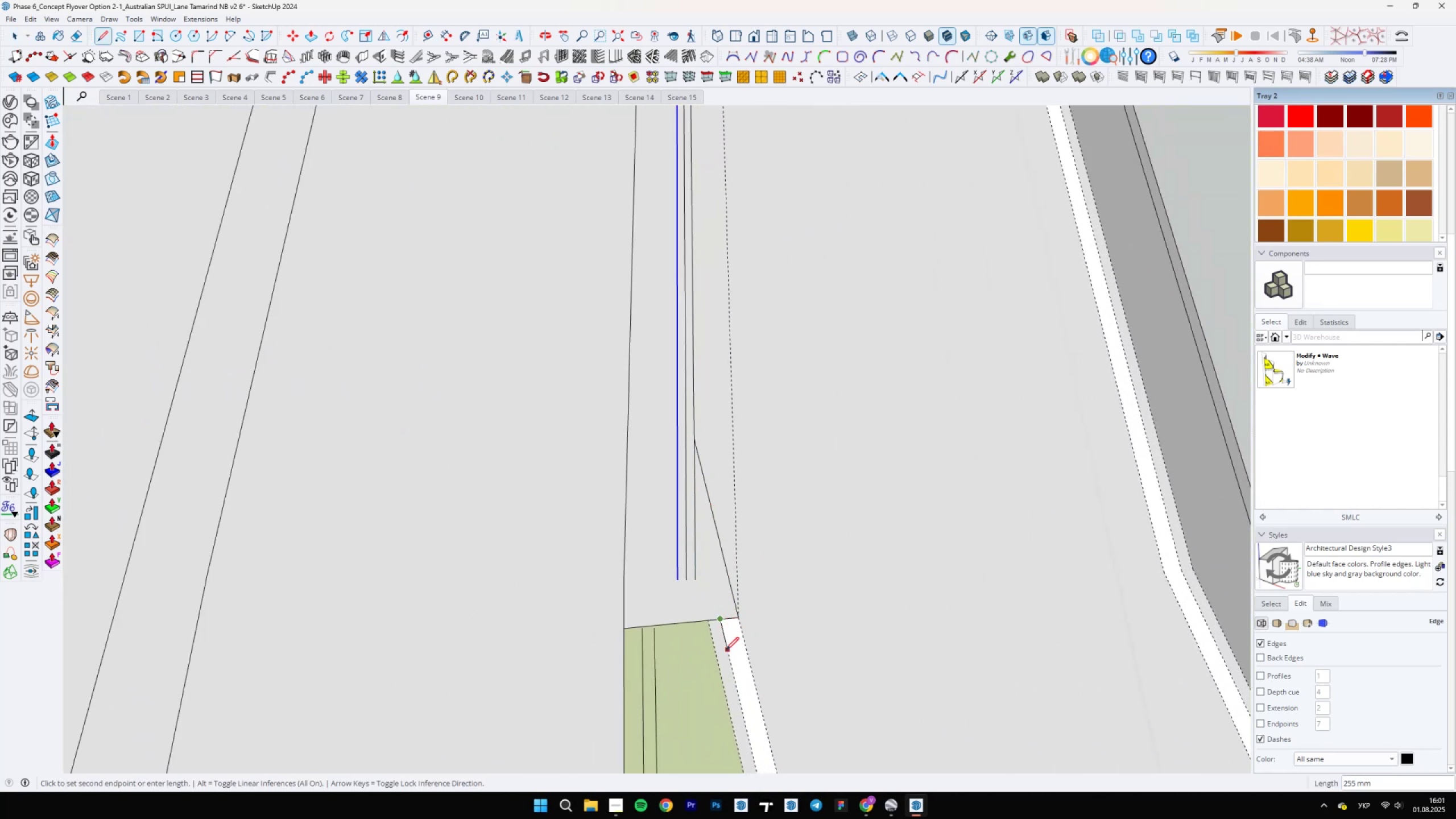 
hold_key(key=ShiftLeft, duration=1.5)
left_click([693, 513])
 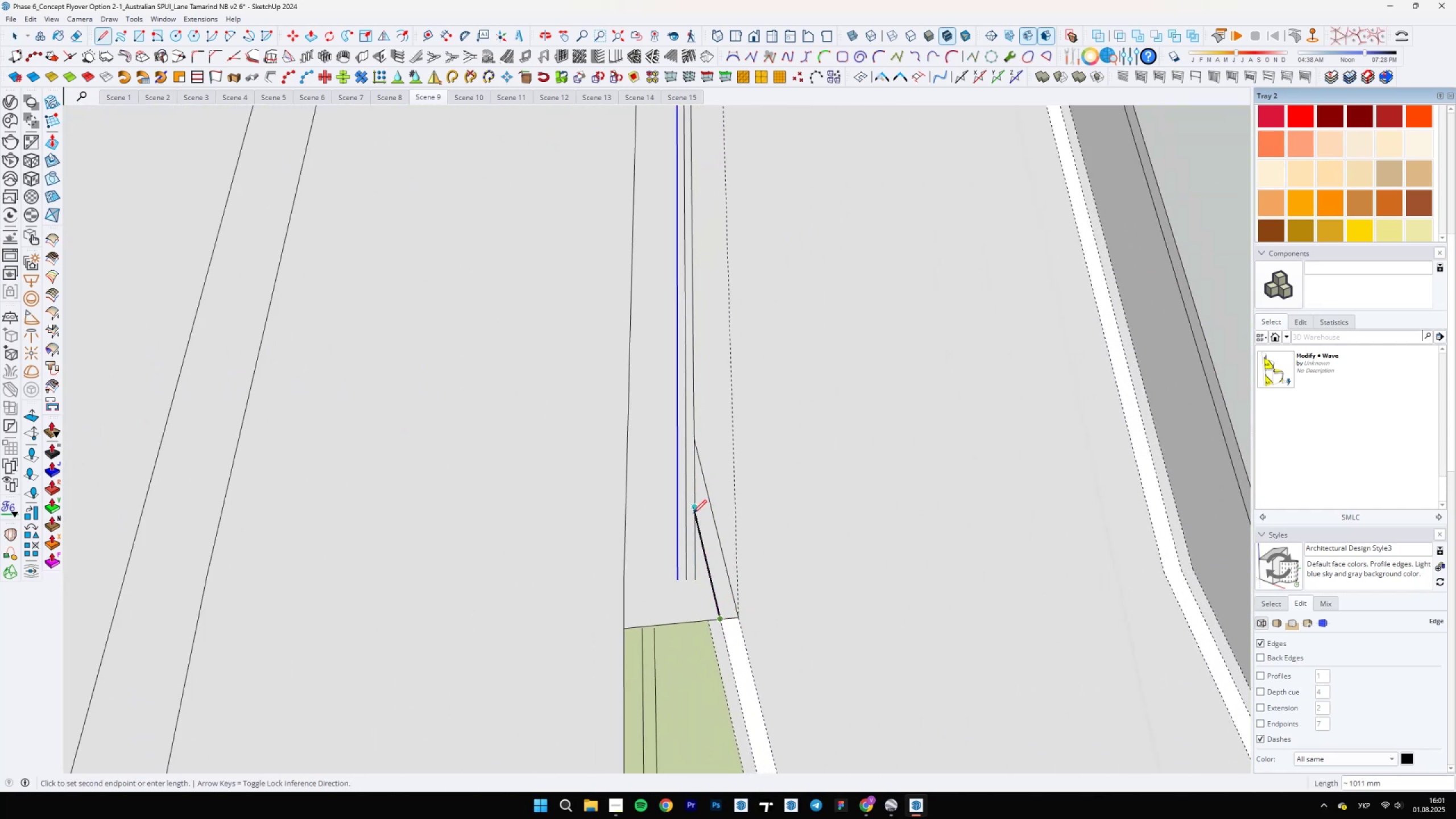 
hold_key(key=ShiftLeft, duration=0.56)
 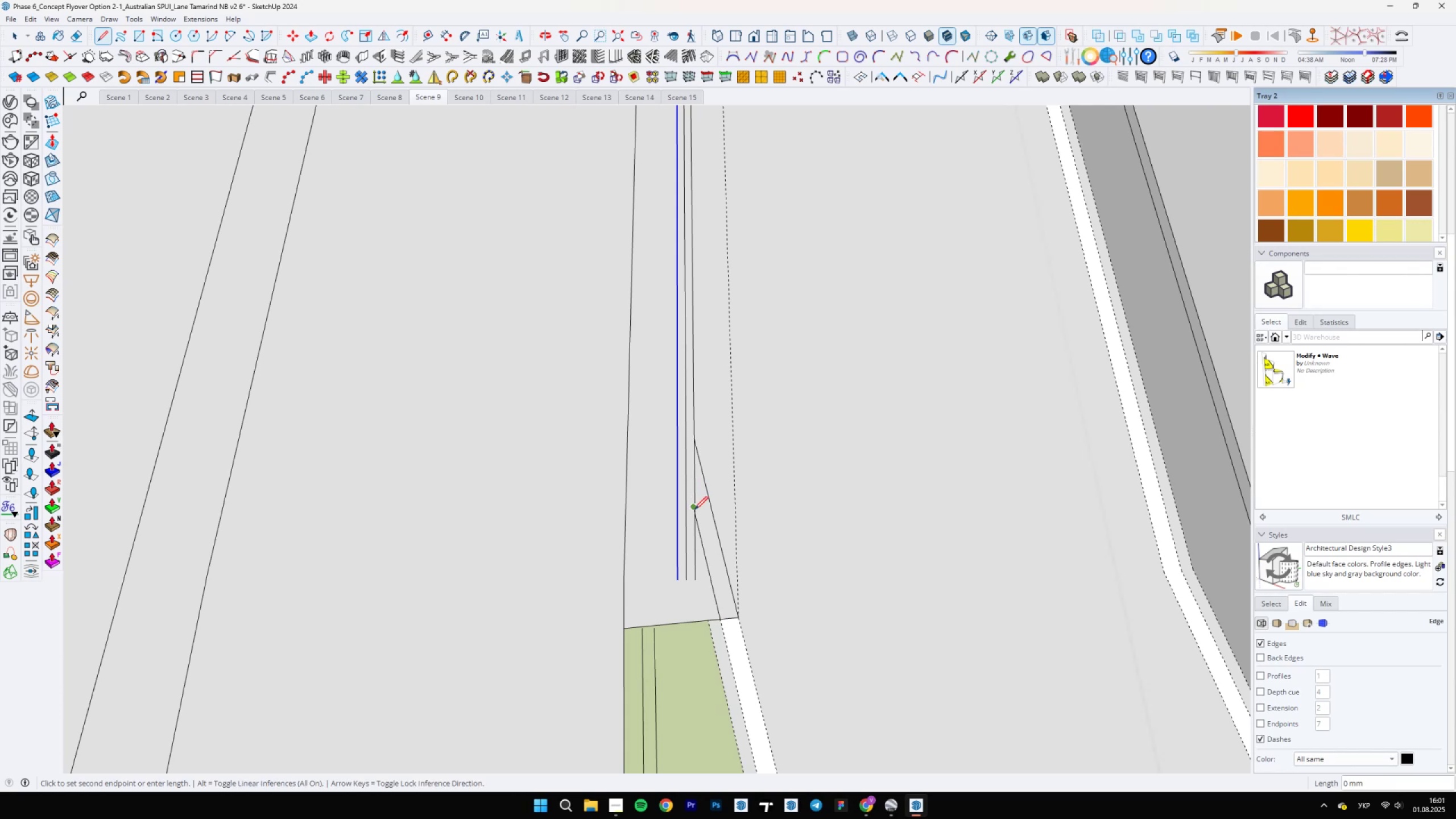 
key(Control+Z)
 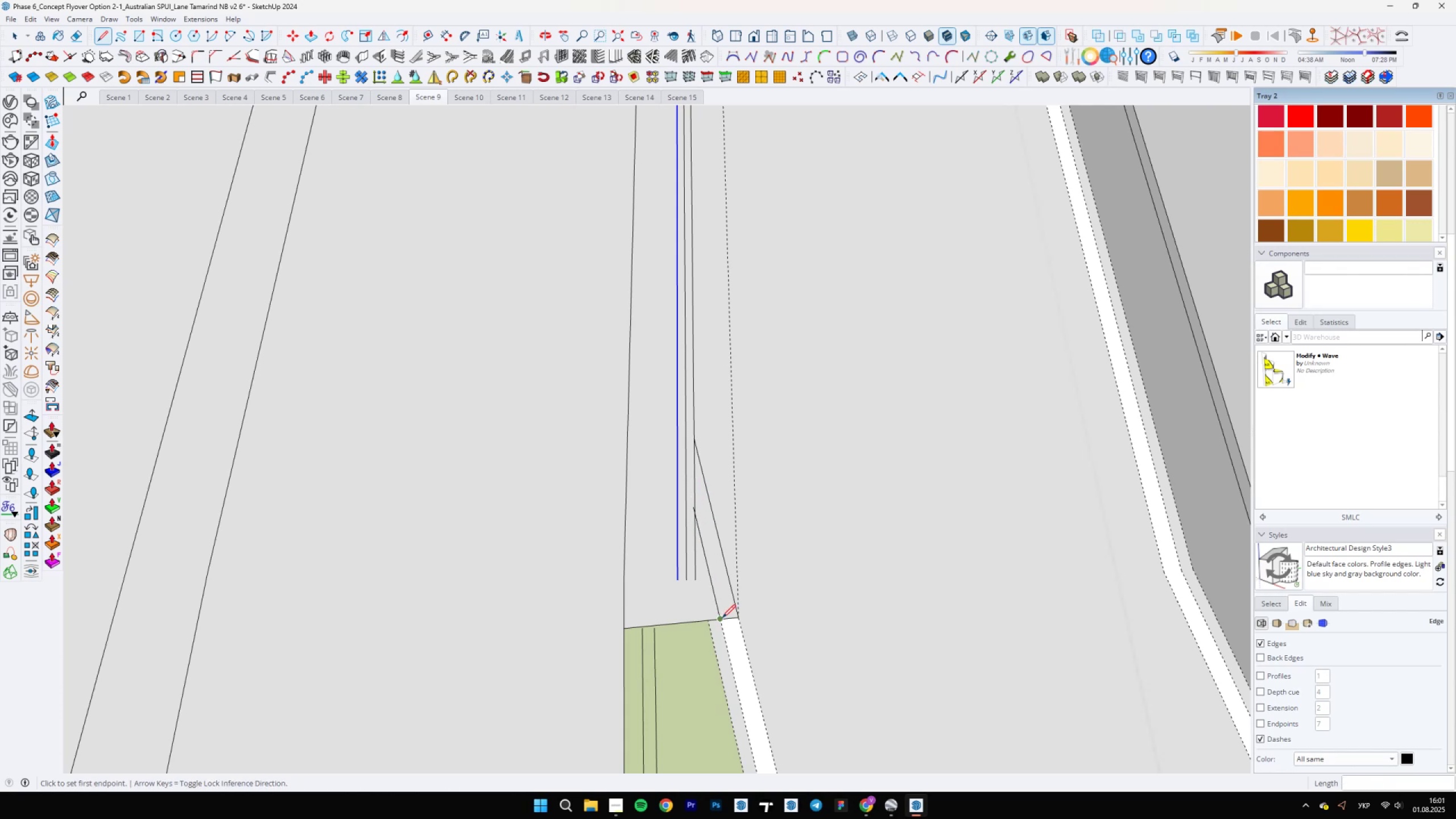 
key(Control+Z)
 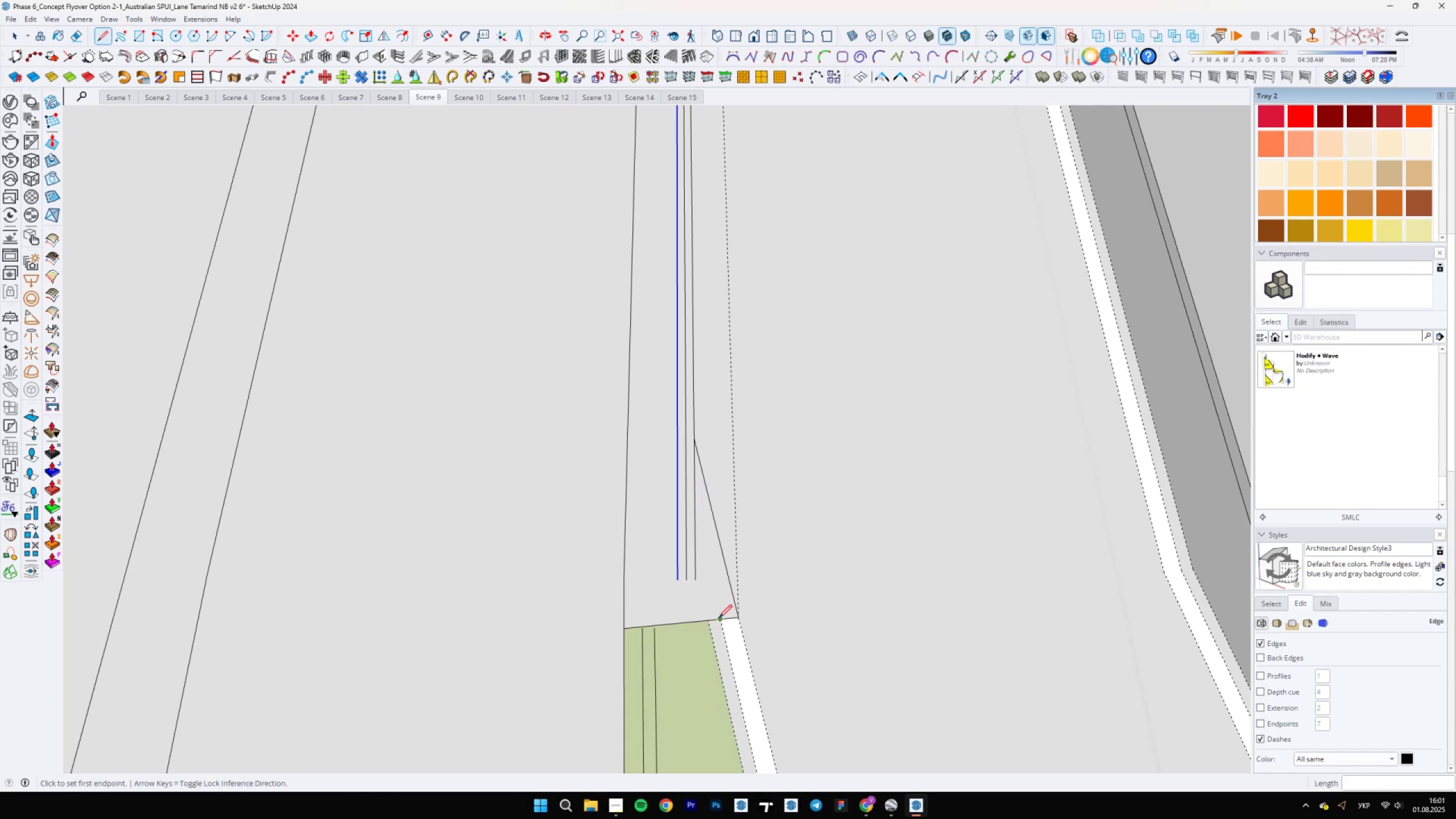 
hold_key(key=ShiftLeft, duration=1.51)
scroll: coordinate [690, 495], scroll_direction: up, amount: 4.0
 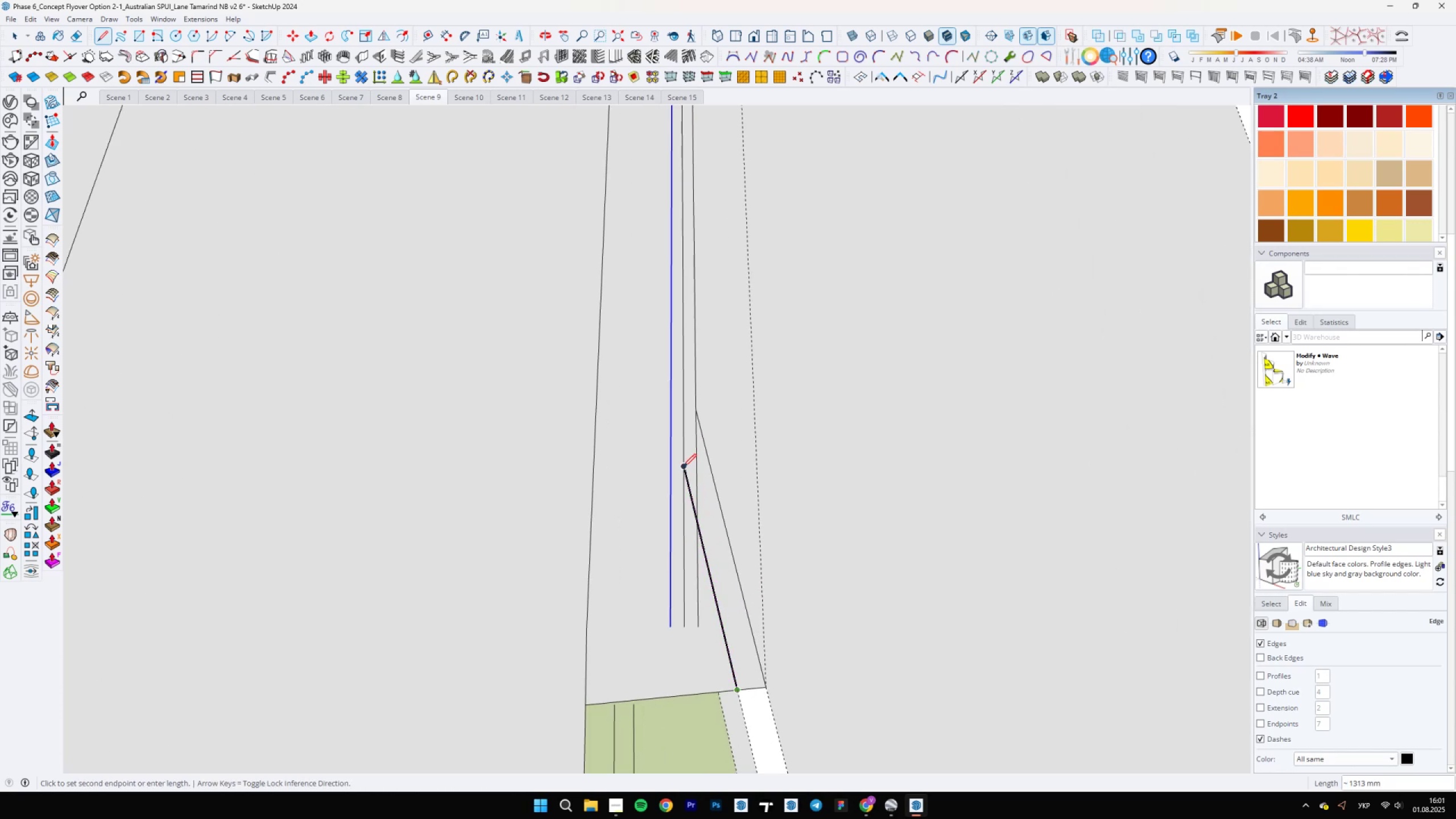 
key(Shift+ShiftLeft)
 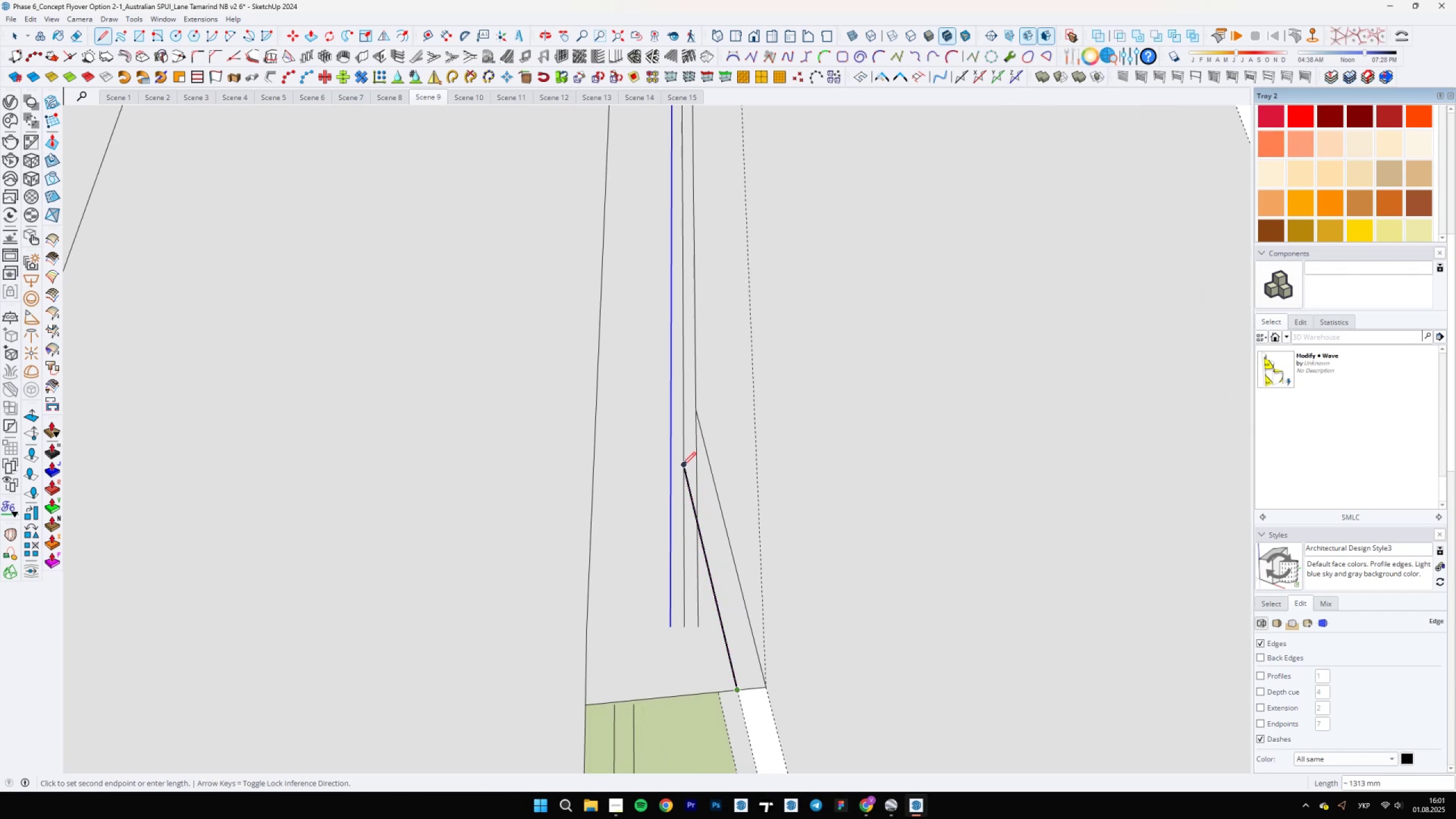 
key(Shift+ShiftLeft)
 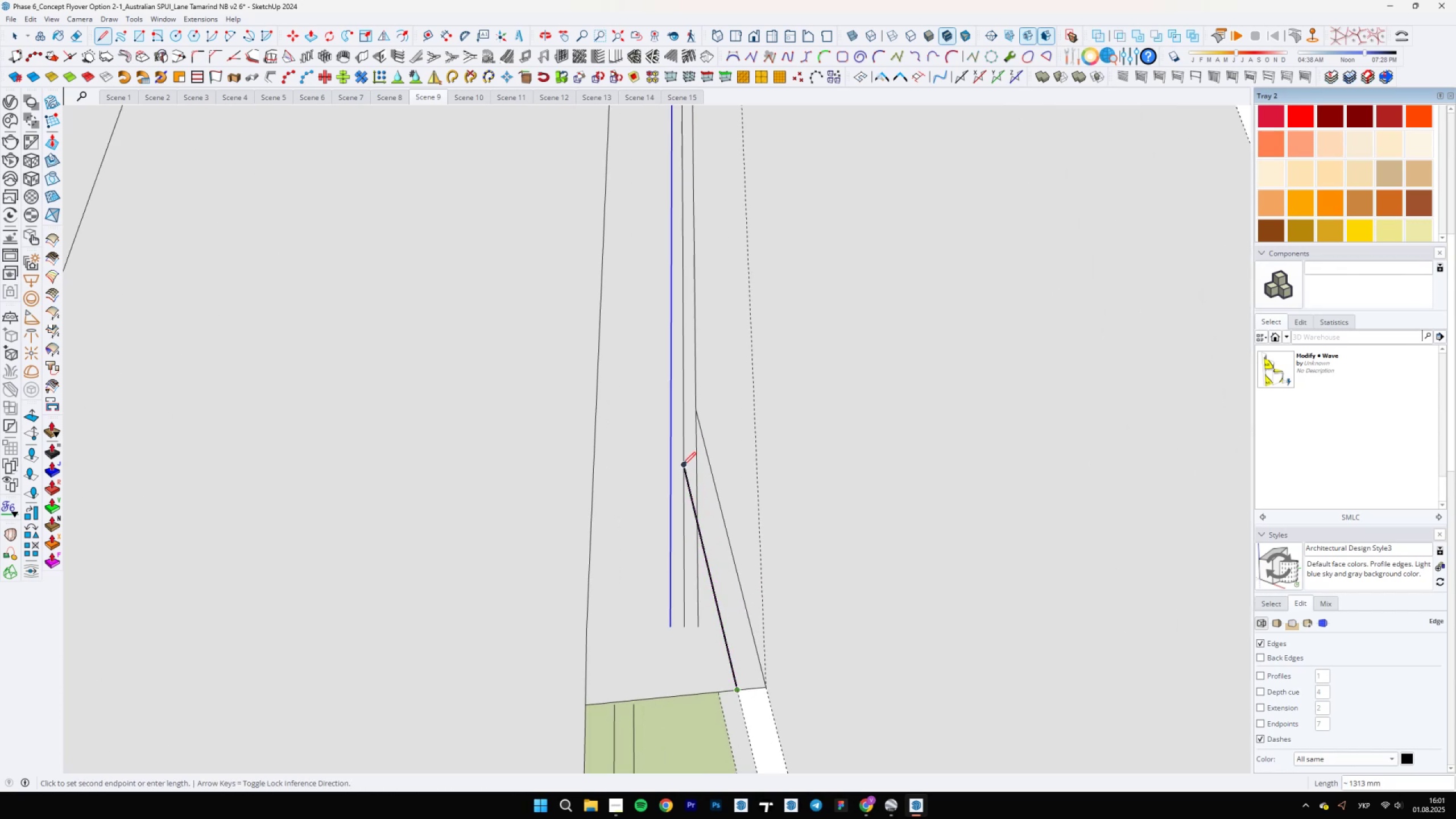 
key(Shift+ShiftLeft)
 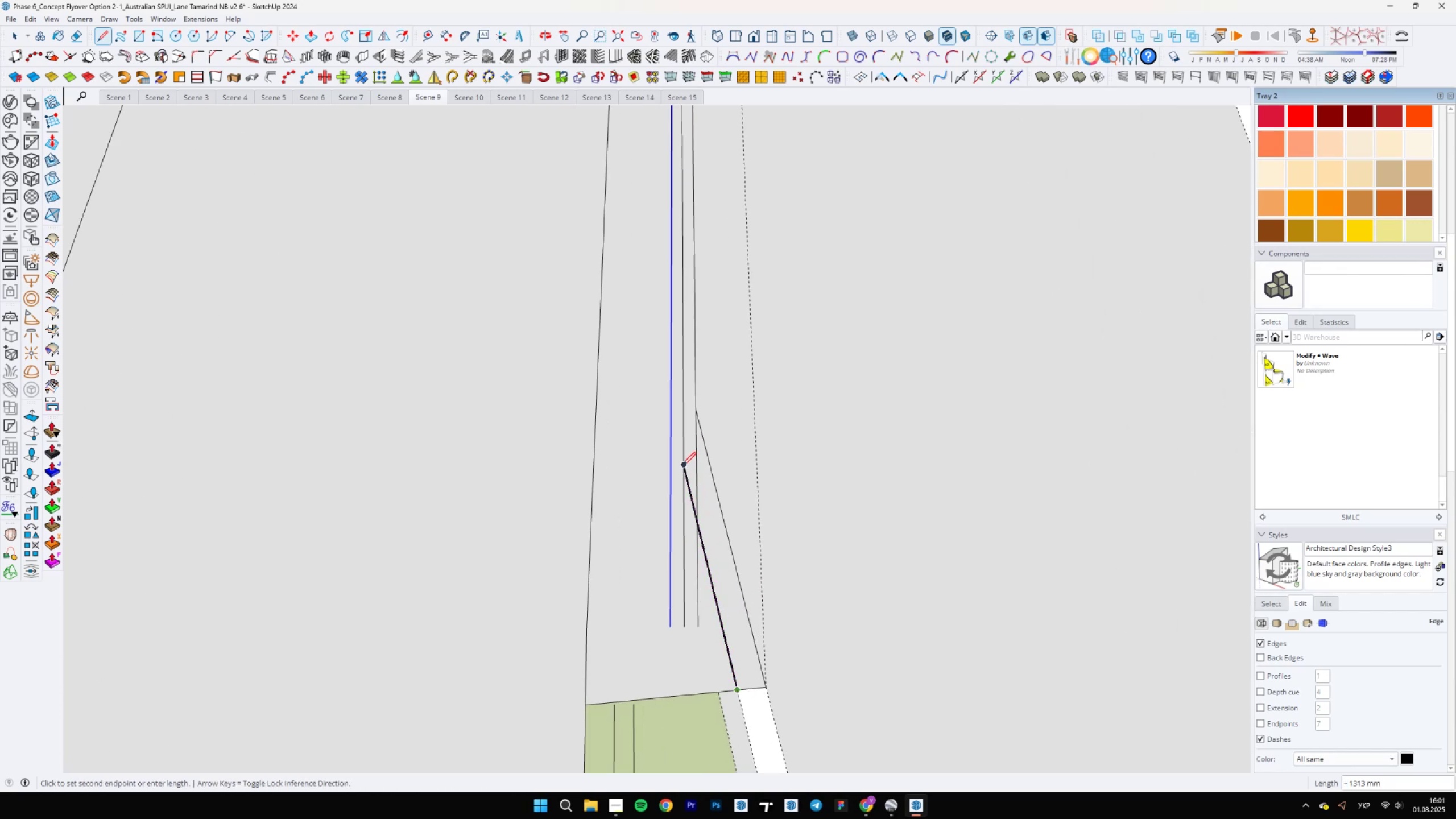 
left_click([682, 465])
 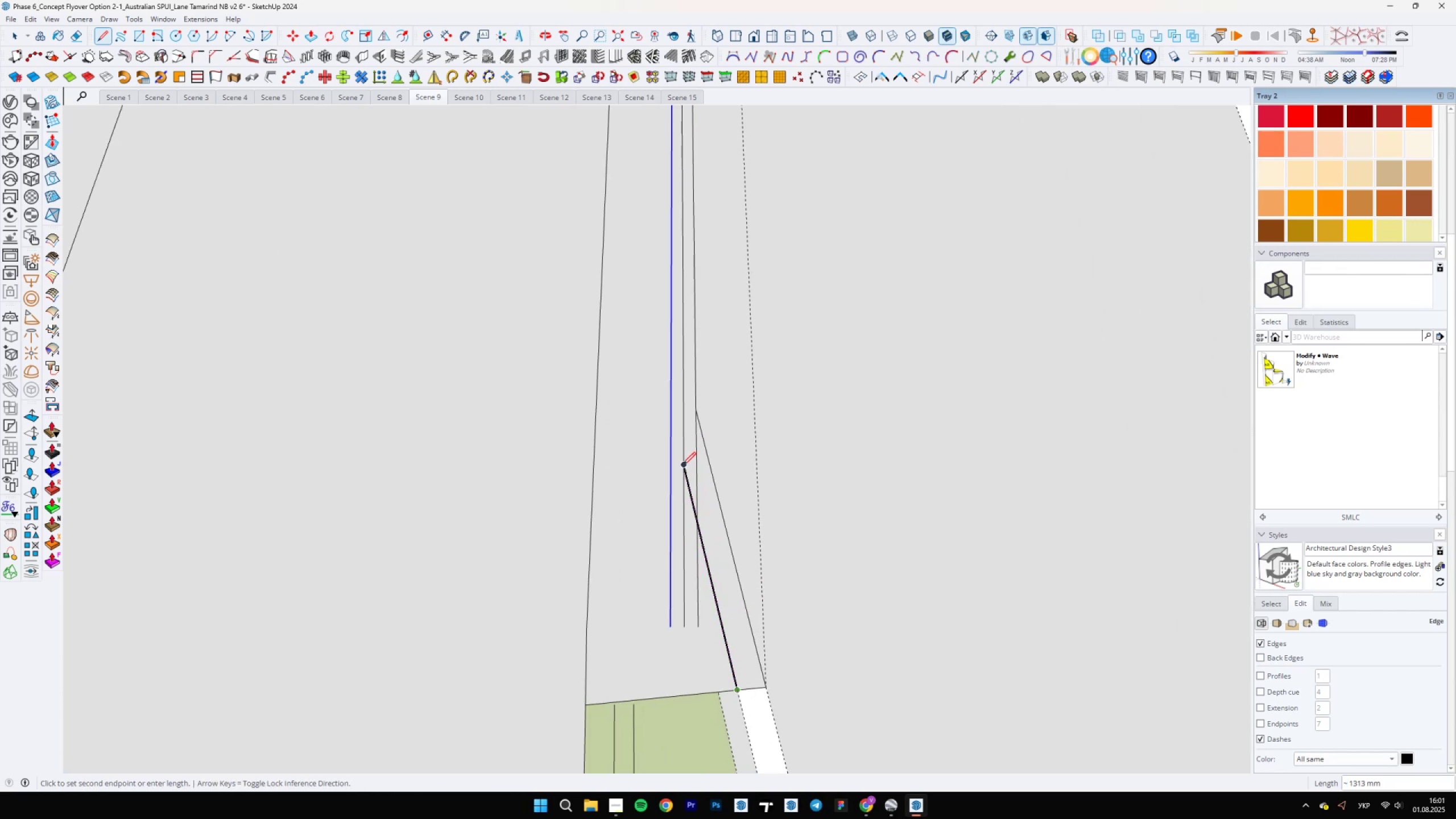 
key(Shift+ShiftLeft)
 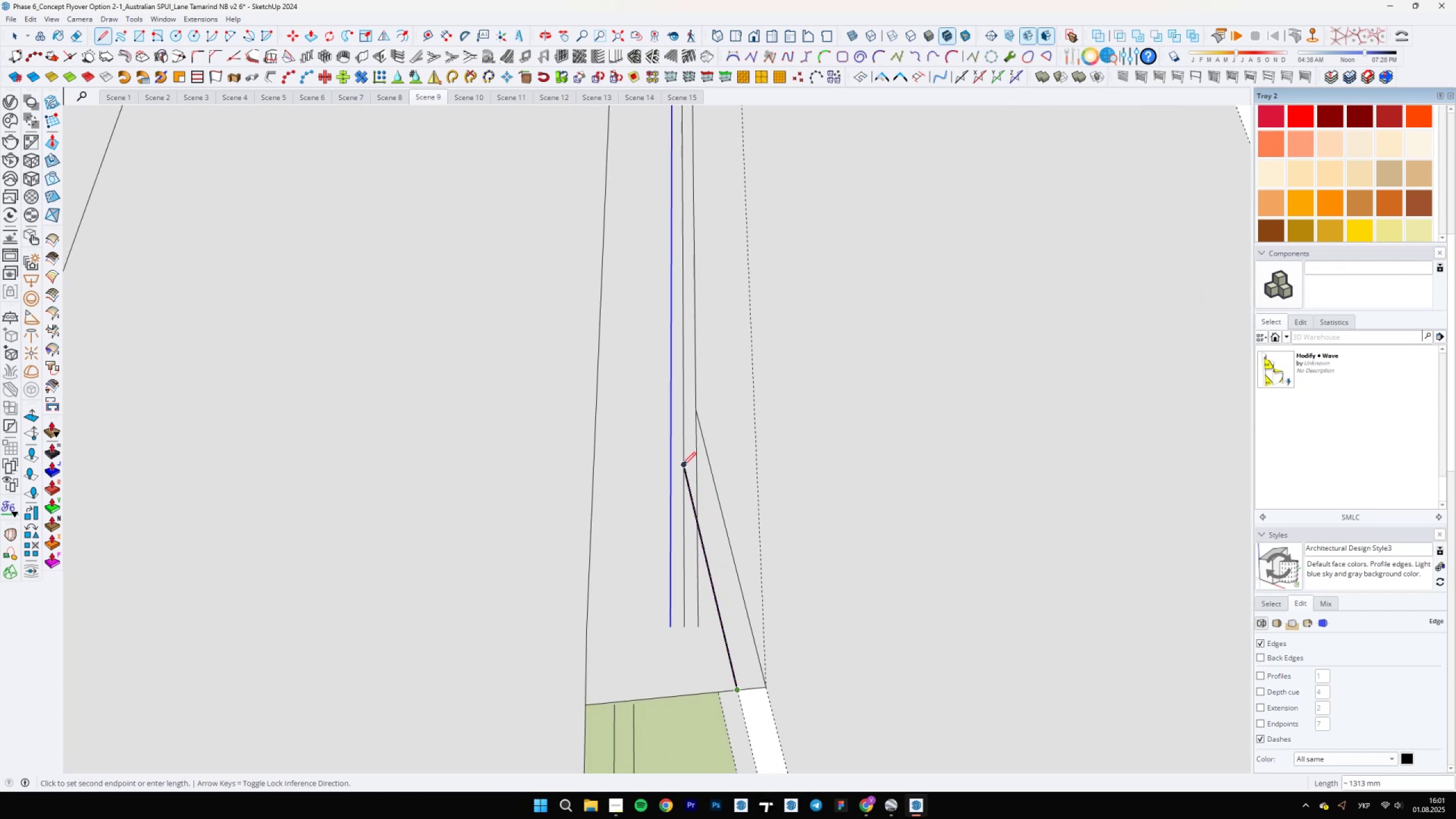 
key(Shift+ShiftLeft)
 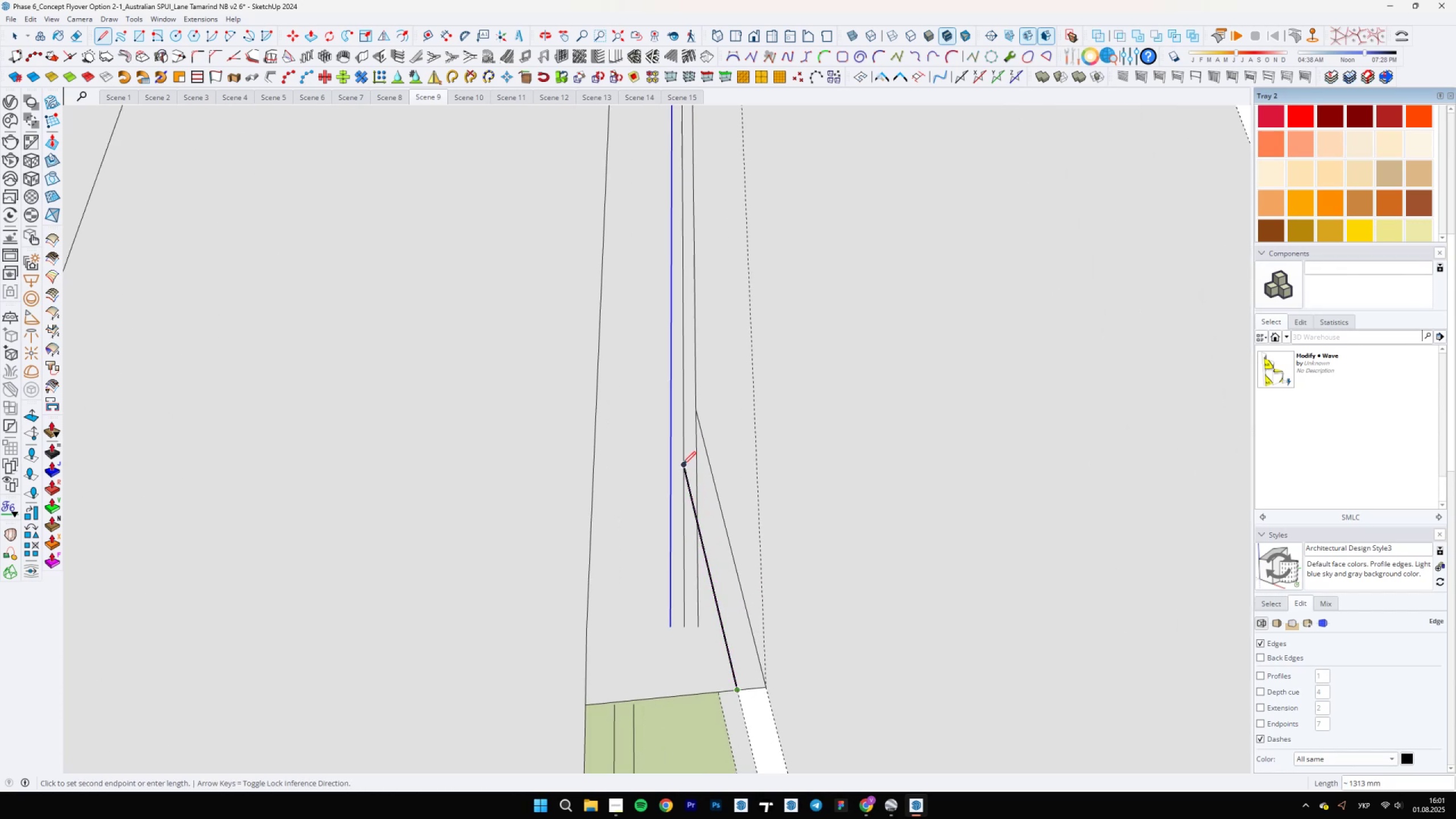 
key(Shift+ShiftLeft)
 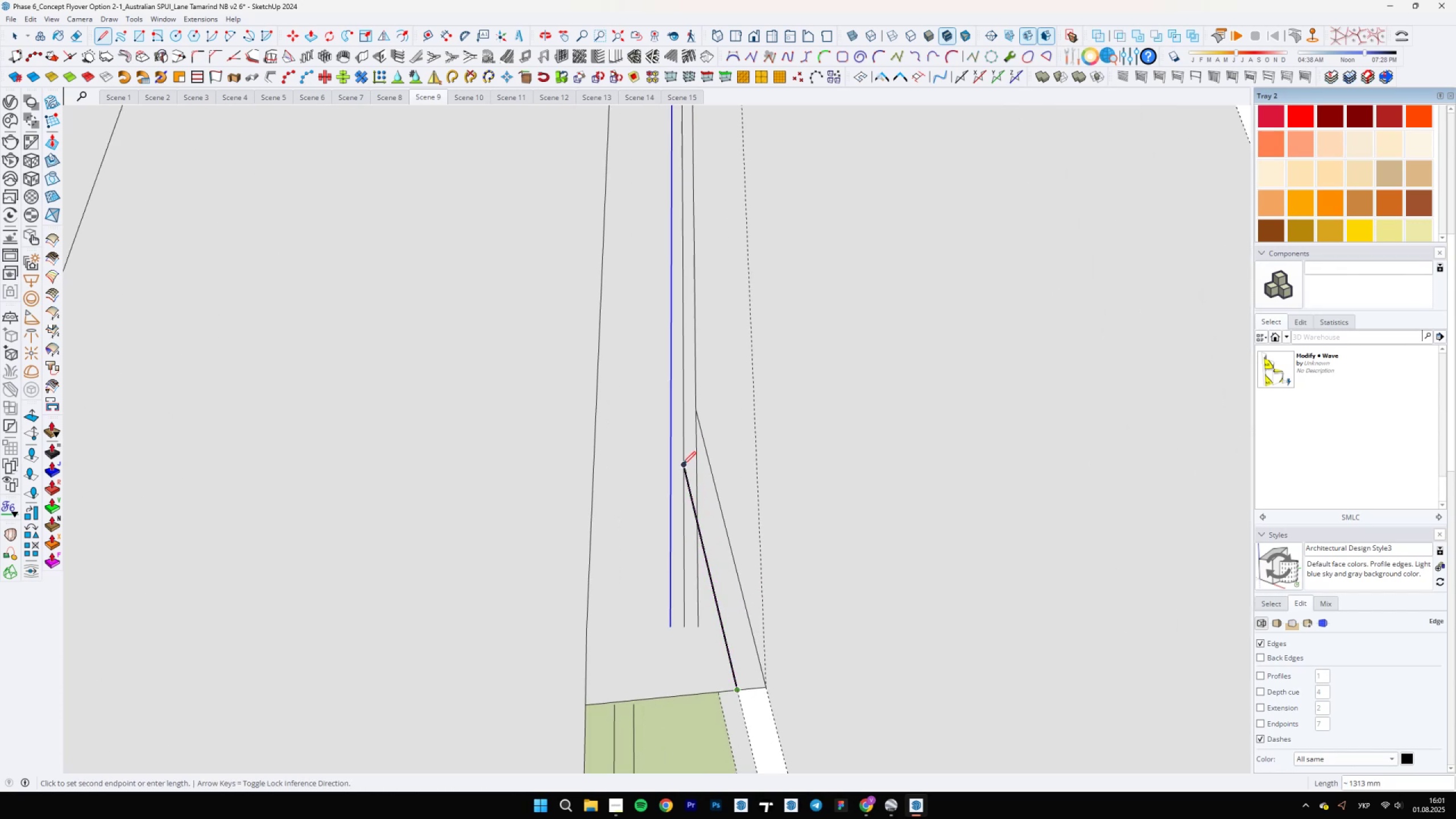 
key(Shift+ShiftLeft)
 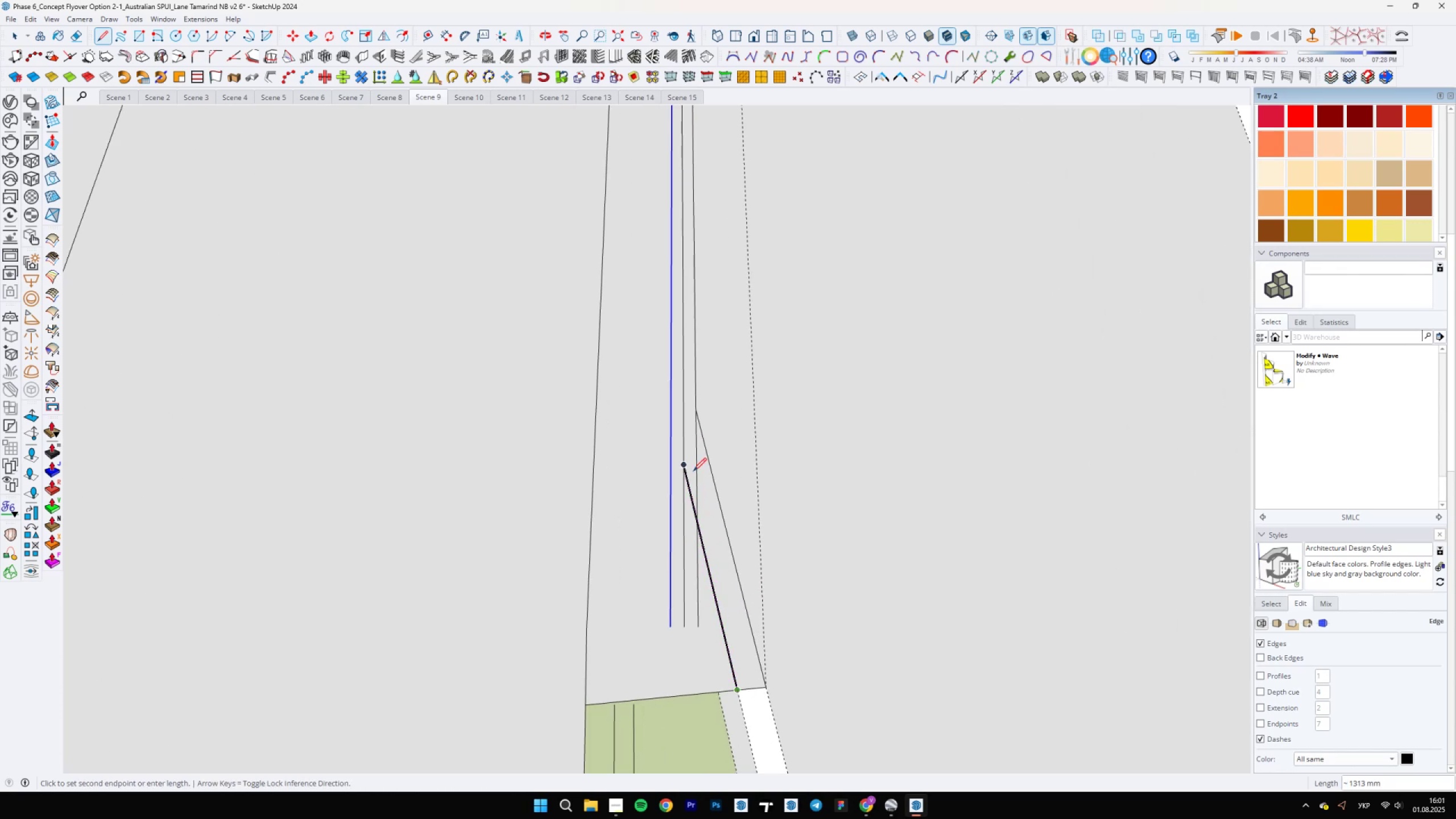 
key(Shift+ShiftLeft)
 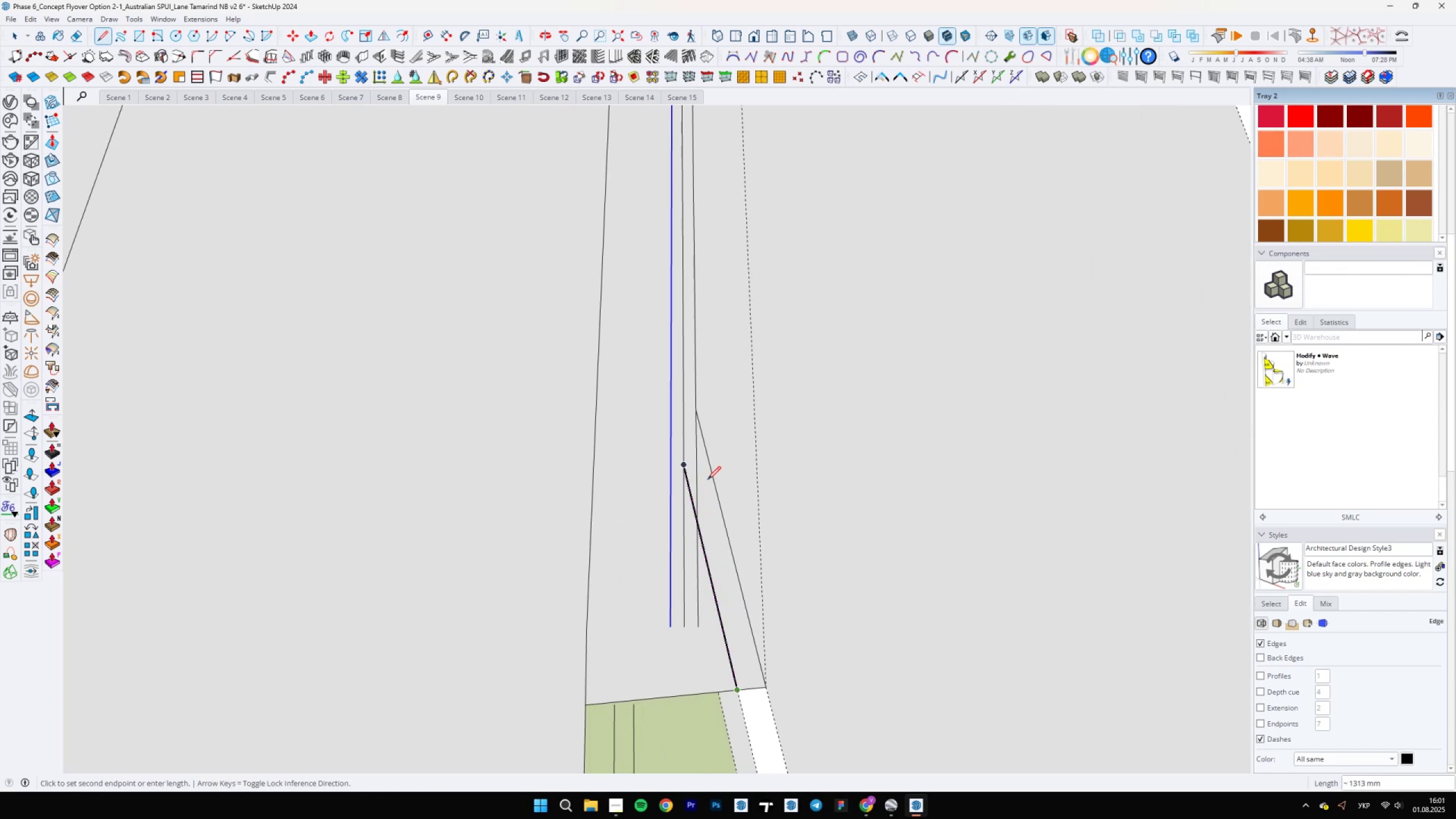 
key(Space)
 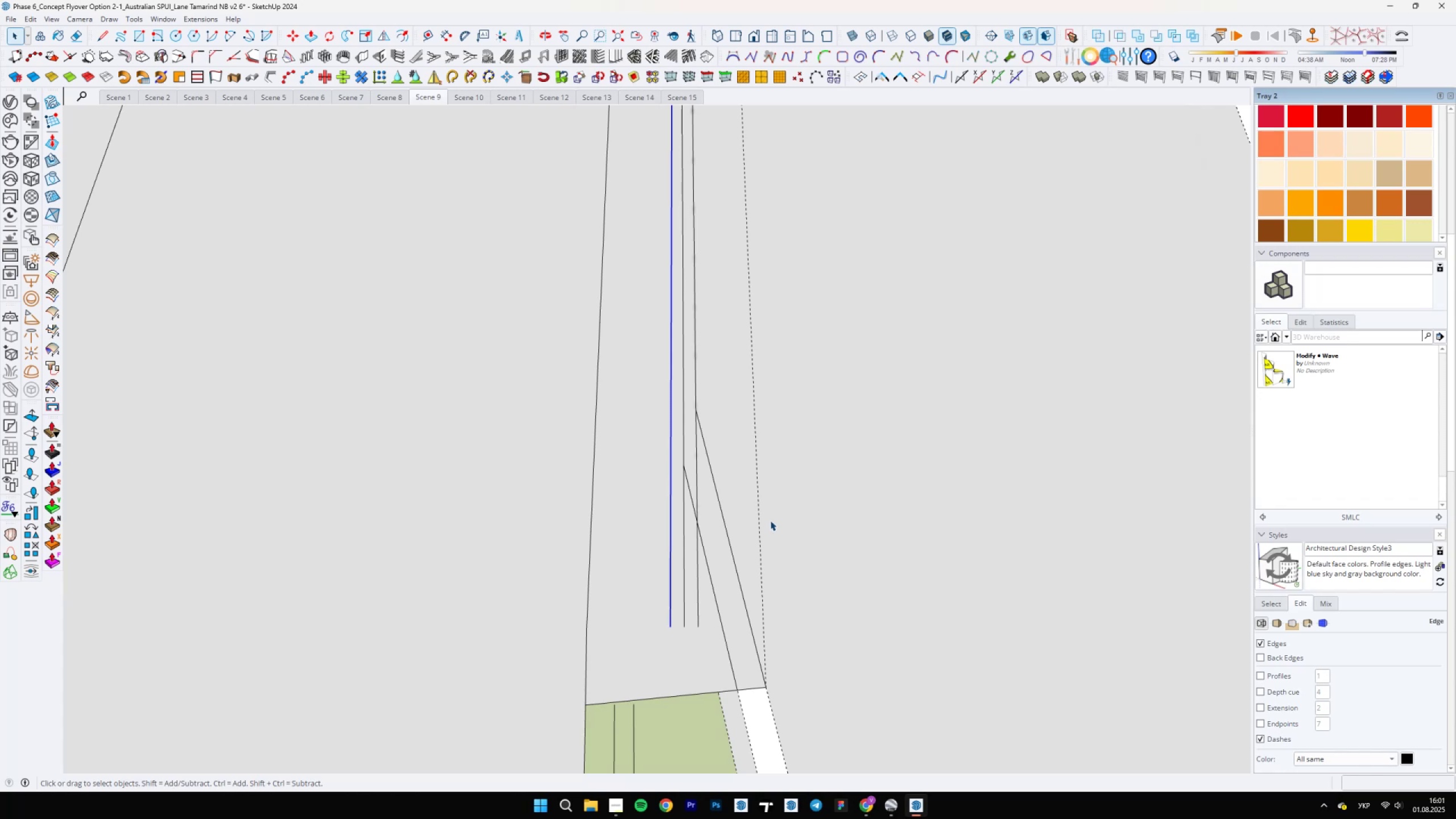 
wait(16.68)
 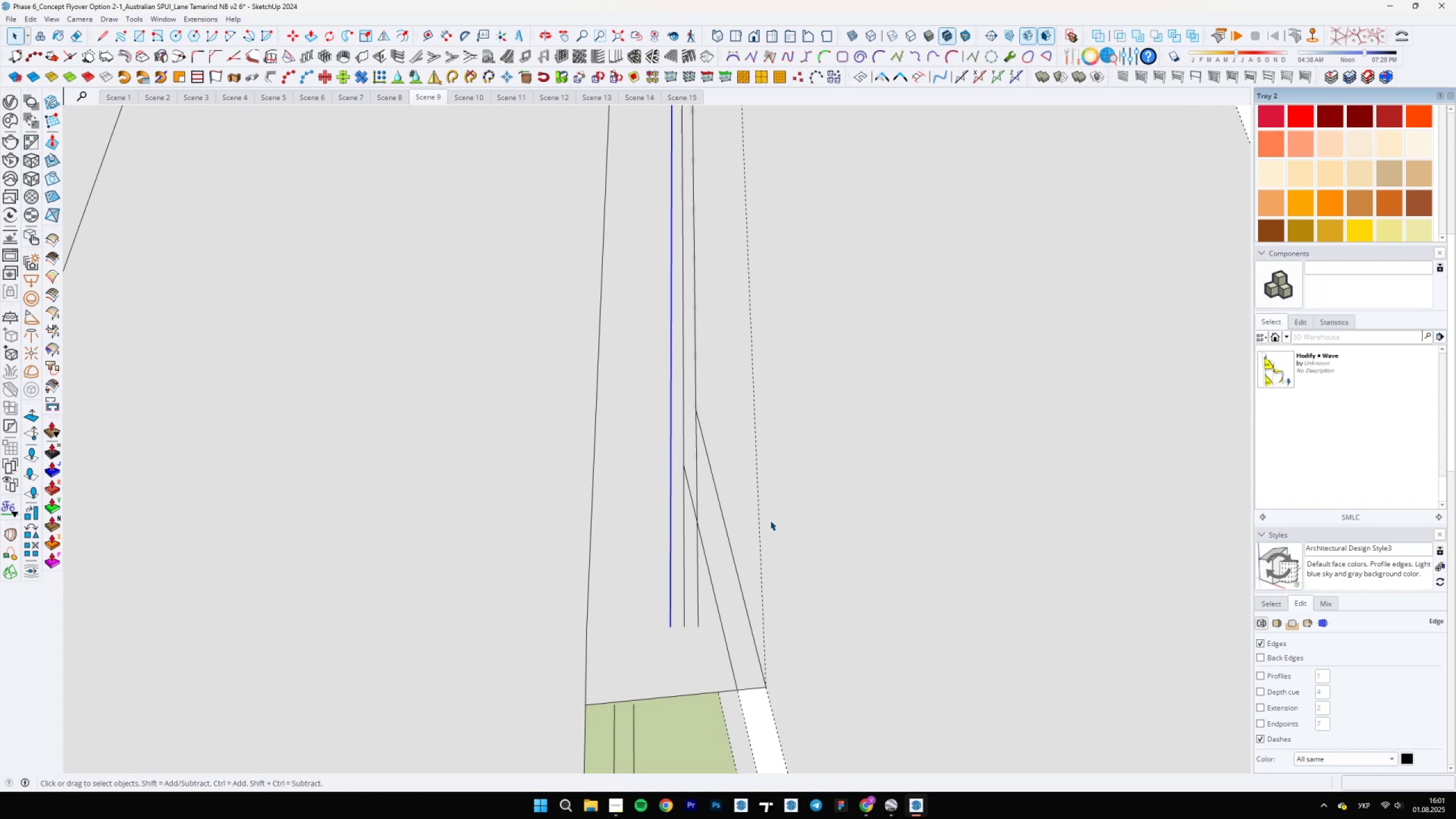 
scroll: coordinate [759, 677], scroll_direction: down, amount: 23.0
 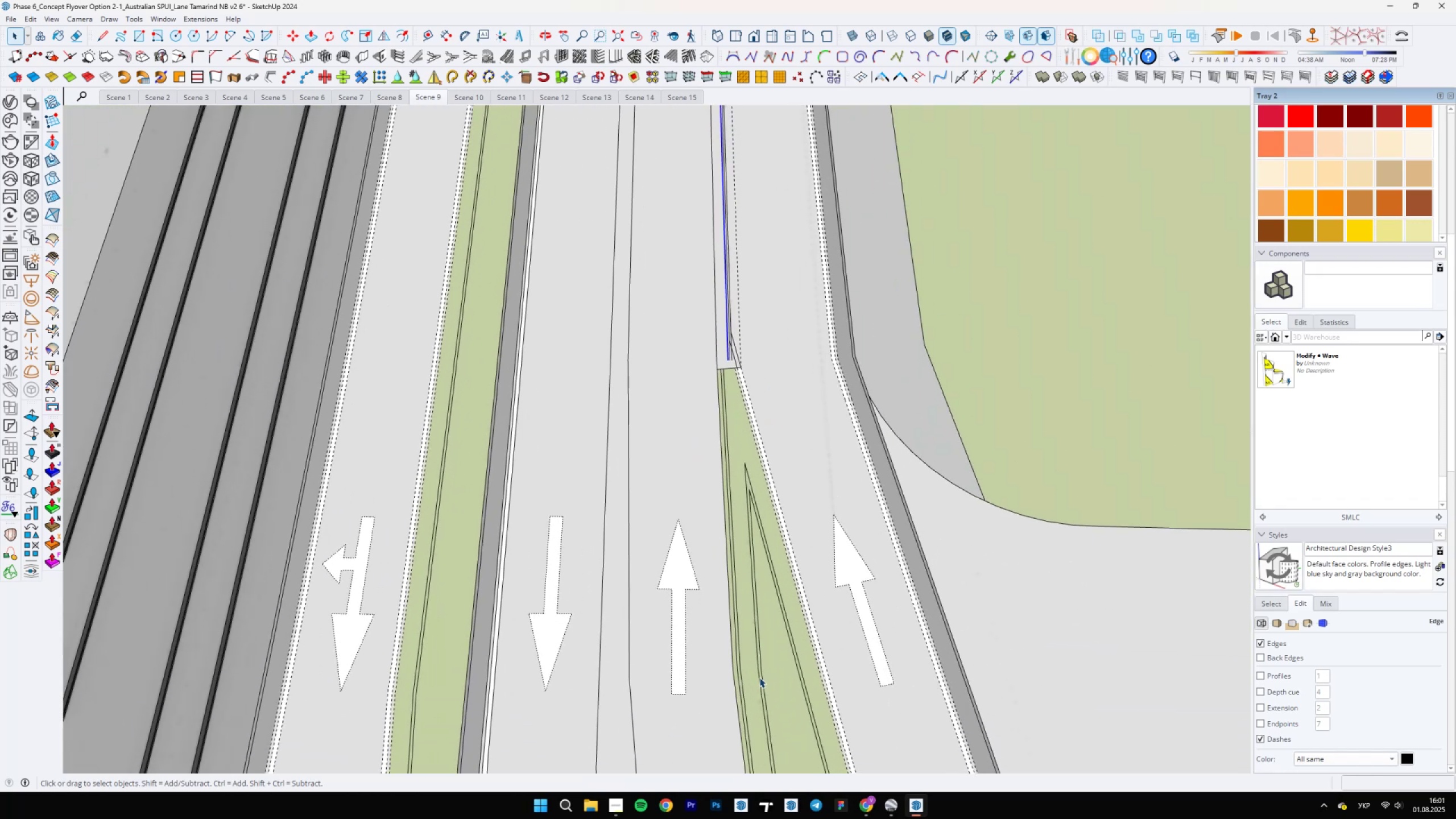 
key(L)
 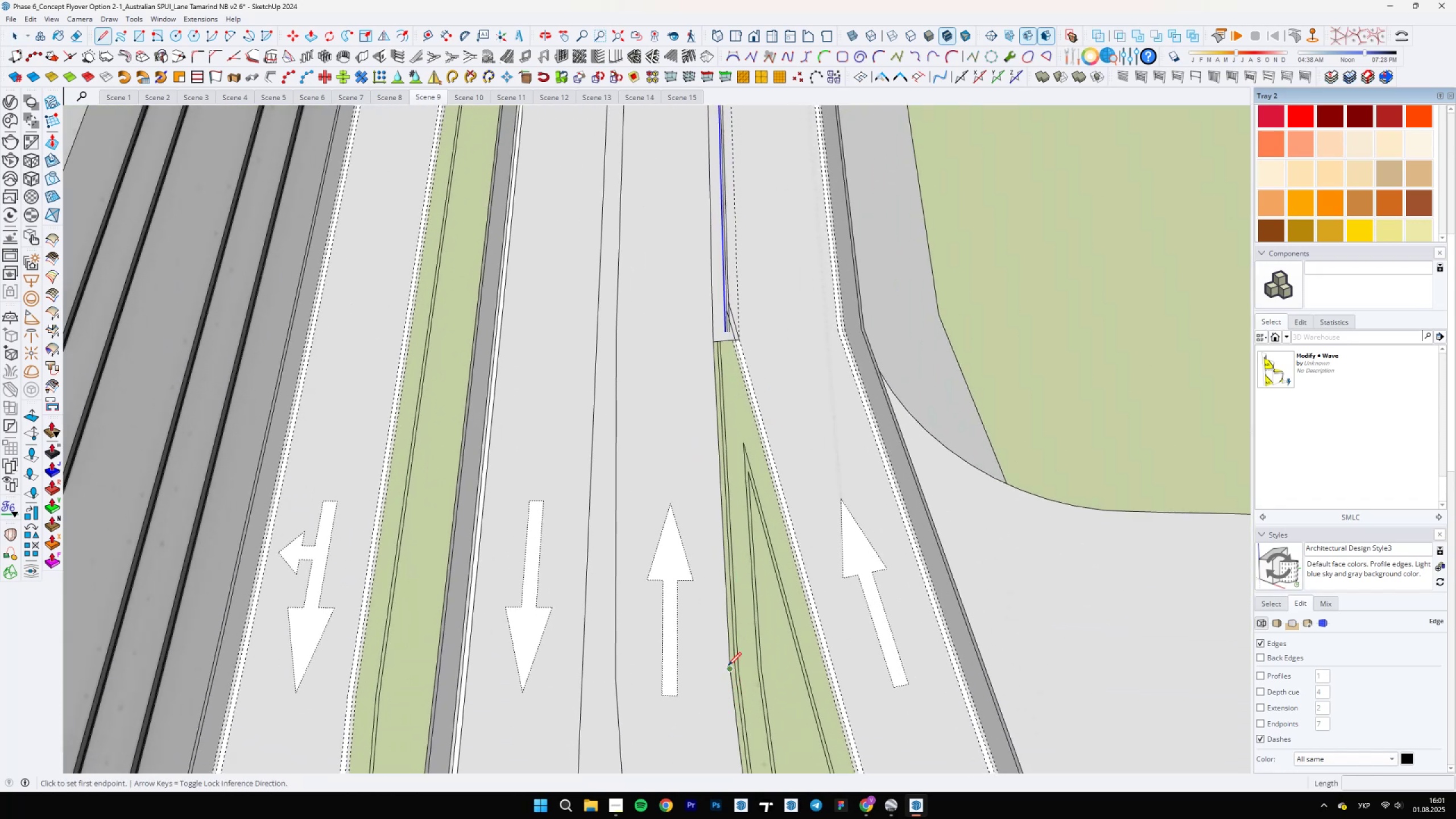 
hold_key(key=ShiftLeft, duration=0.43)
 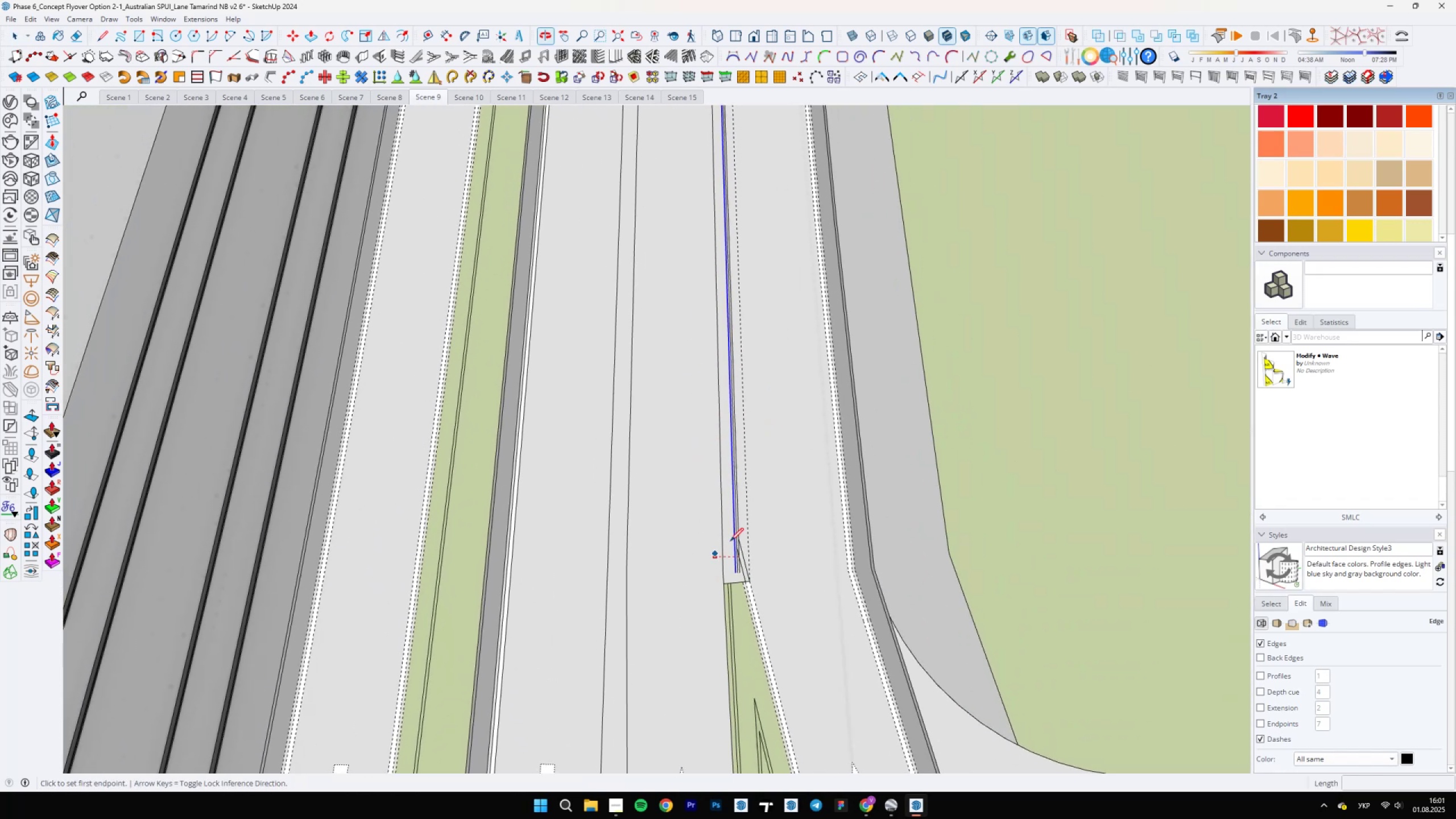 
scroll: coordinate [723, 573], scroll_direction: up, amount: 13.0
 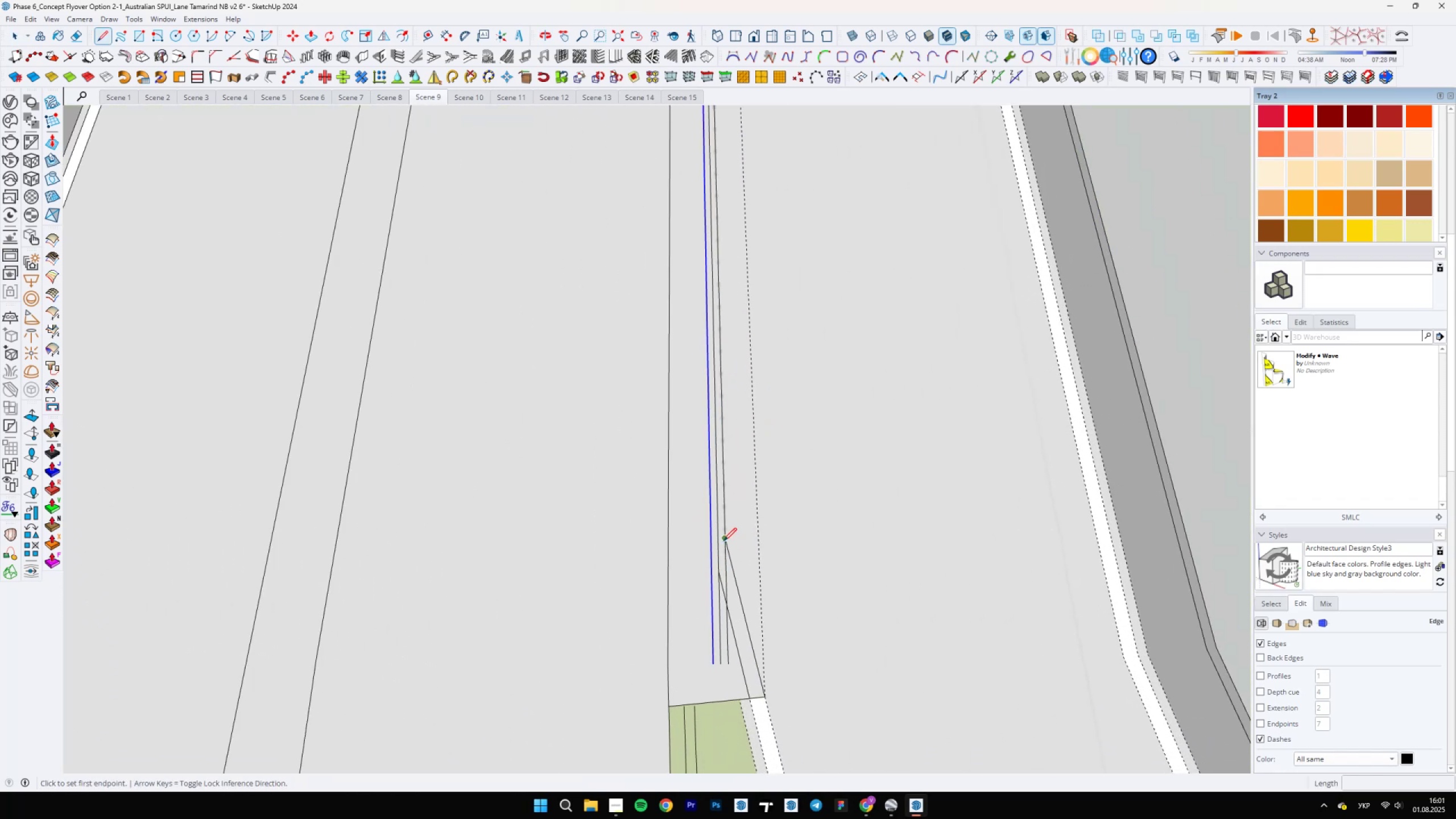 
left_click([723, 538])
 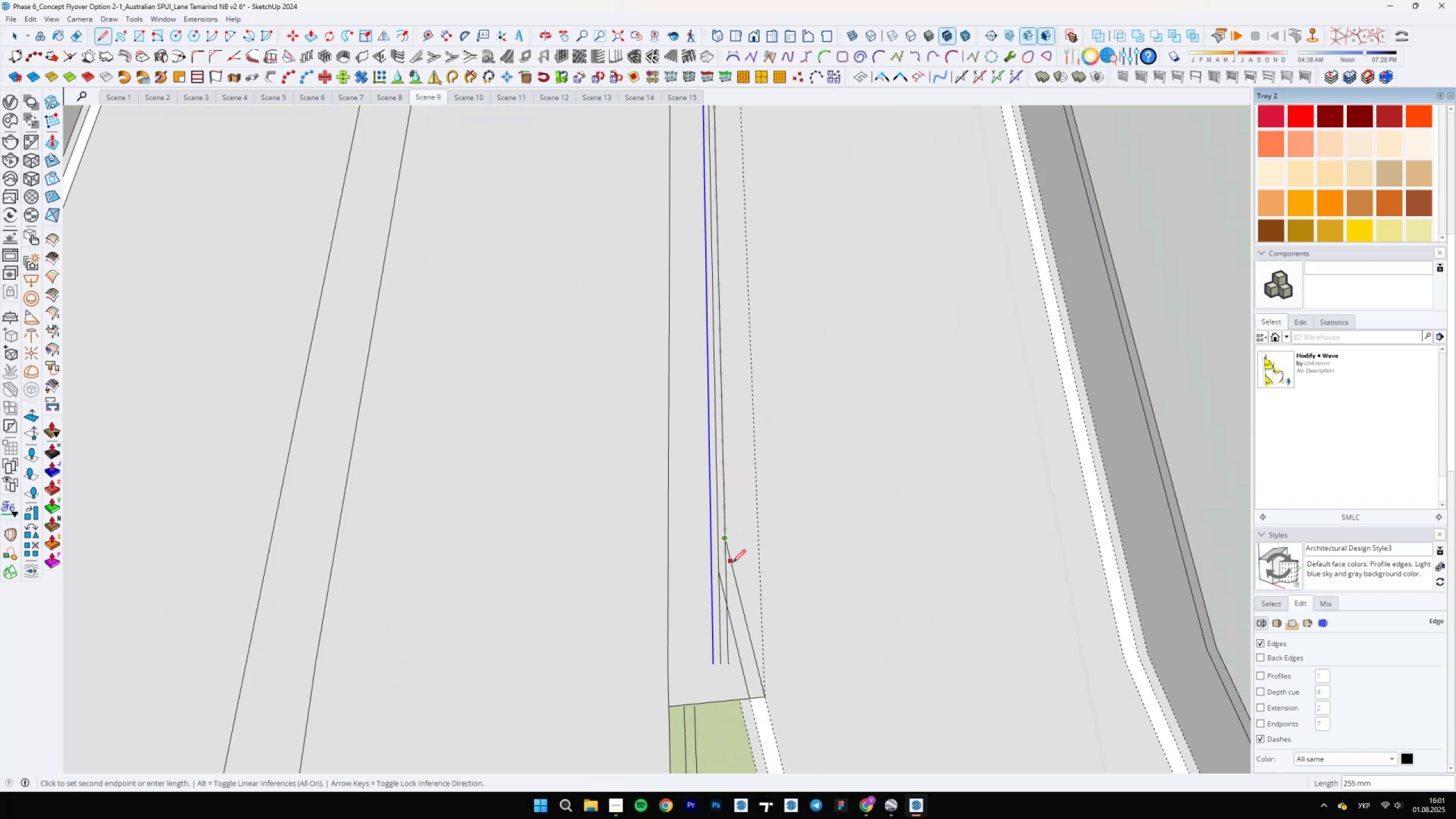 
hold_key(key=ShiftLeft, duration=1.5)
 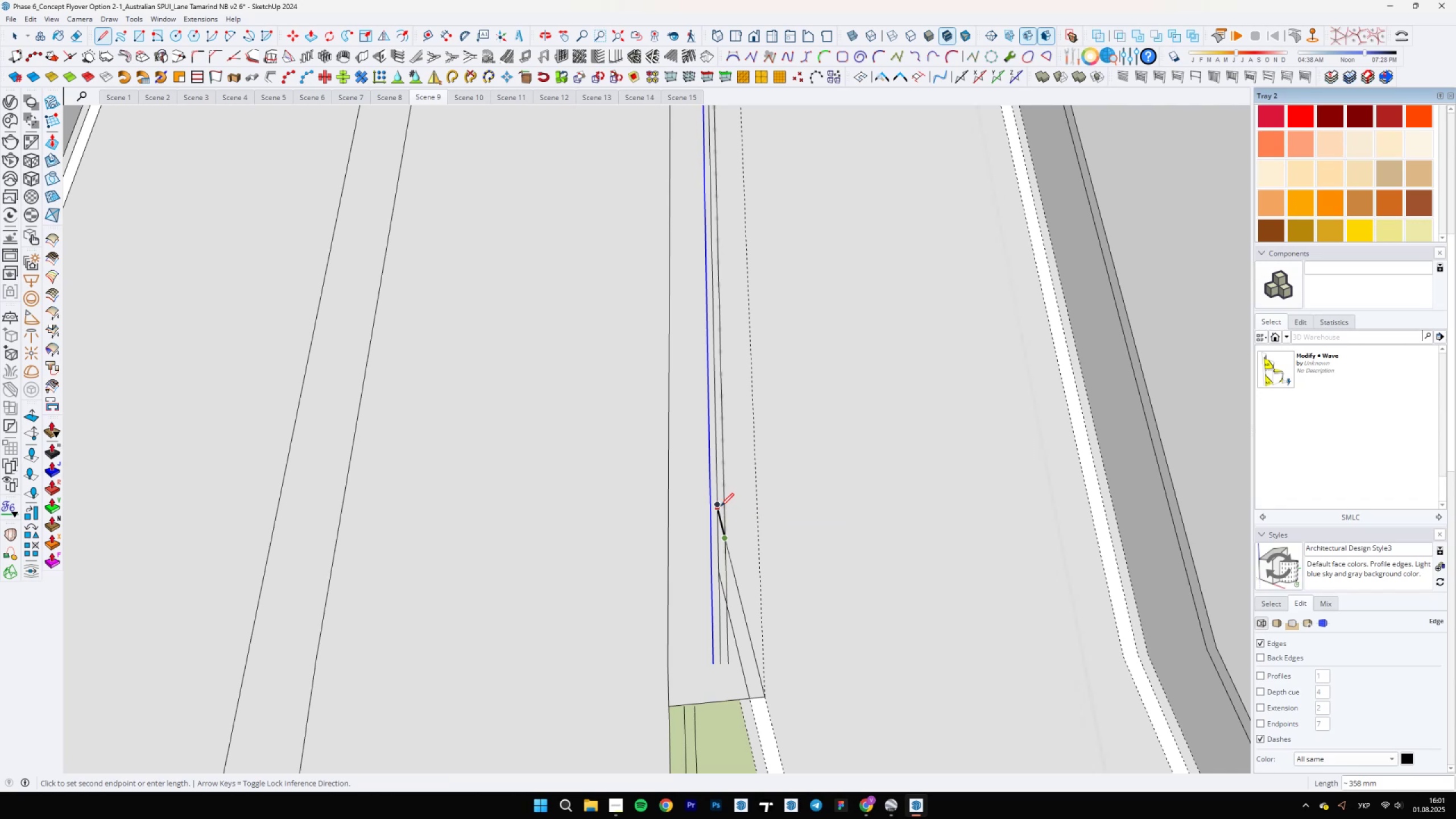 
hold_key(key=ShiftLeft, duration=0.39)
left_click([719, 504])
 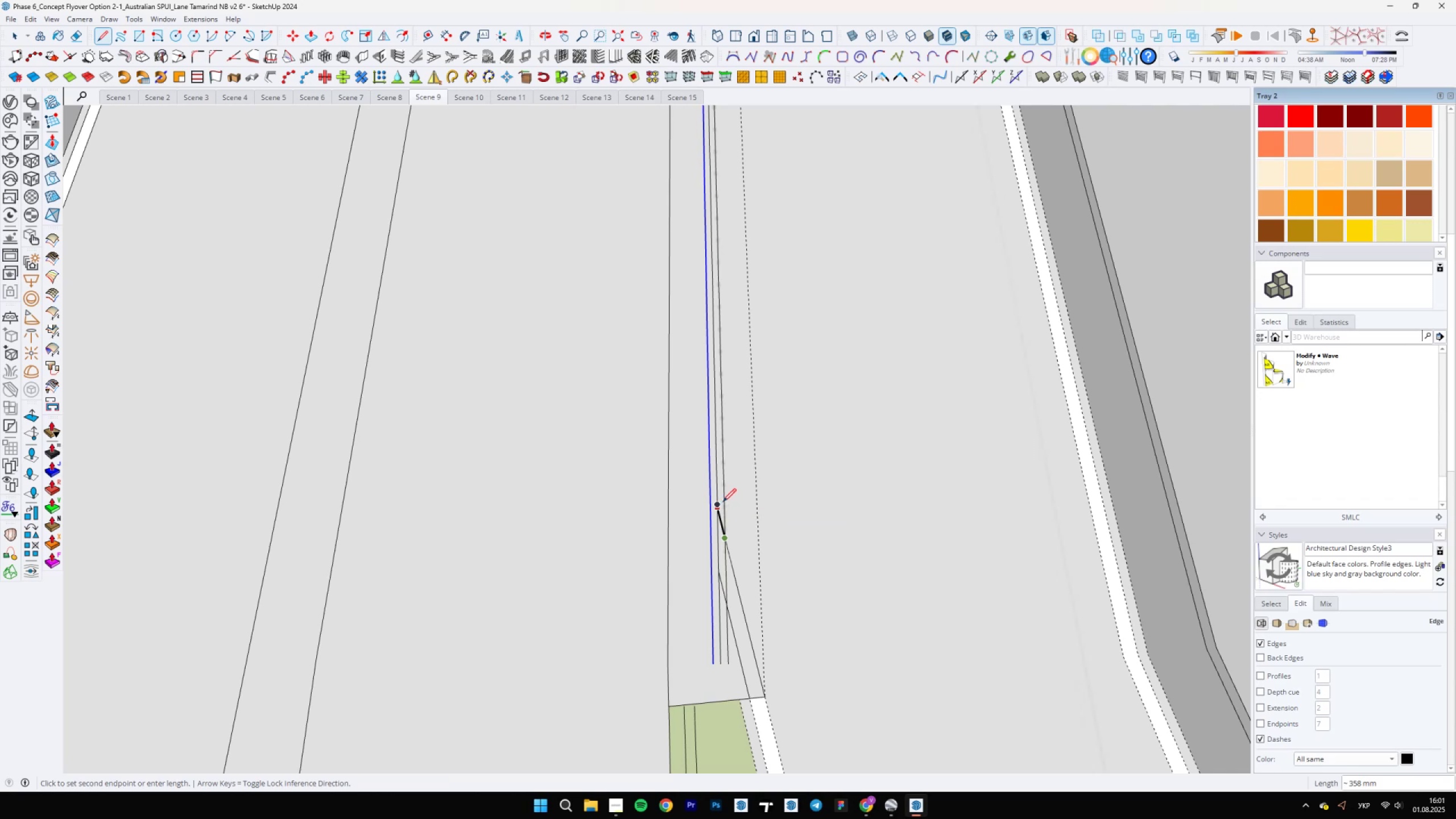 
key(Escape)
 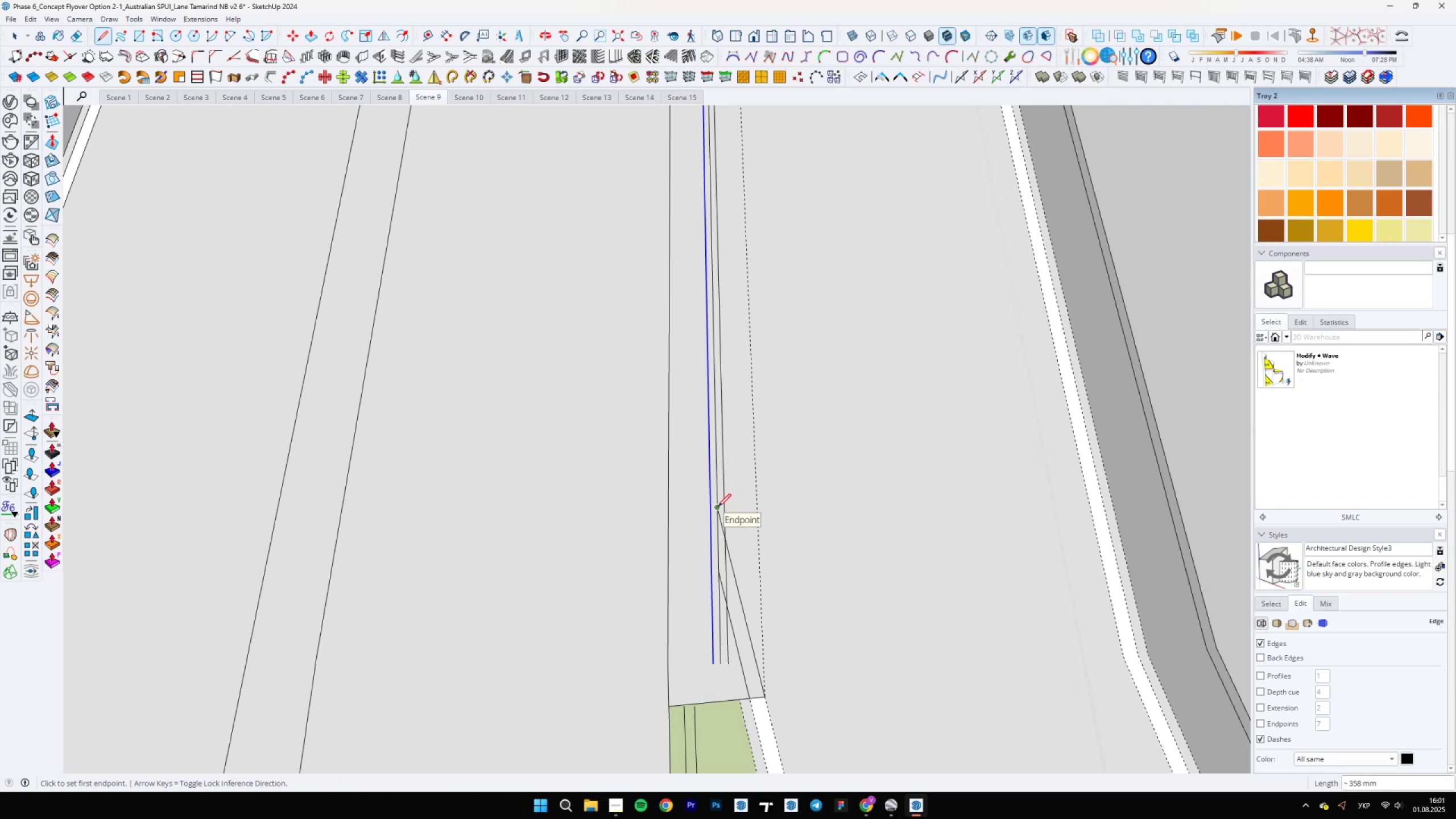 
left_click([718, 507])
 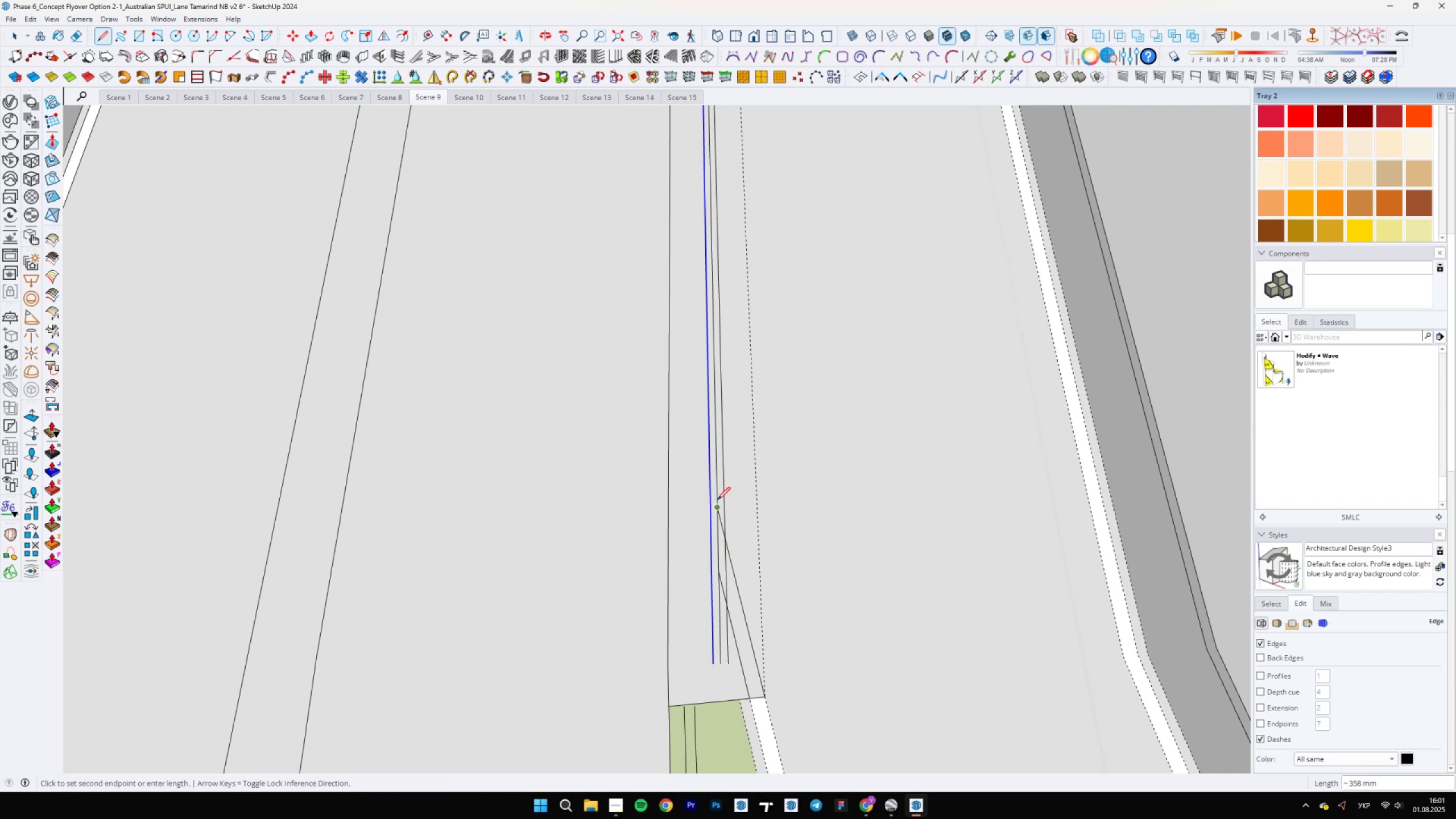 
scroll: coordinate [709, 665], scroll_direction: down, amount: 11.0
 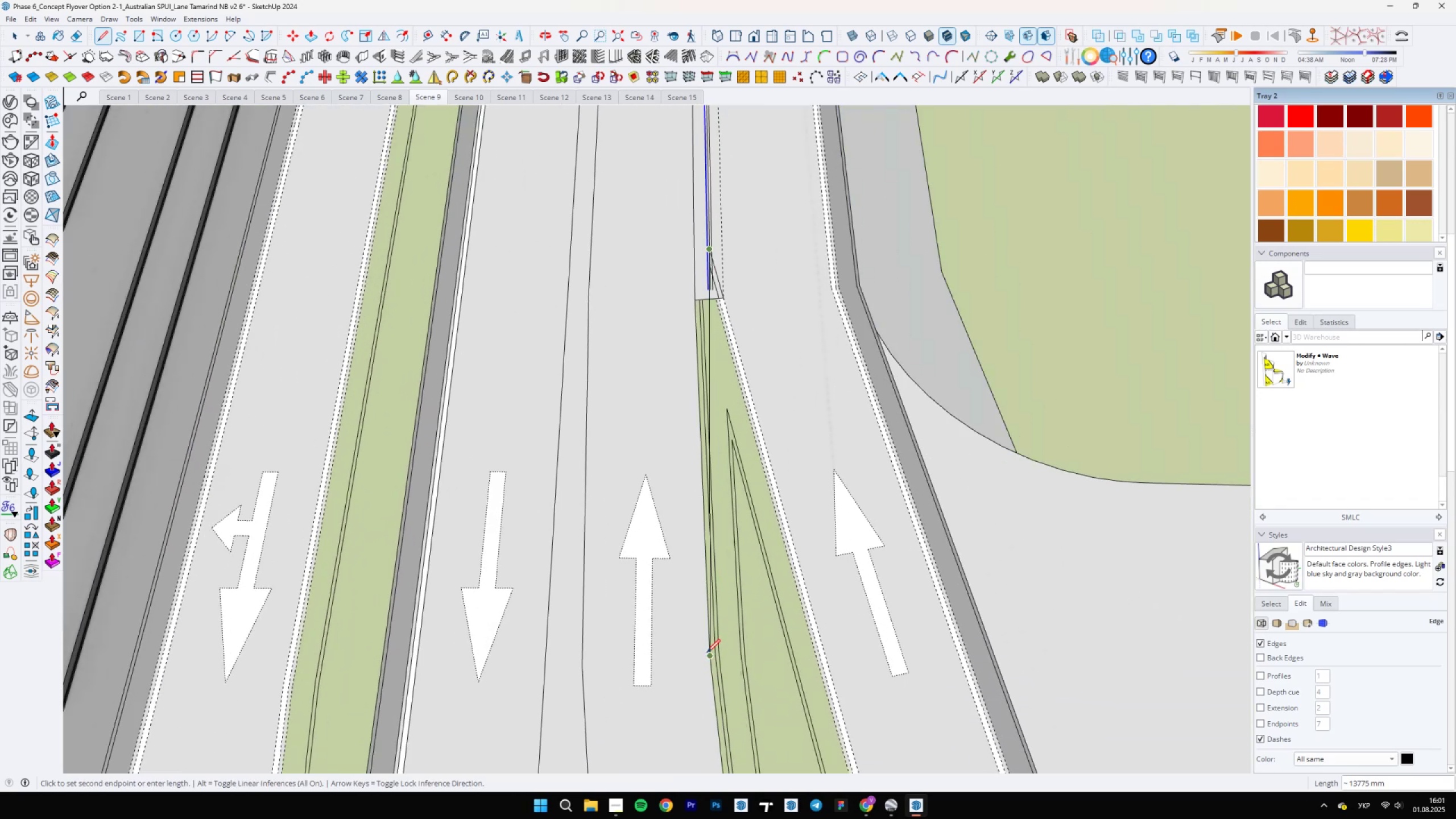 
left_click([708, 653])
 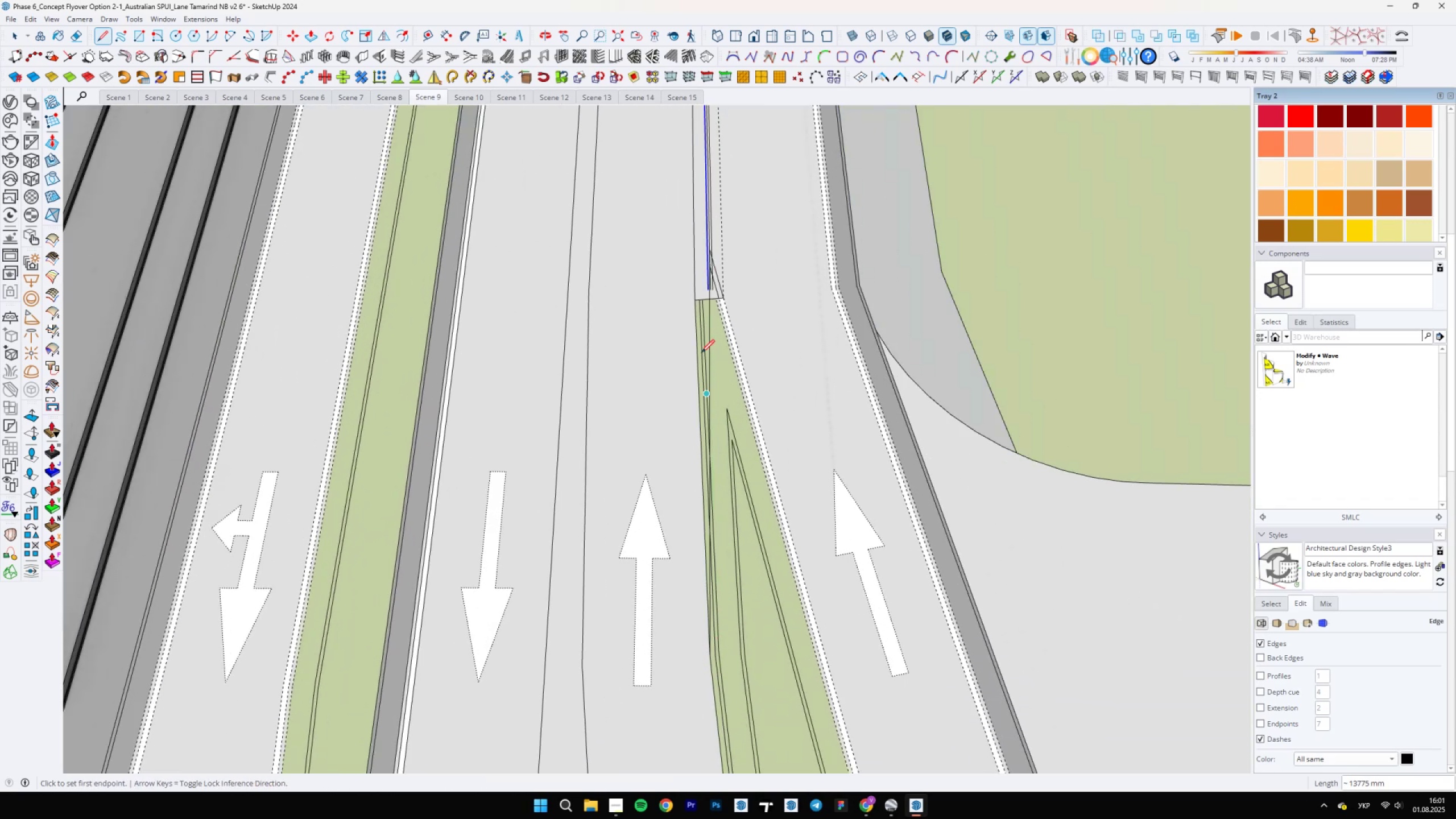 
scroll: coordinate [713, 283], scroll_direction: up, amount: 7.0
 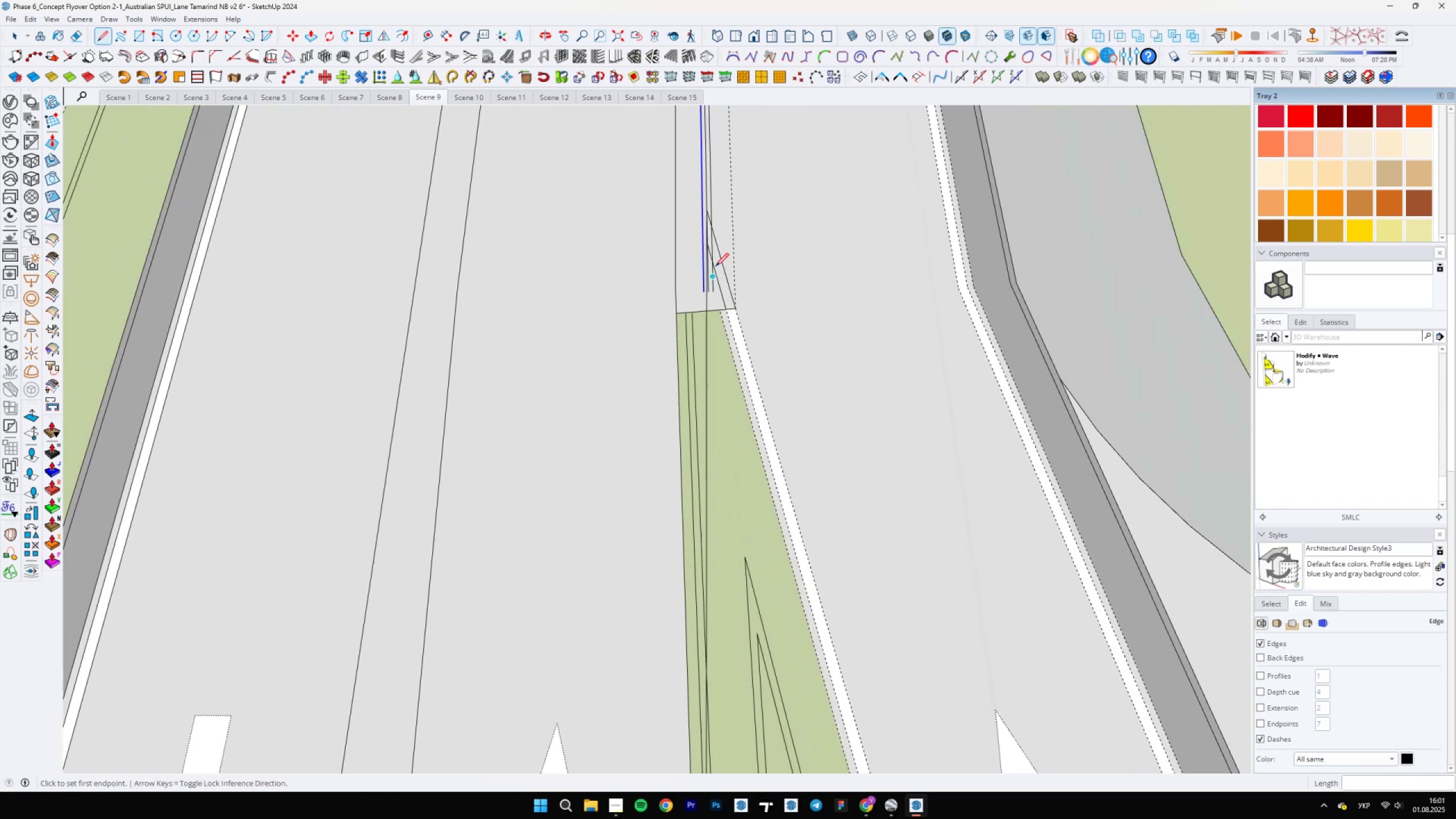 
key(Control+Z)
 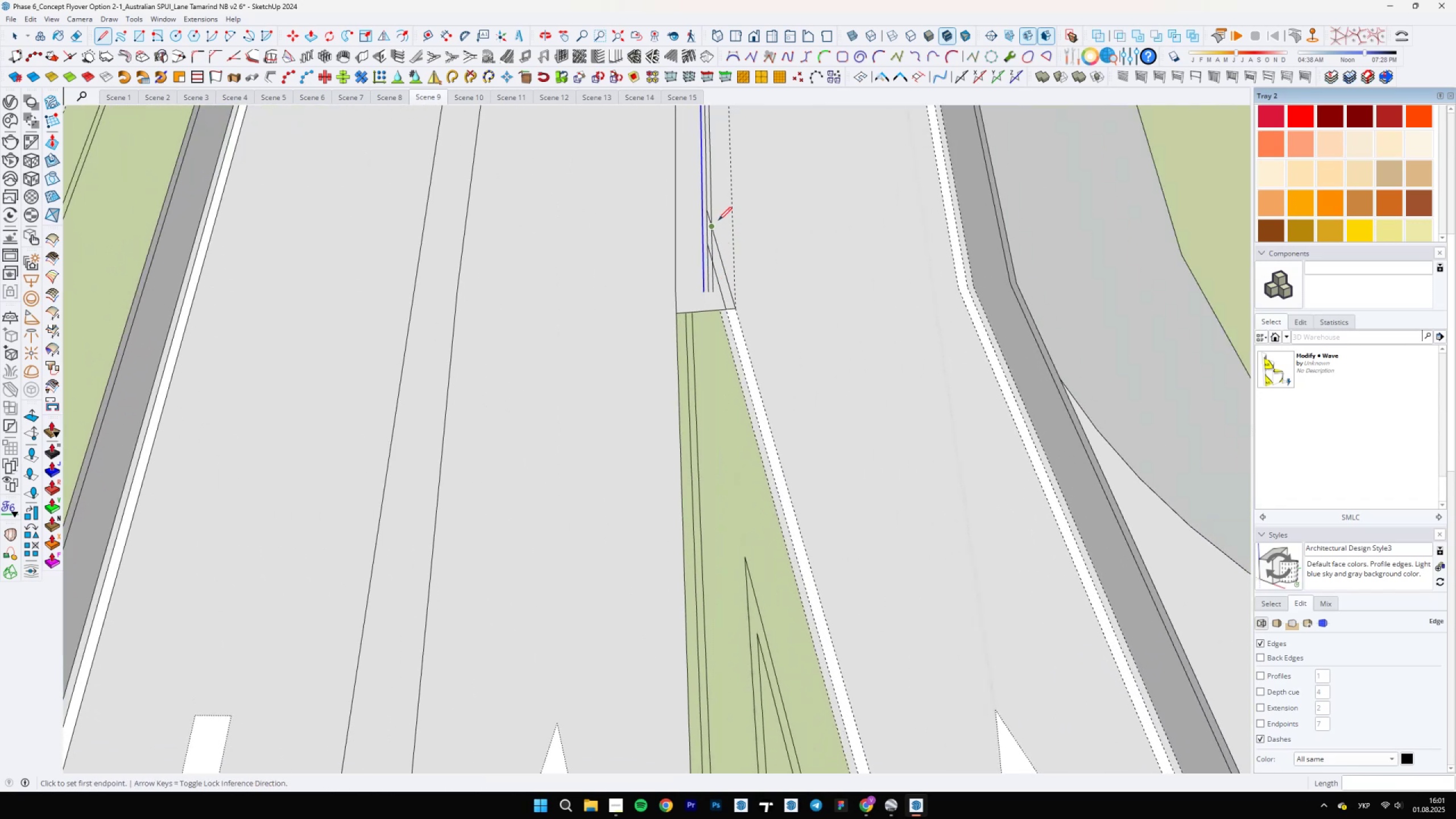 
hold_key(key=ShiftLeft, duration=0.57)
scroll: coordinate [718, 495], scroll_direction: up, amount: 11.0
 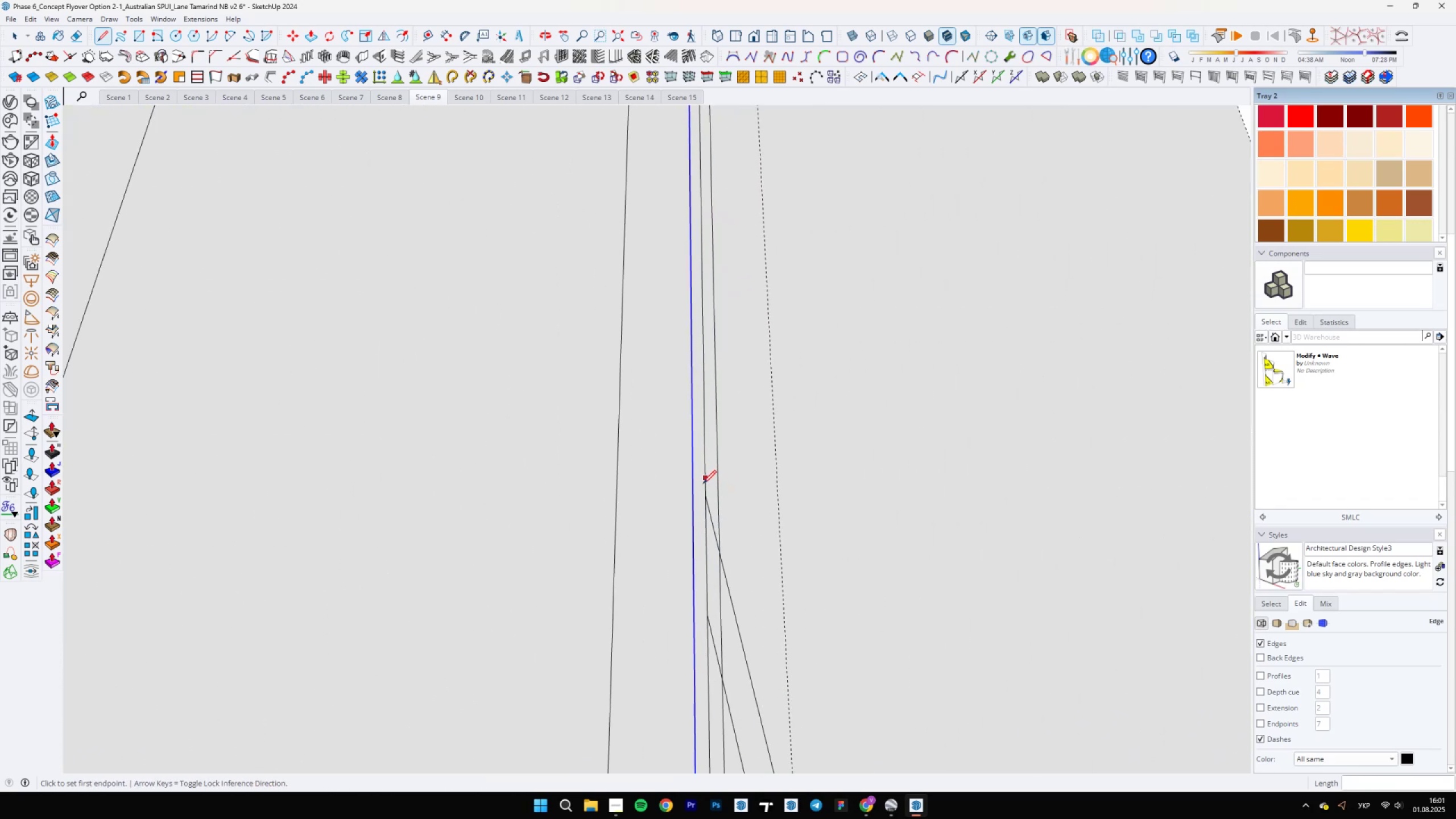 
scroll: coordinate [697, 482], scroll_direction: down, amount: 23.0
 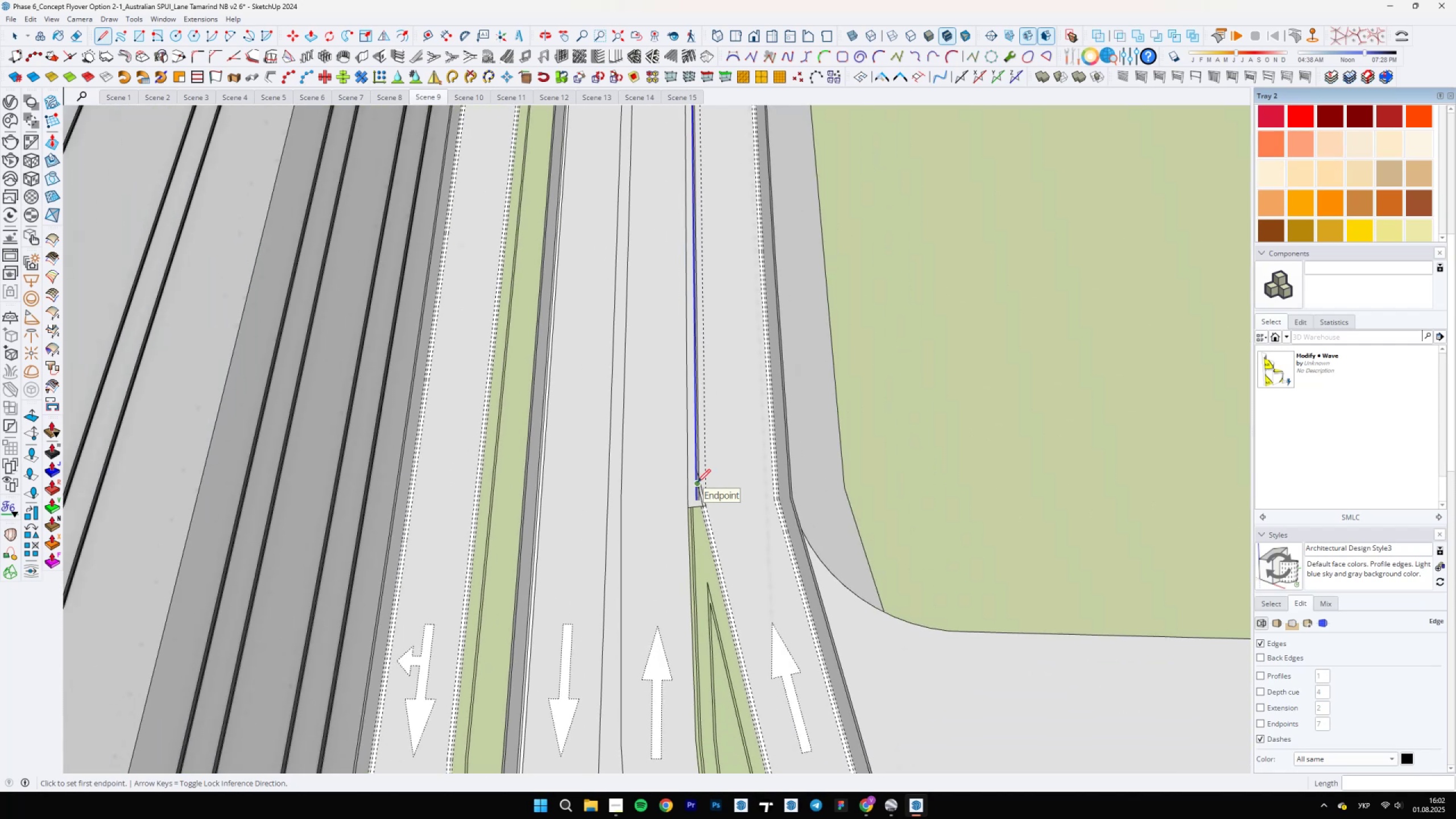 
left_click([697, 482])
 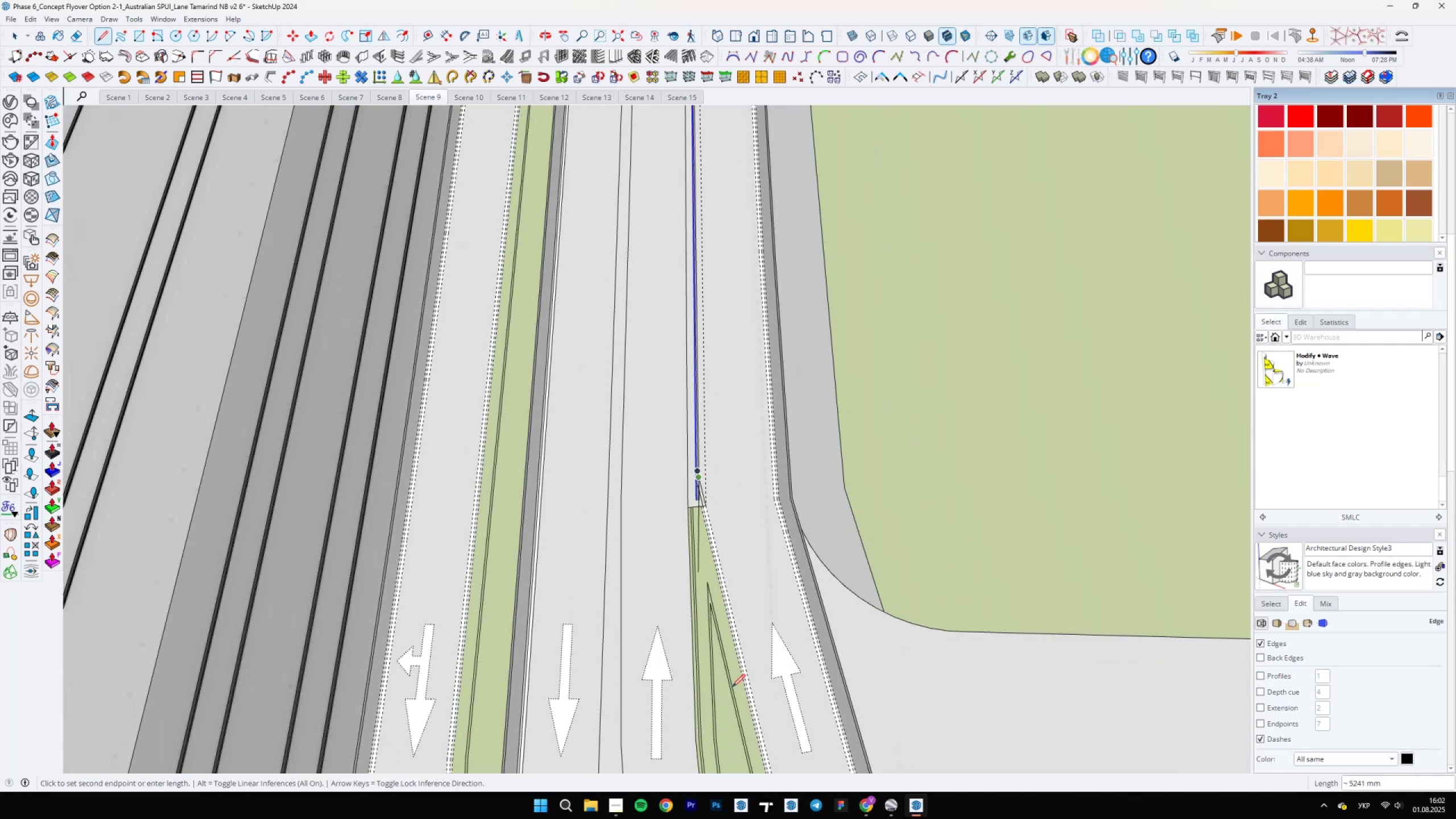 
scroll: coordinate [702, 746], scroll_direction: up, amount: 9.0
 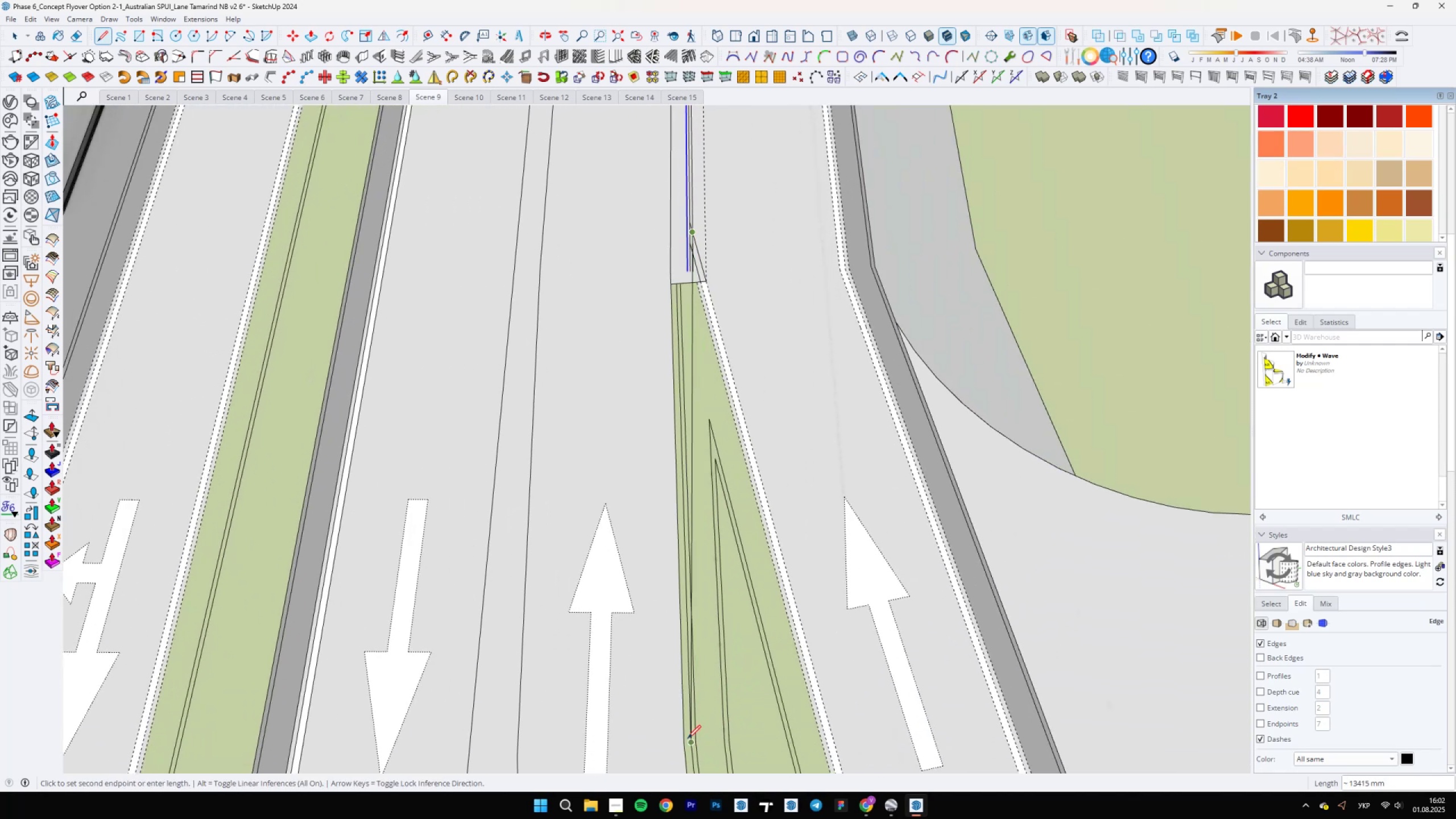 
left_click([688, 741])
 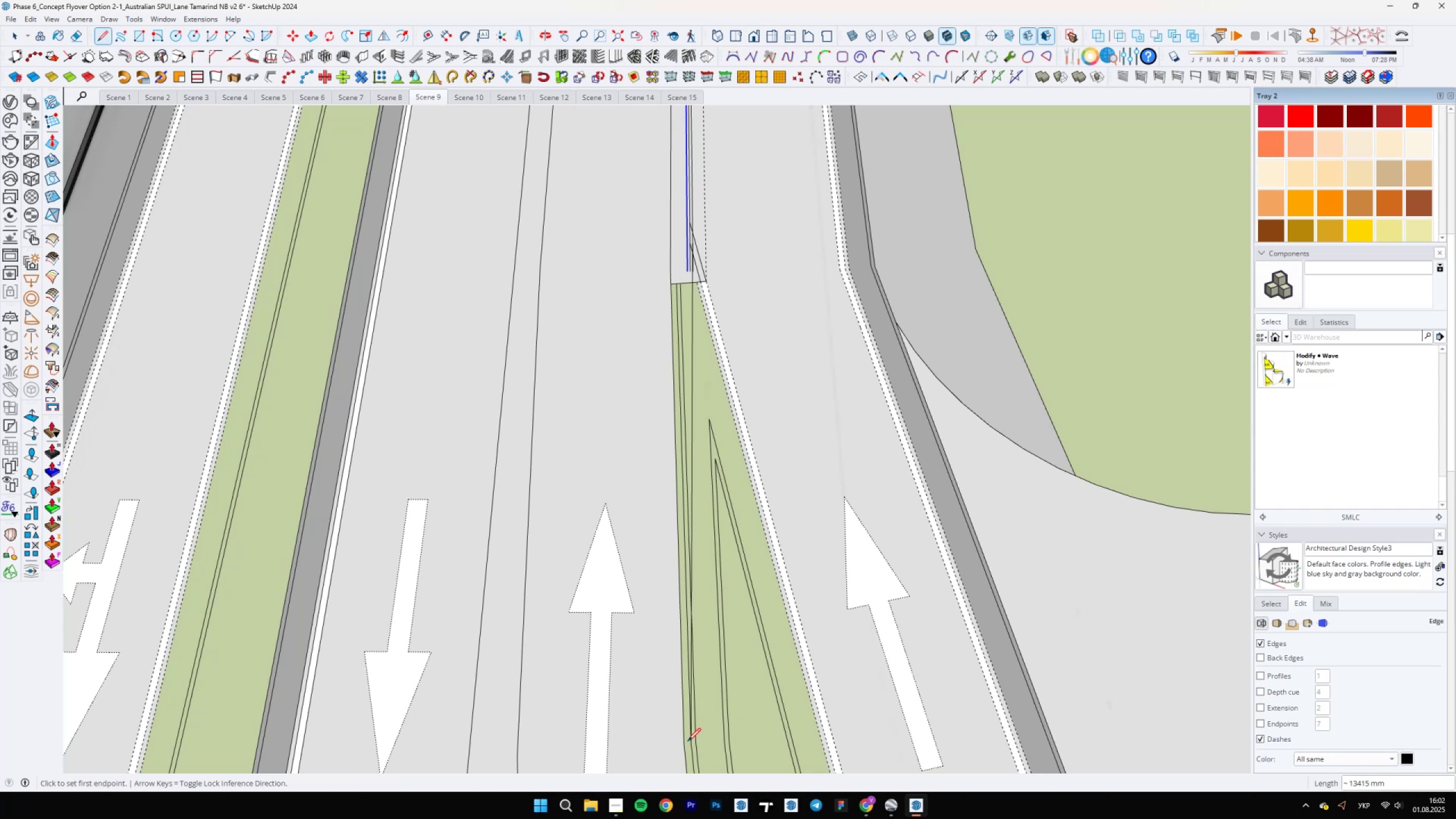 
scroll: coordinate [675, 205], scroll_direction: up, amount: 15.0
 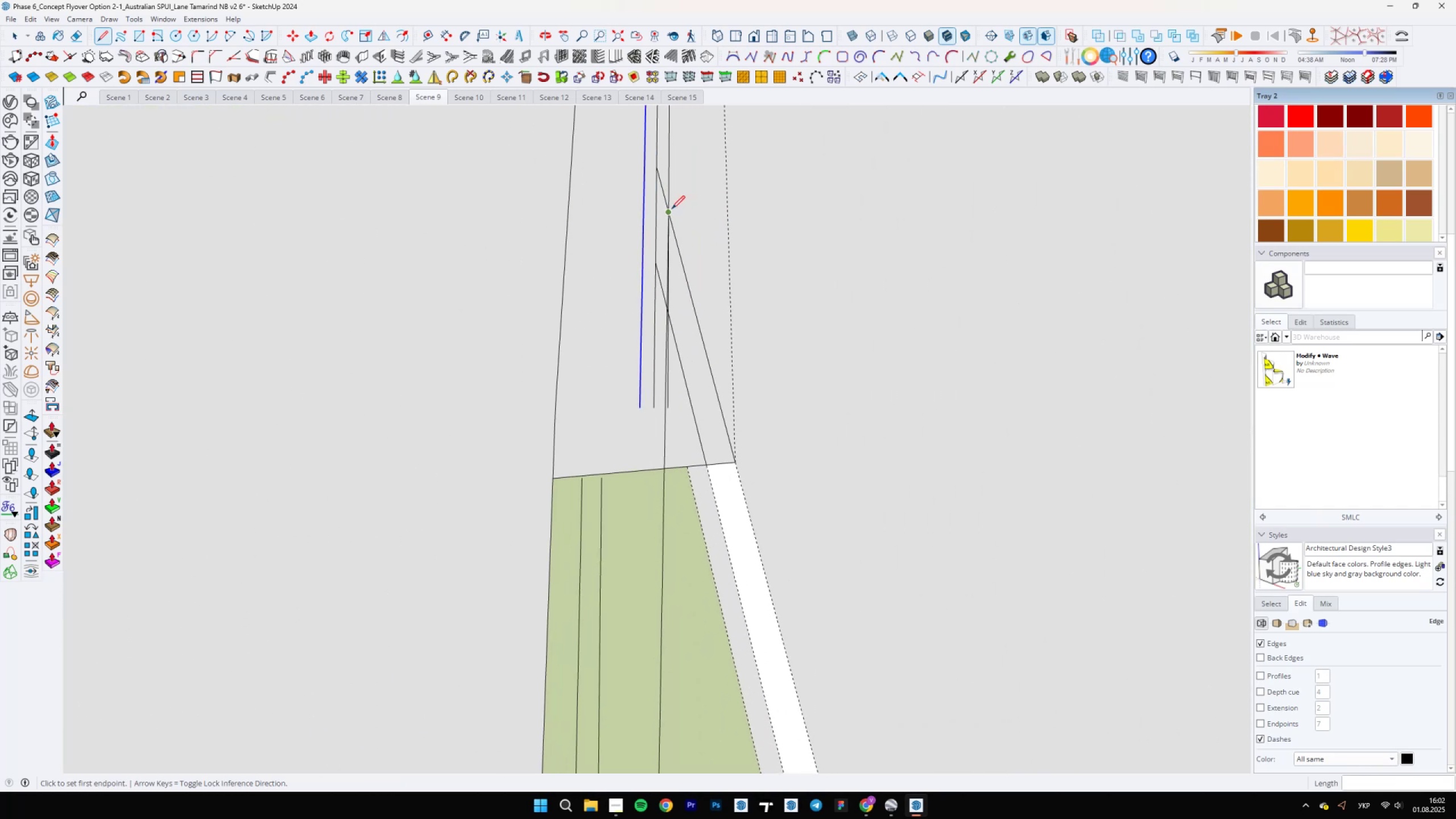 
key(Control+Z)
 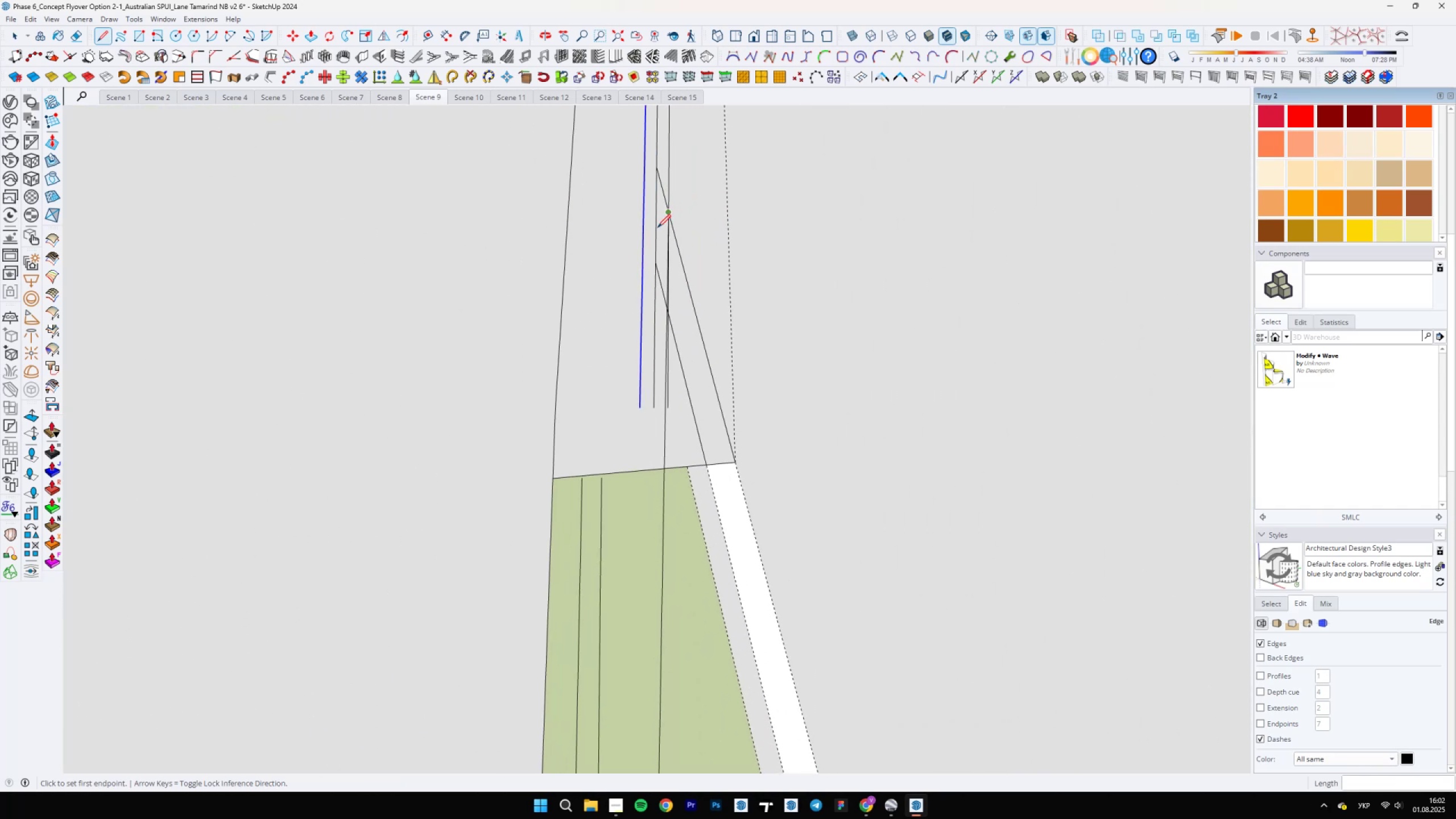 
scroll: coordinate [661, 359], scroll_direction: down, amount: 7.0
 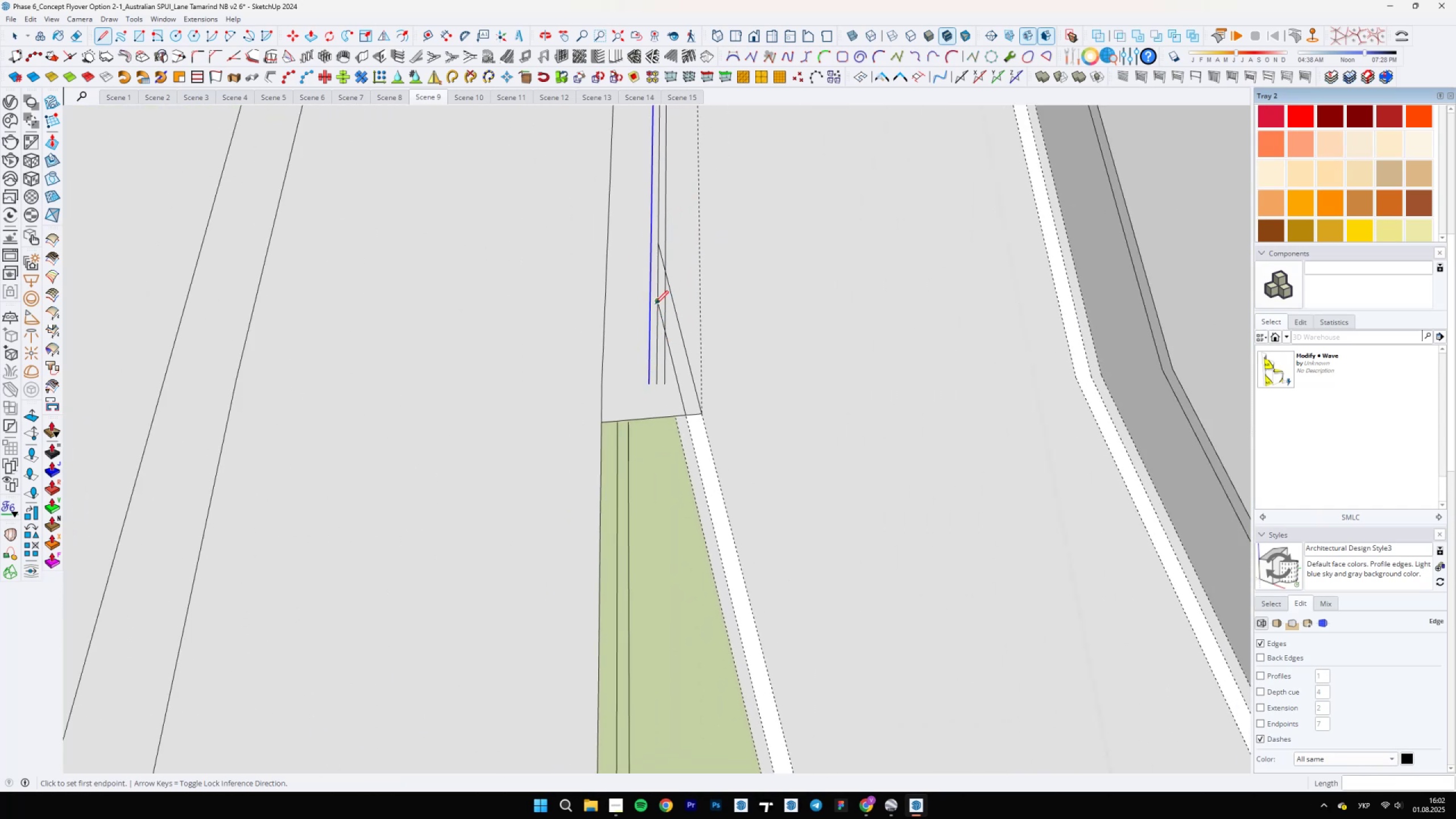 
left_click([655, 301])
 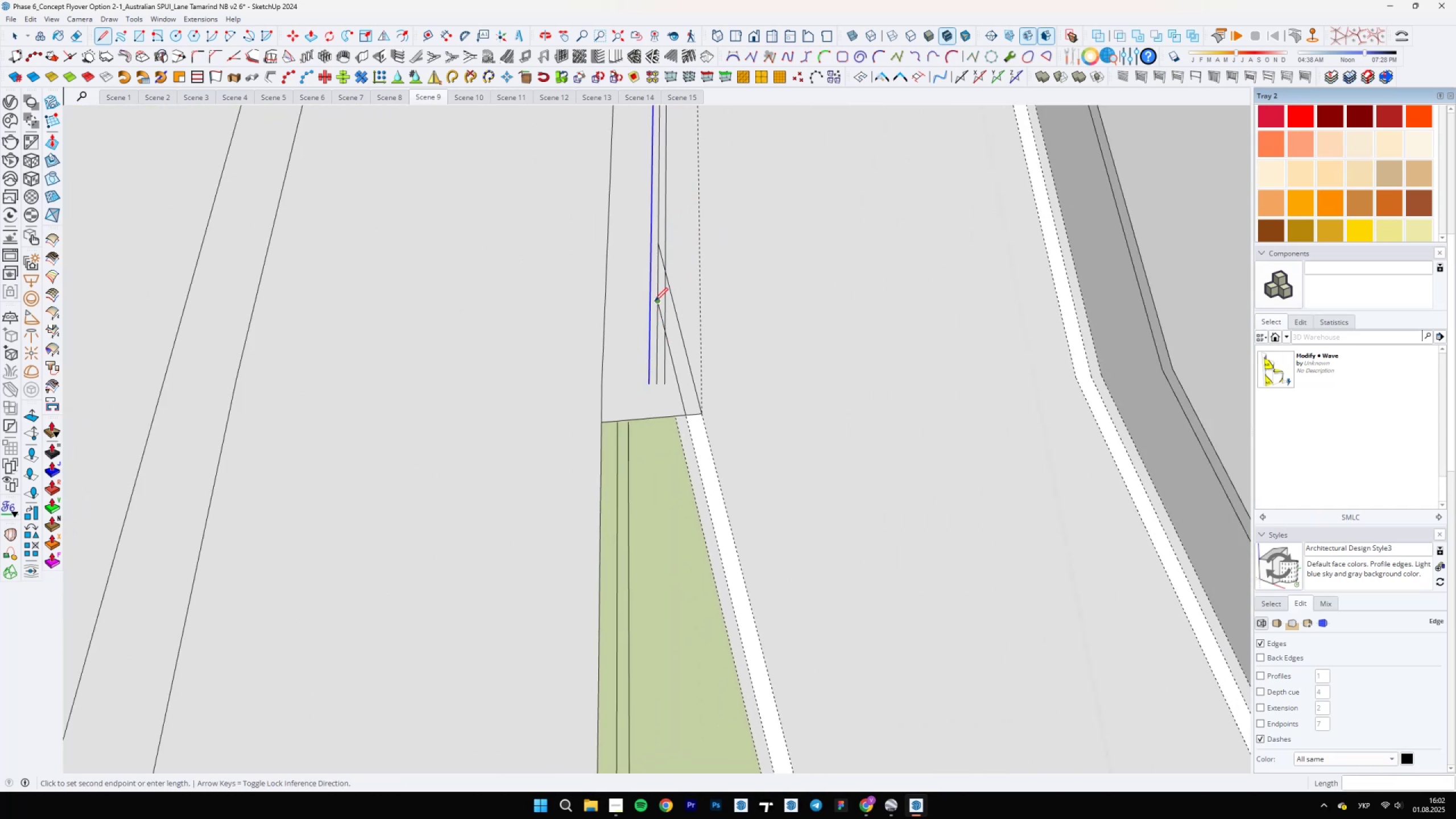 
scroll: coordinate [675, 648], scroll_direction: down, amount: 19.0
 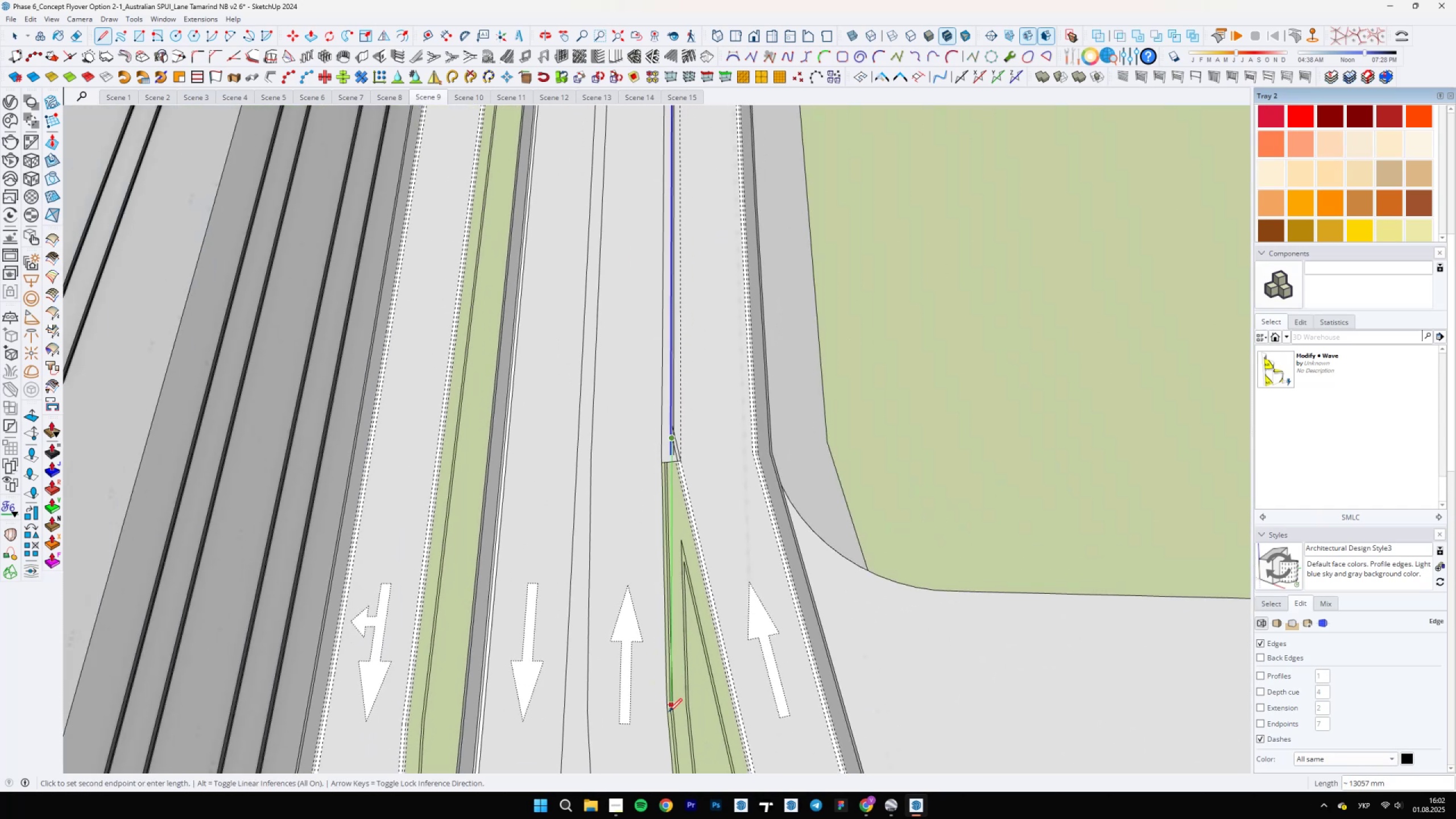 
scroll: coordinate [673, 710], scroll_direction: up, amount: 10.0
 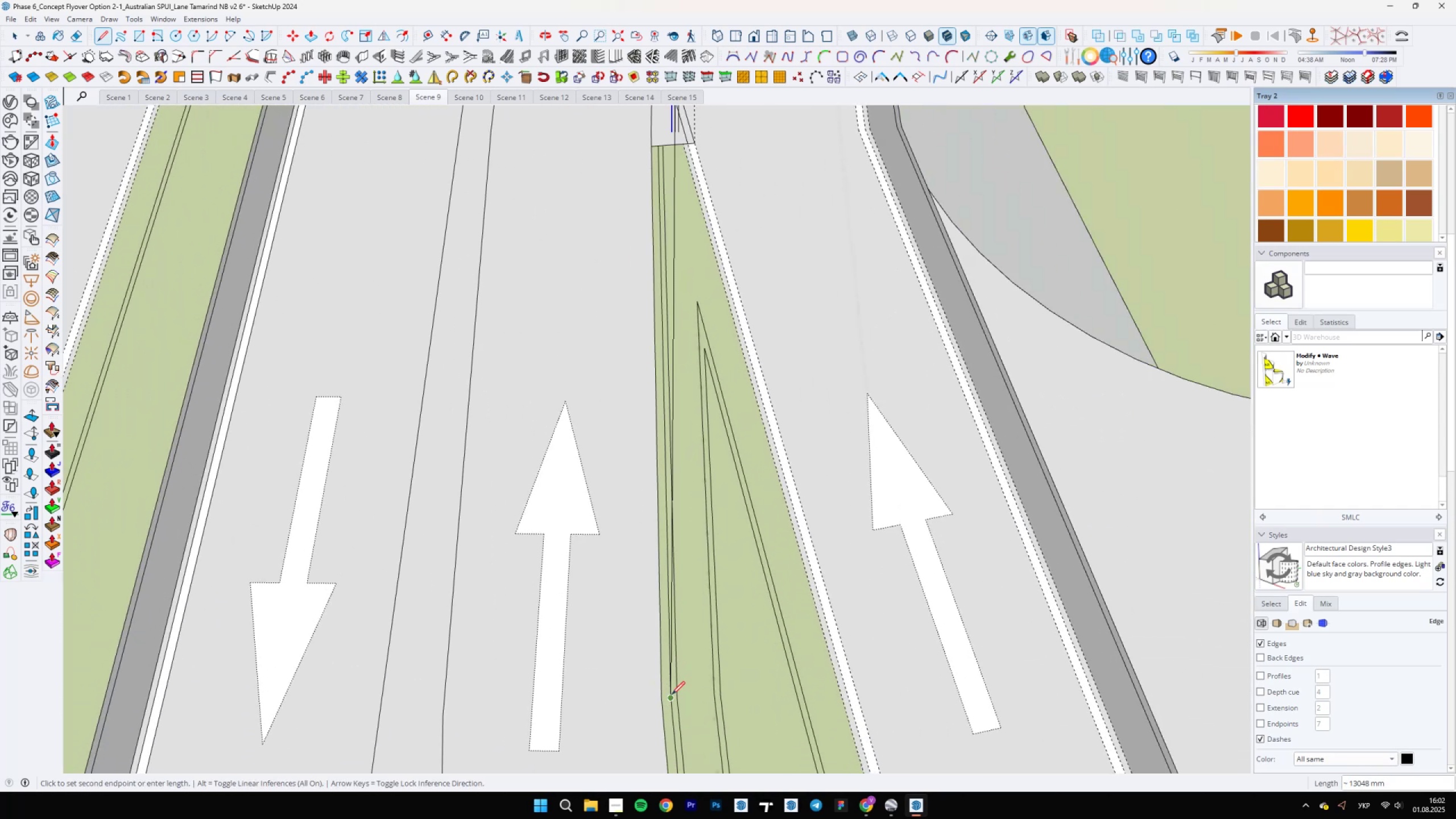 
left_click([672, 694])
 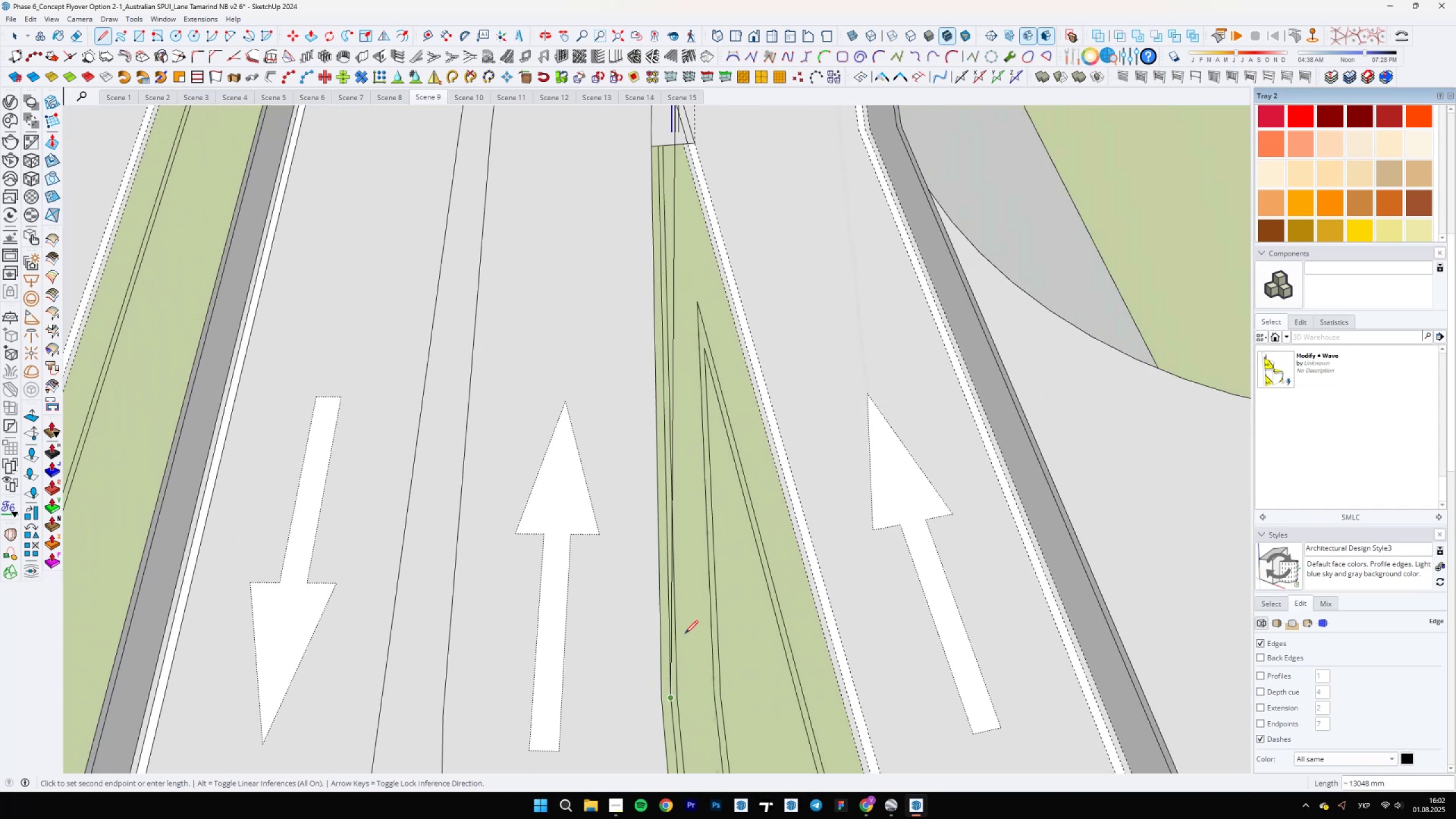 
hold_key(key=ShiftLeft, duration=0.59)
scroll: coordinate [672, 379], scroll_direction: up, amount: 24.0
 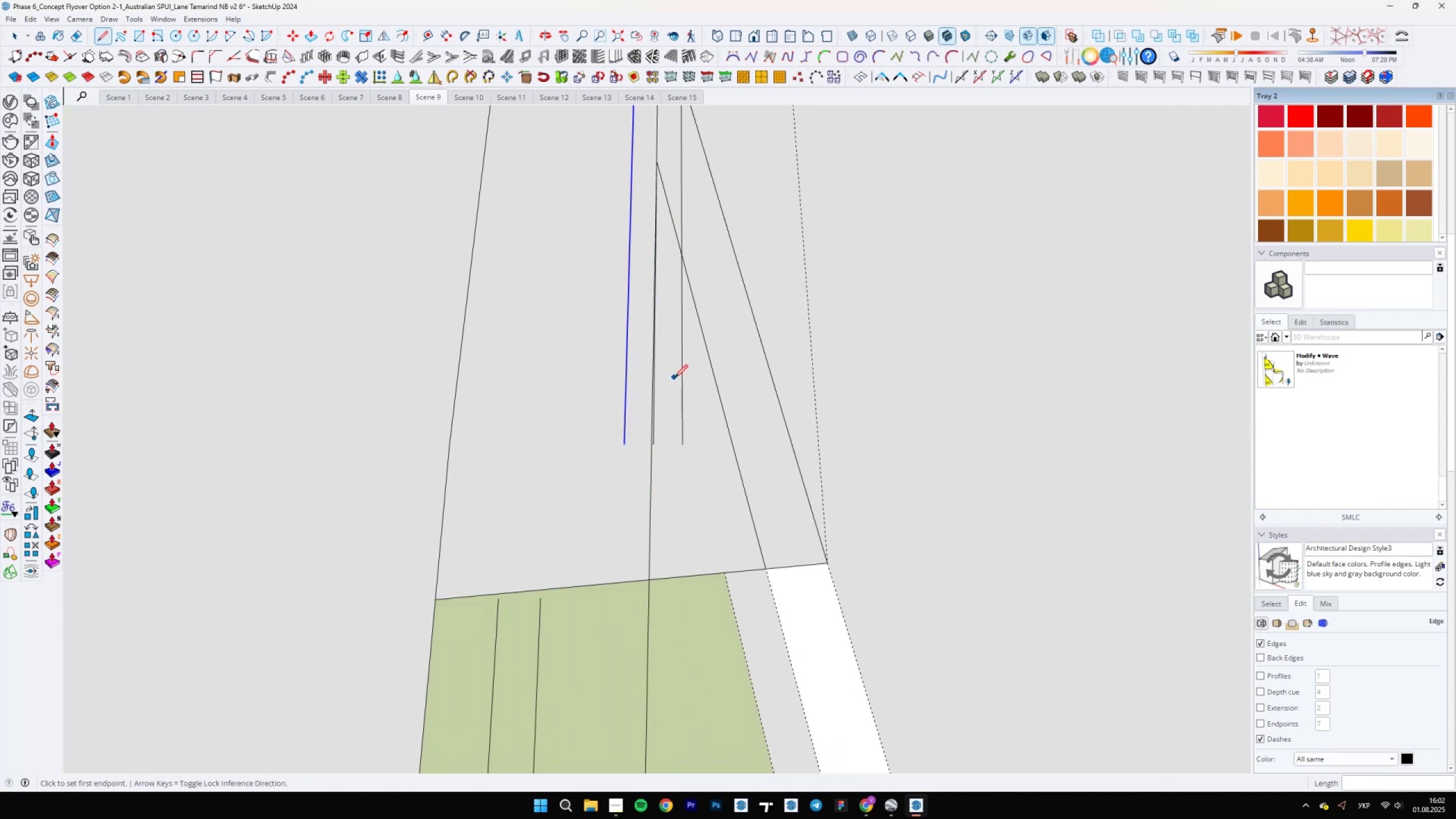 
key(E)
 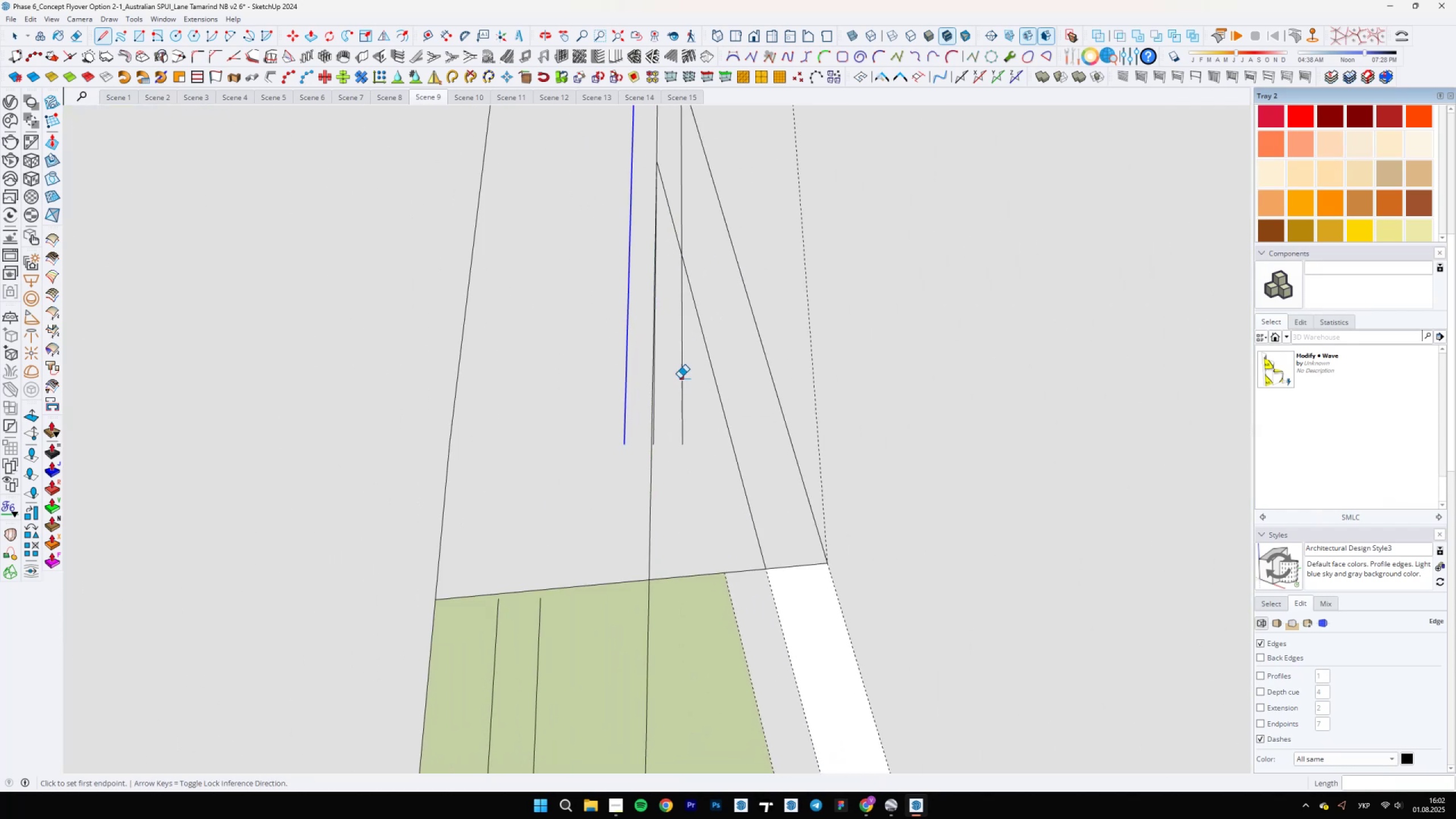 
left_click_drag(start_coordinate=[680, 378], to_coordinate=[684, 382])
 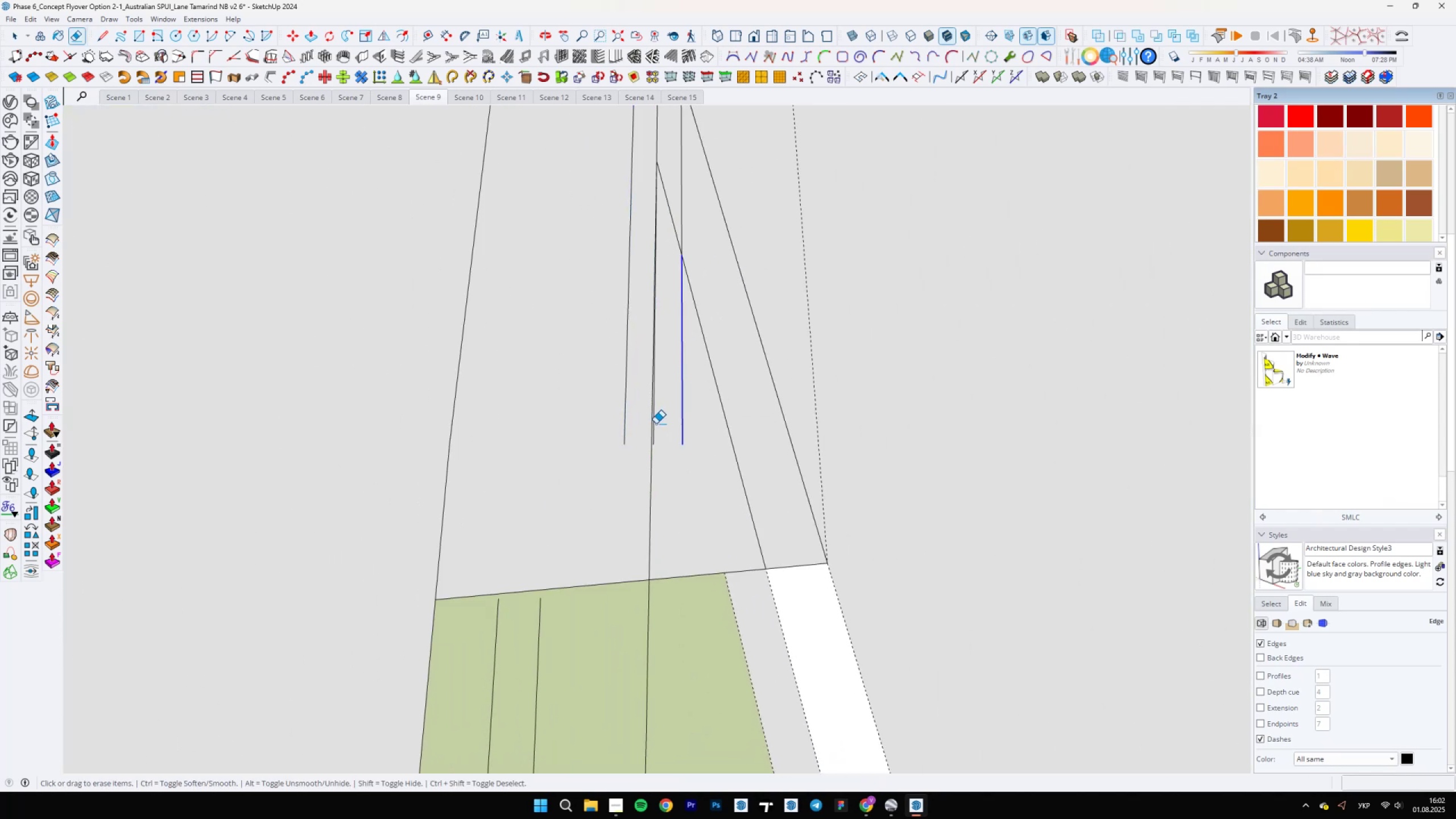 
scroll: coordinate [634, 429], scroll_direction: down, amount: 42.0
 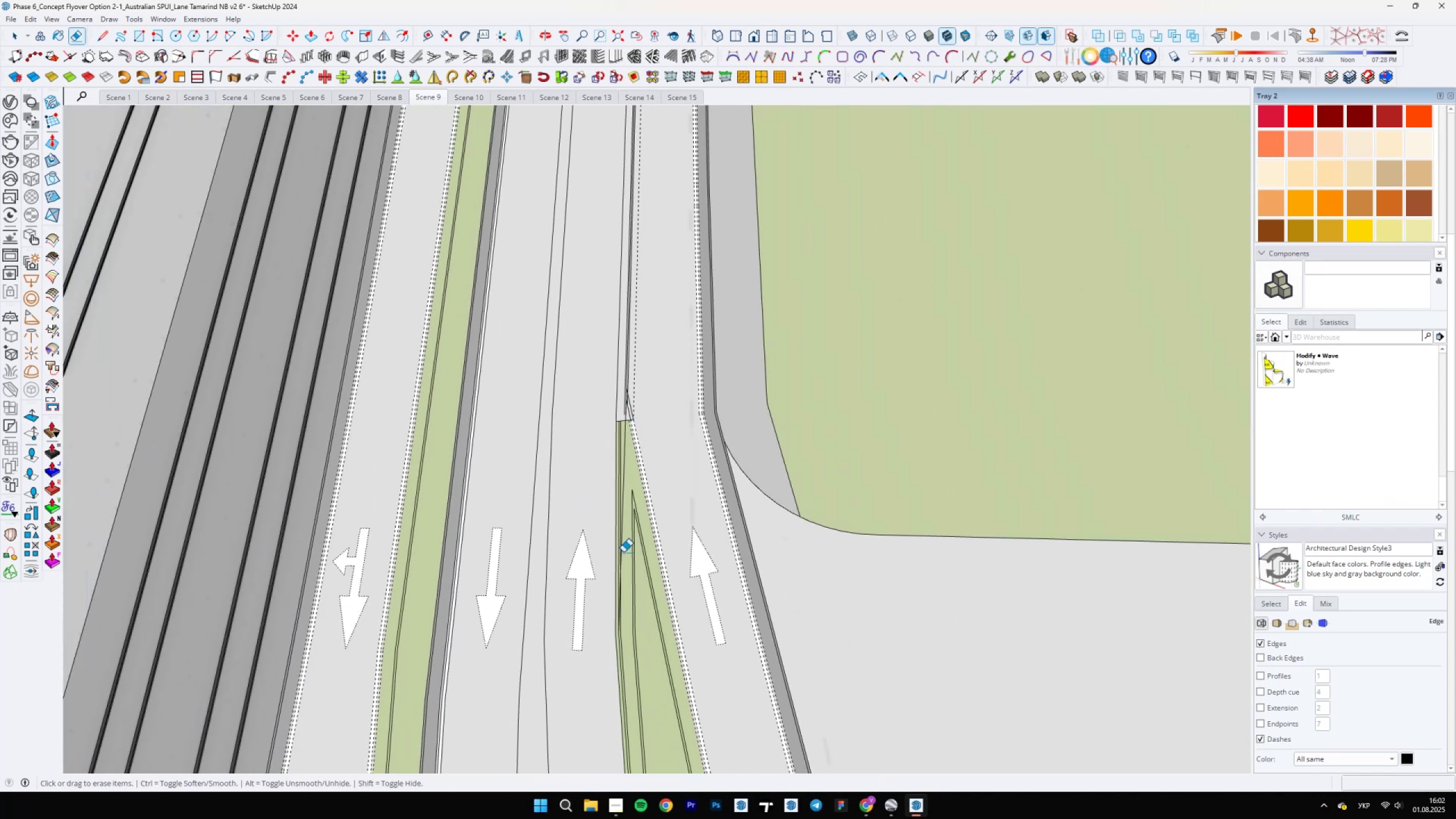 
scroll: coordinate [595, 396], scroll_direction: up, amount: 27.0
 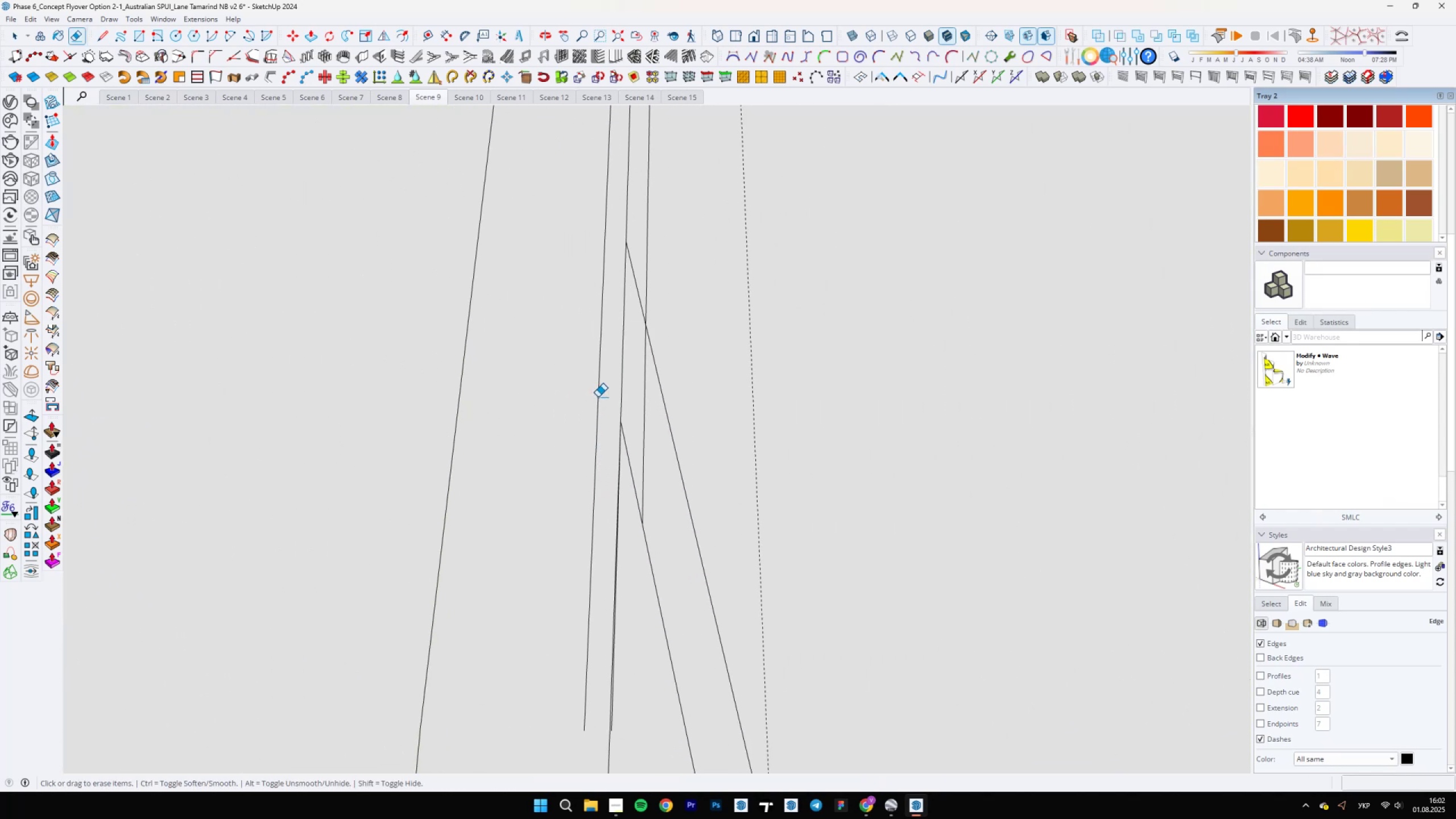 
key(Space)
 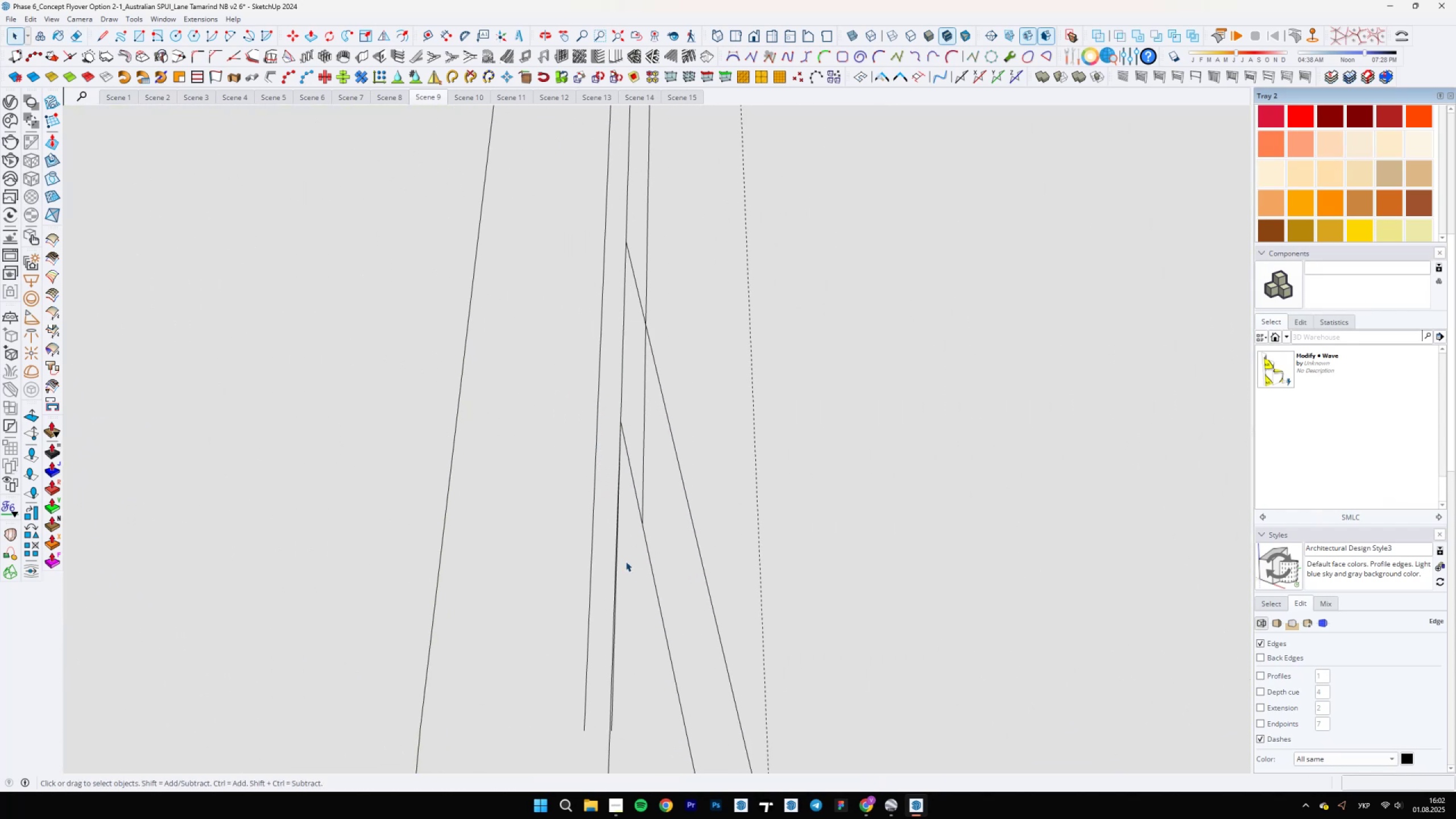 
scroll: coordinate [624, 569], scroll_direction: up, amount: 7.0
 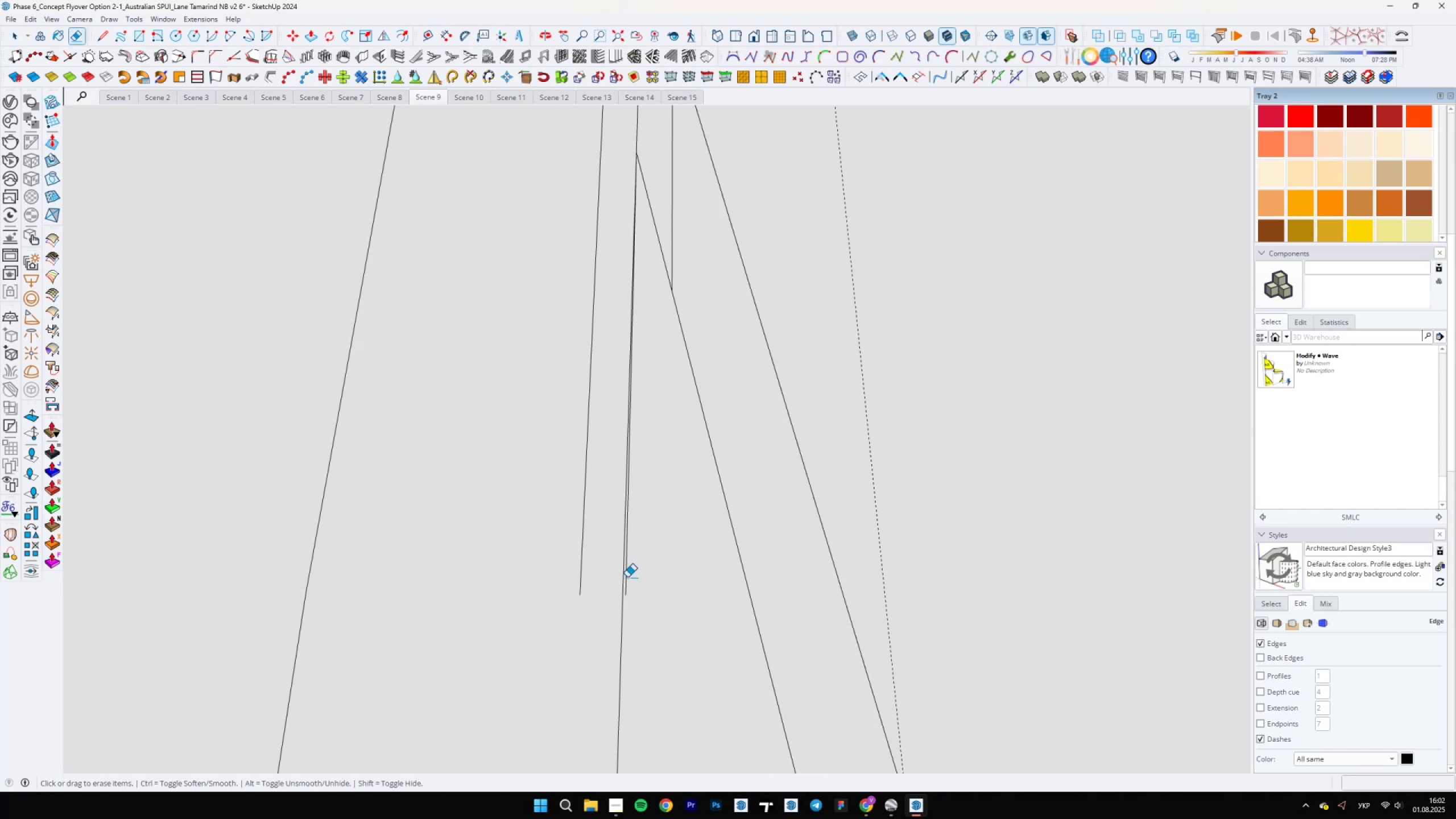 
key(E)
 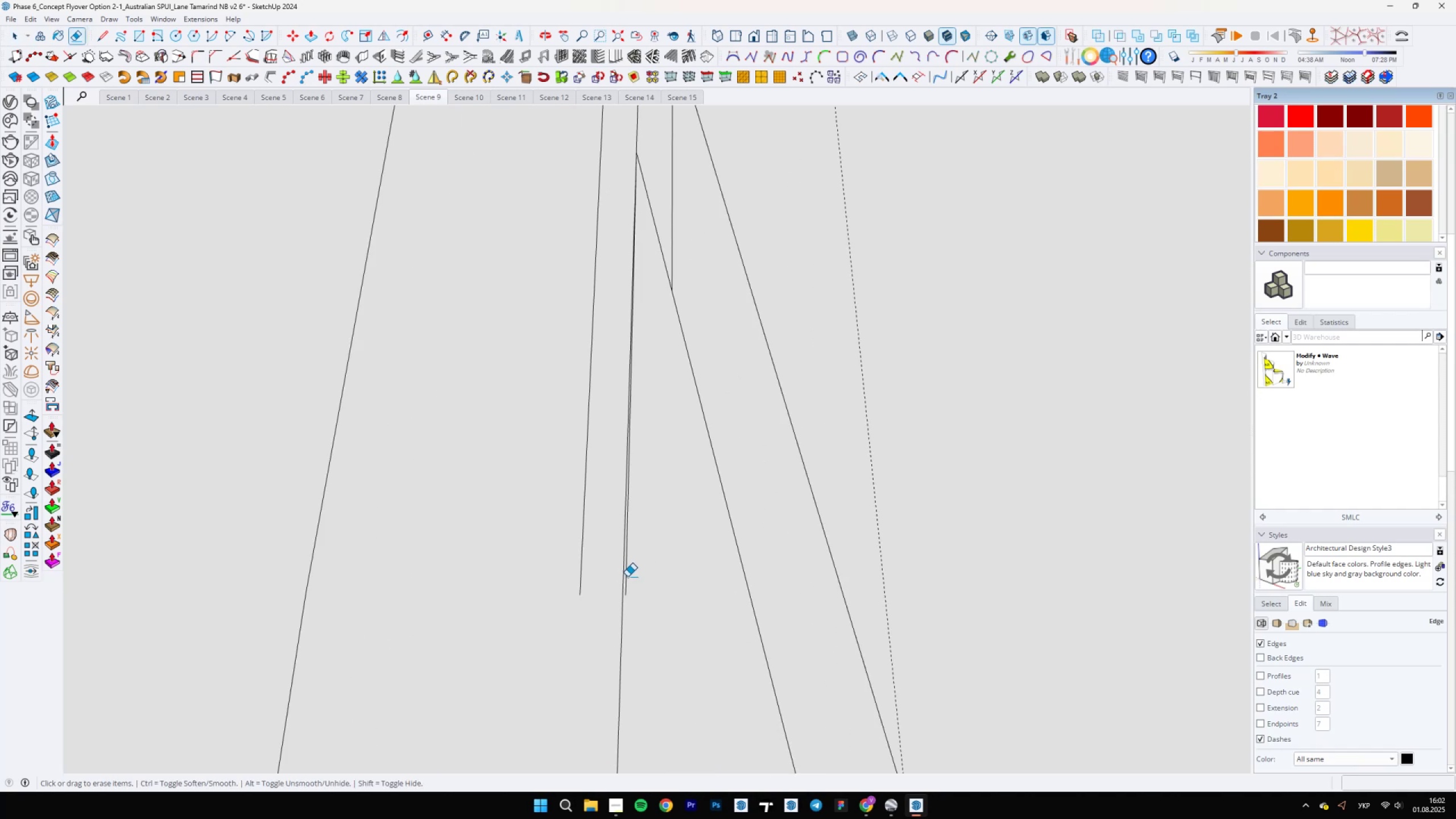 
left_click([627, 577])
 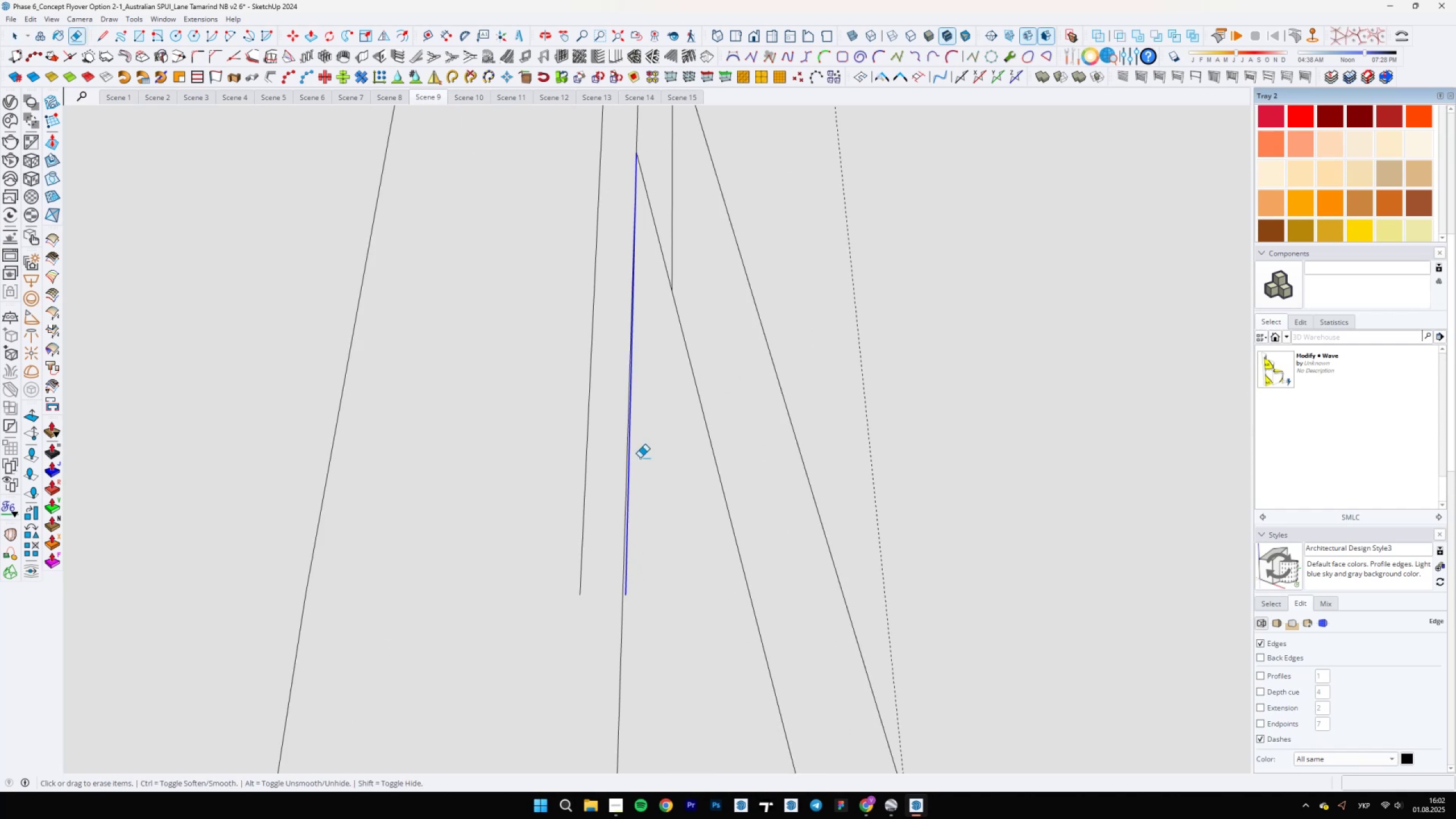 
scroll: coordinate [655, 448], scroll_direction: down, amount: 6.0
 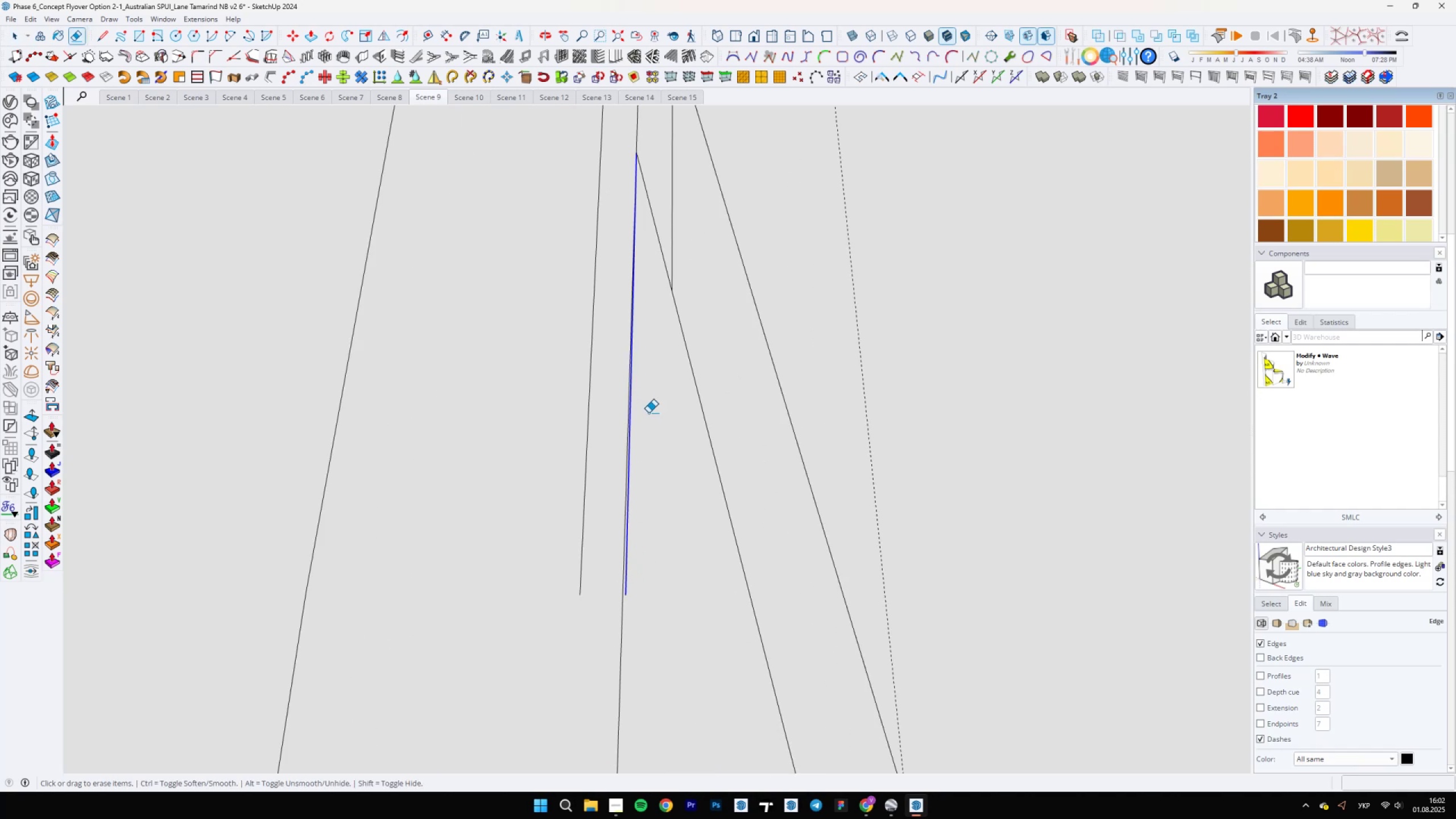 
key(Space)
 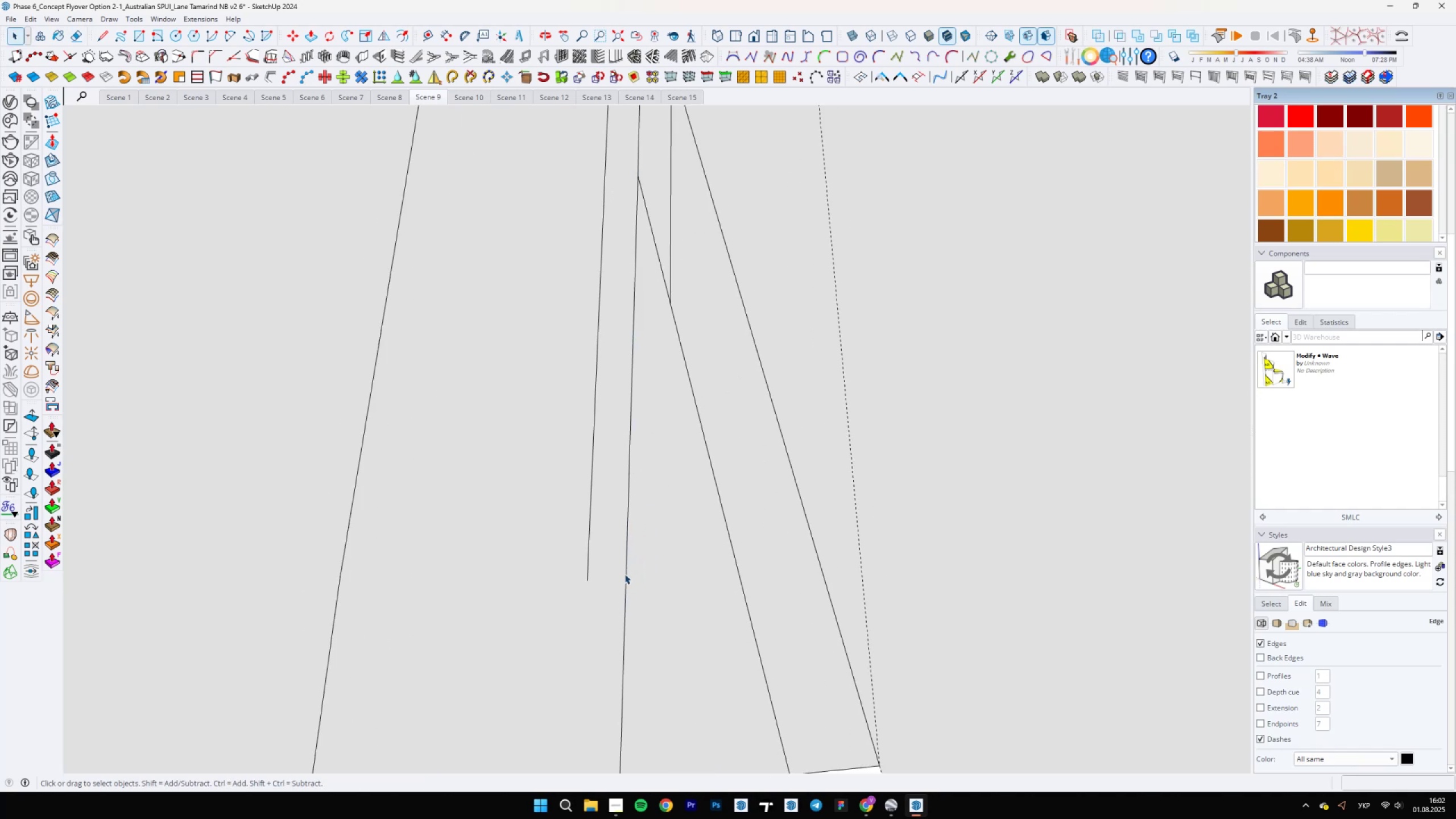 
left_click([624, 576])
 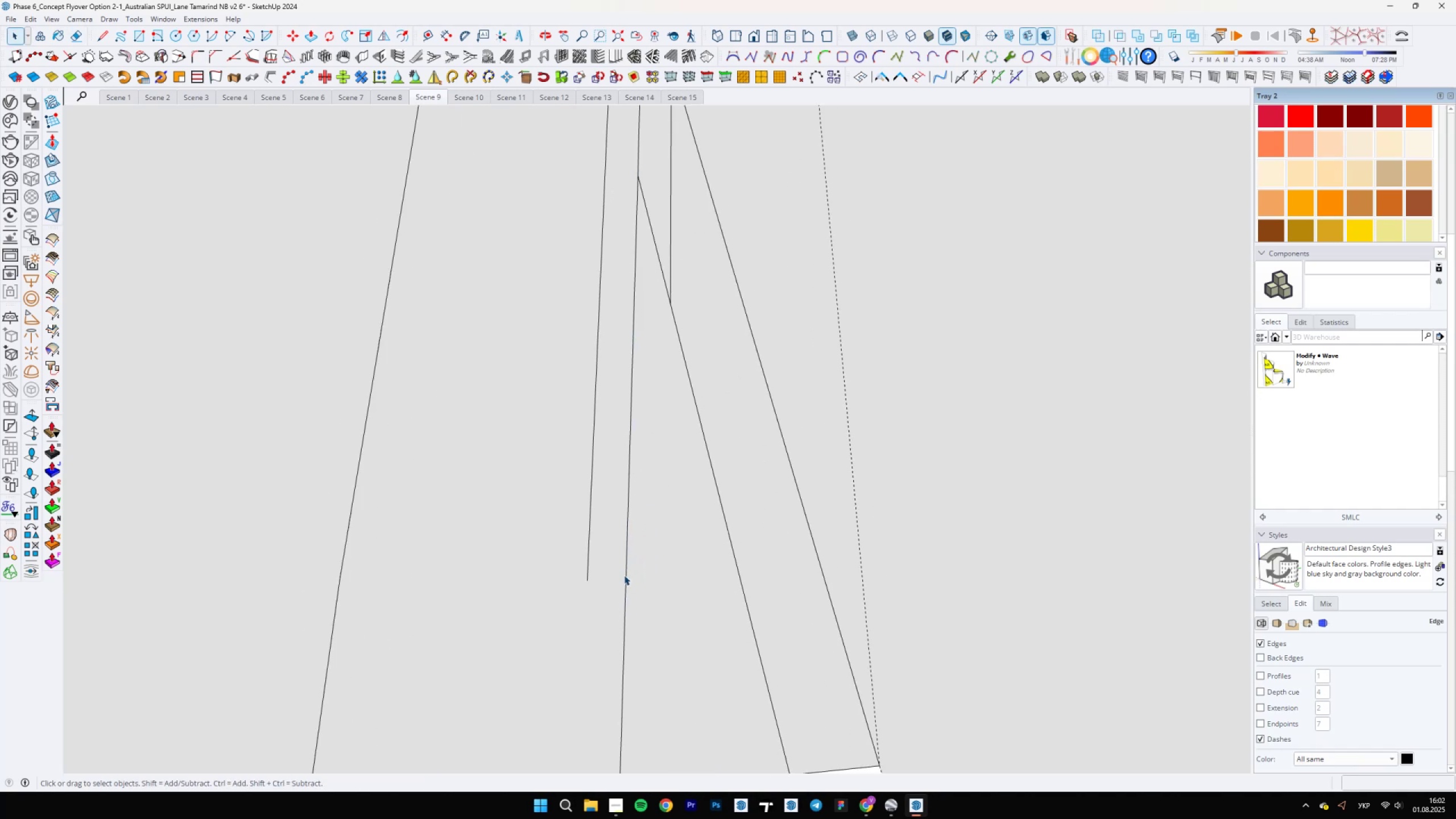 
scroll: coordinate [631, 449], scroll_direction: down, amount: 7.0
 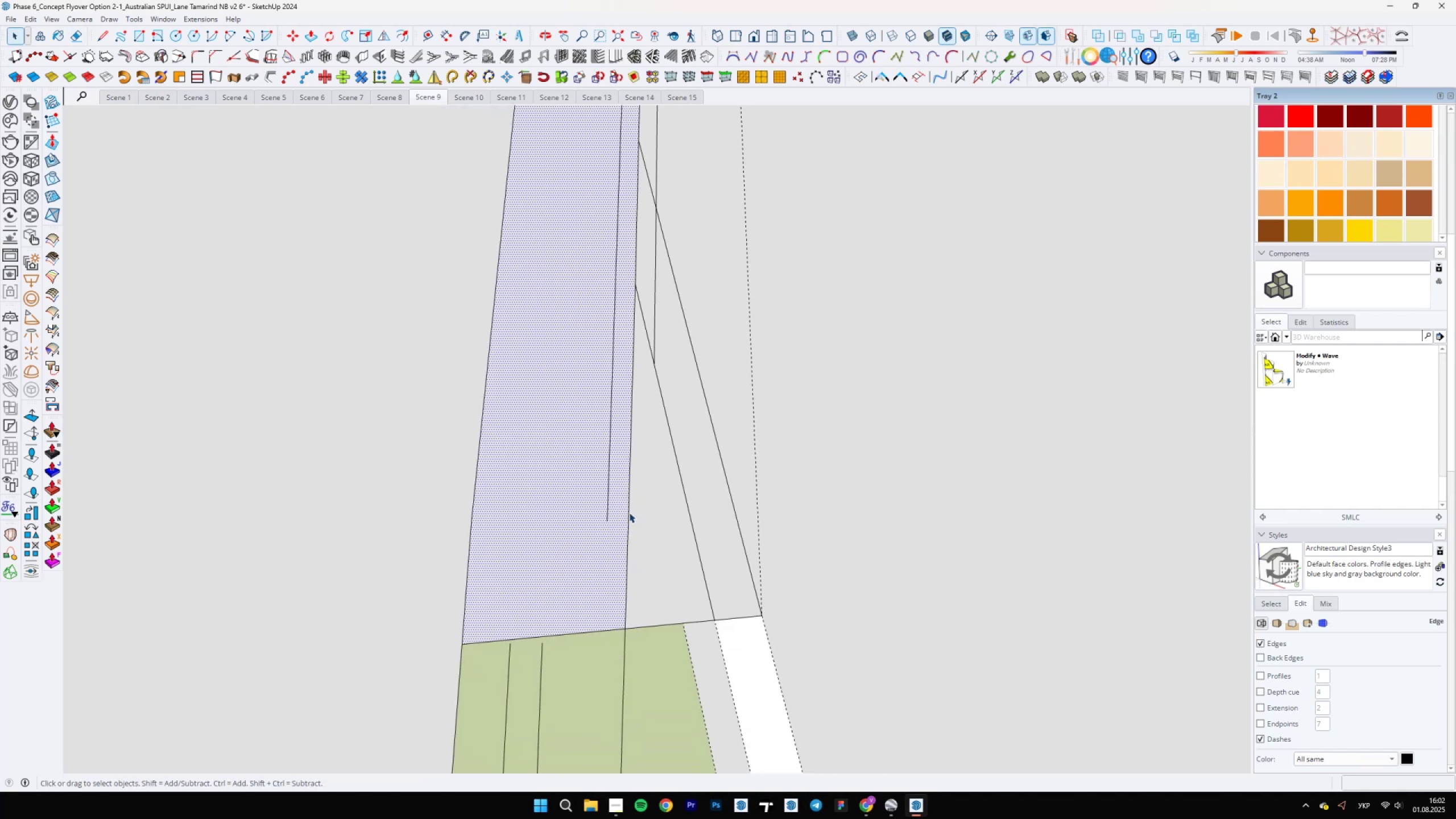 
left_click([629, 513])
 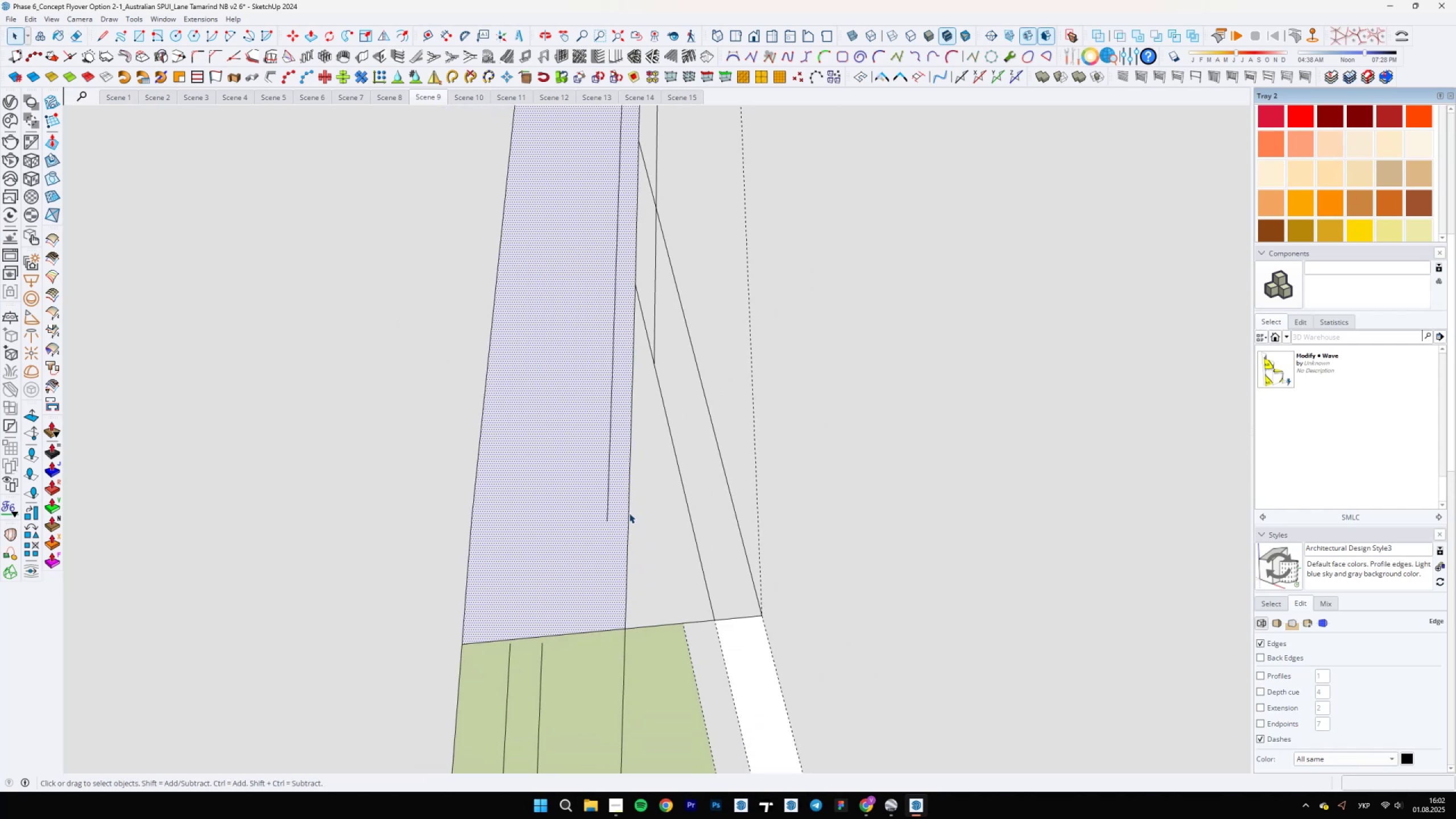 
scroll: coordinate [628, 514], scroll_direction: down, amount: 6.0
 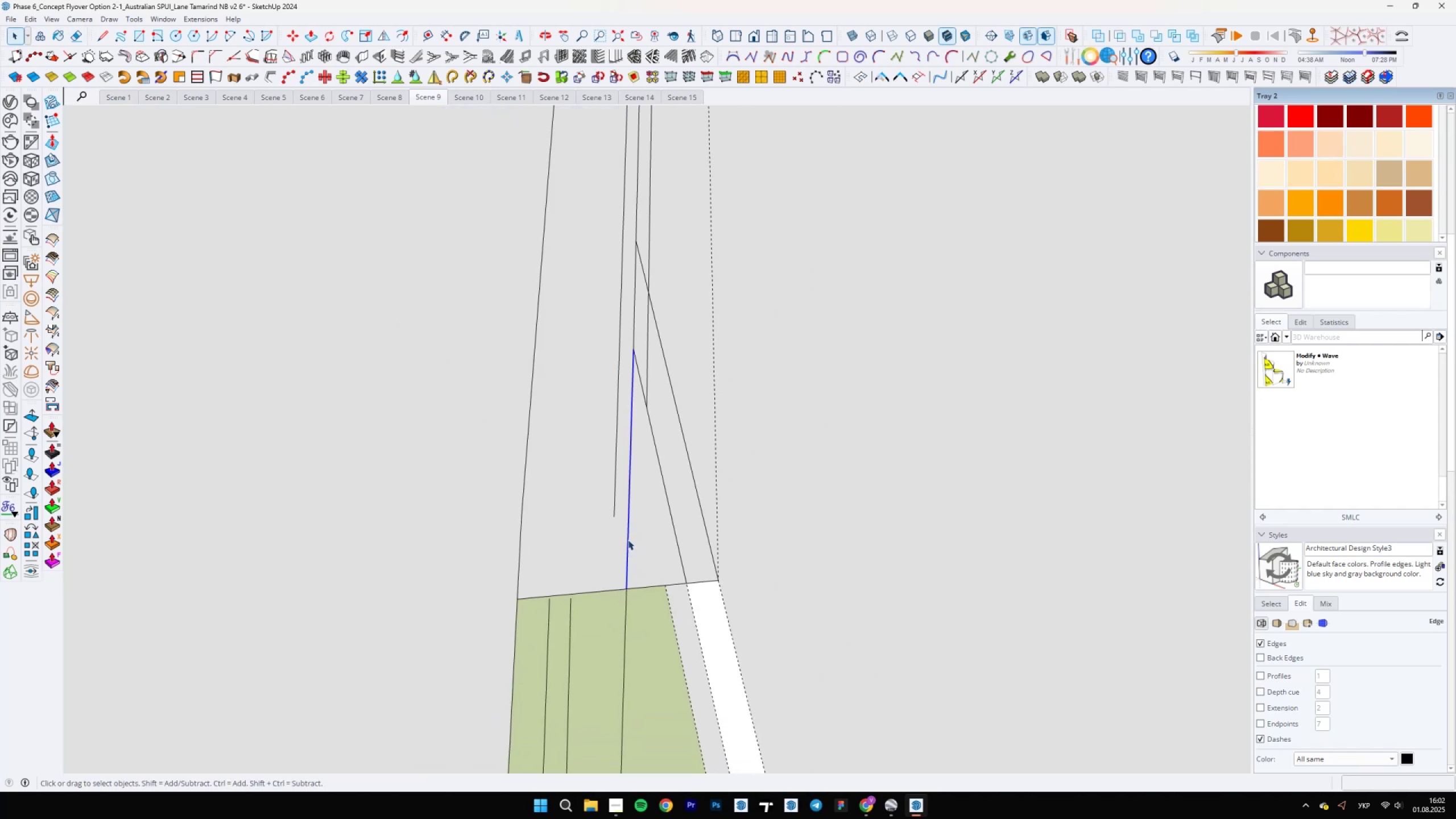 
hold_key(key=ControlLeft, duration=0.98)
left_click([623, 614])
 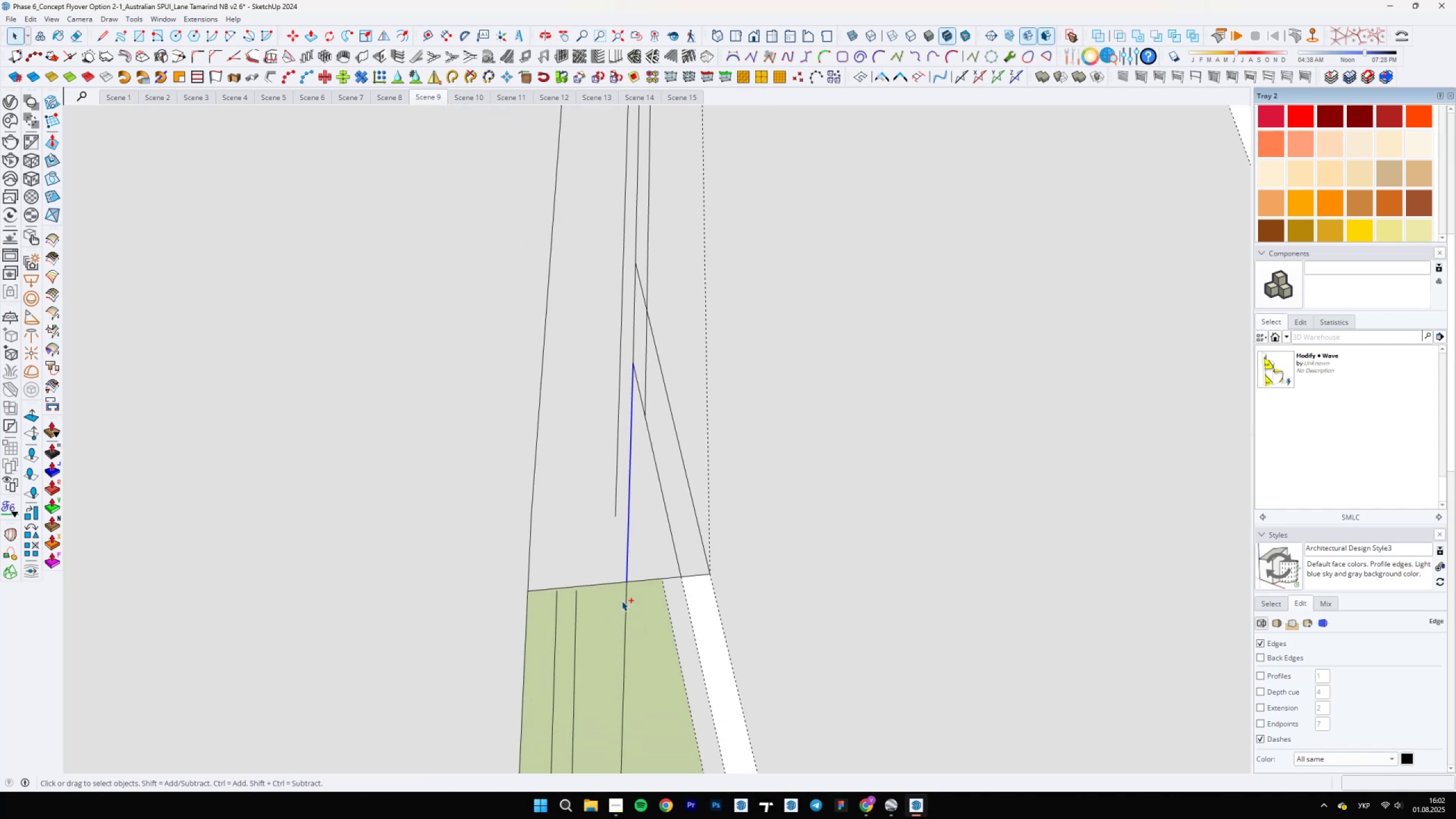 
scroll: coordinate [624, 453], scroll_direction: down, amount: 6.0
 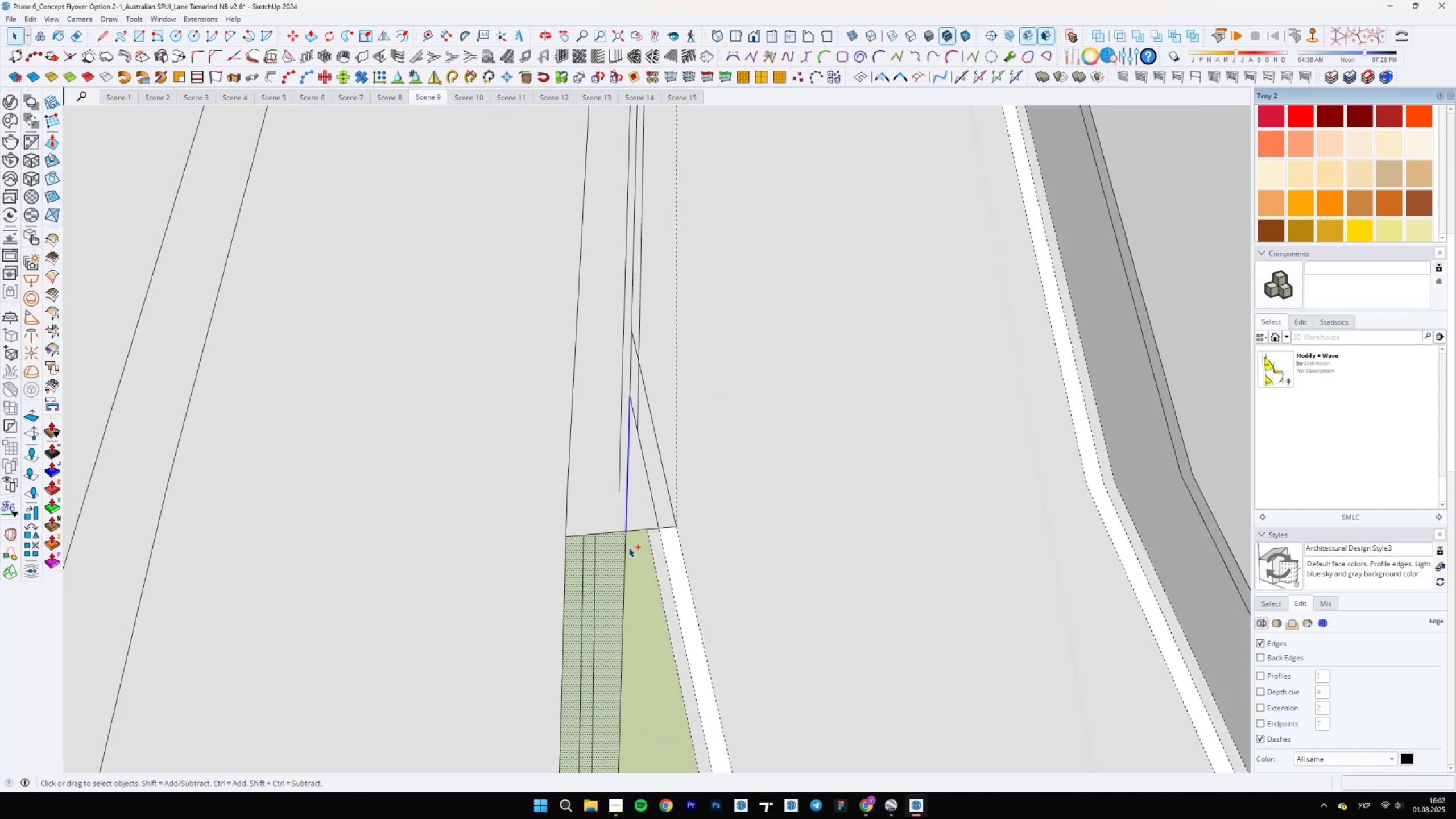 
hold_key(key=ShiftLeft, duration=1.5)
left_click([616, 572])
 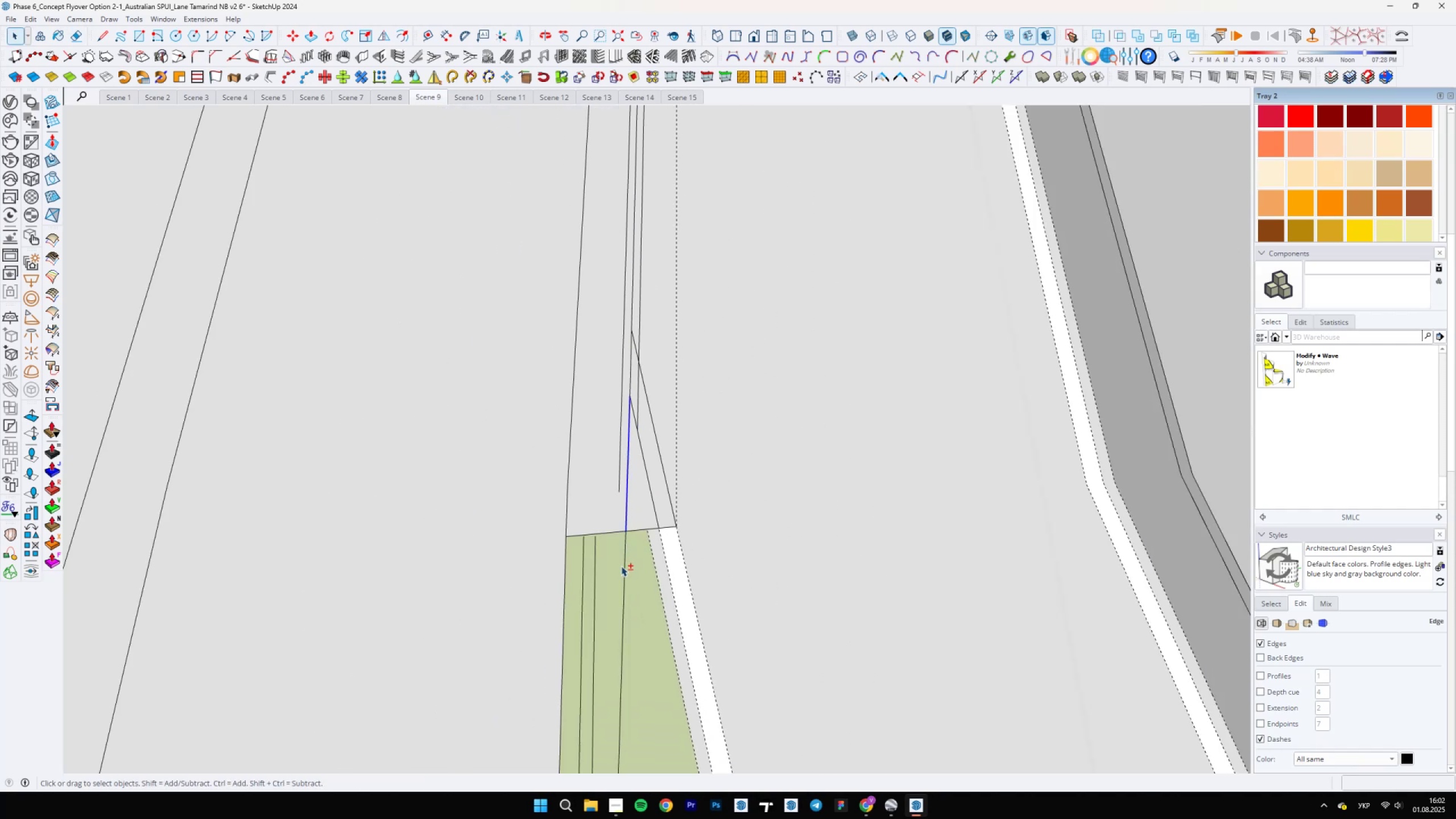 
left_click([624, 565])
 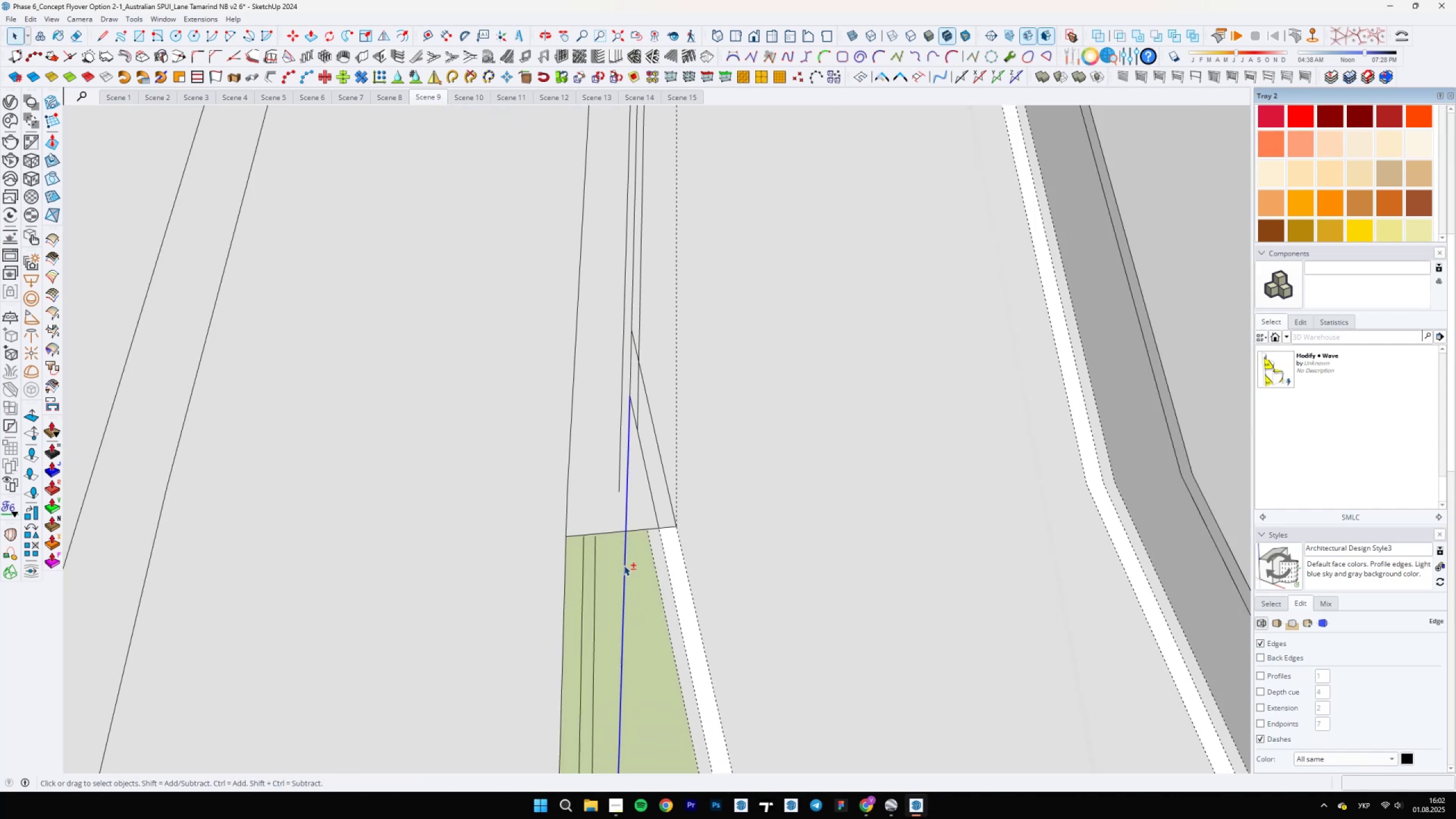 
scroll: coordinate [641, 359], scroll_direction: down, amount: 19.0
 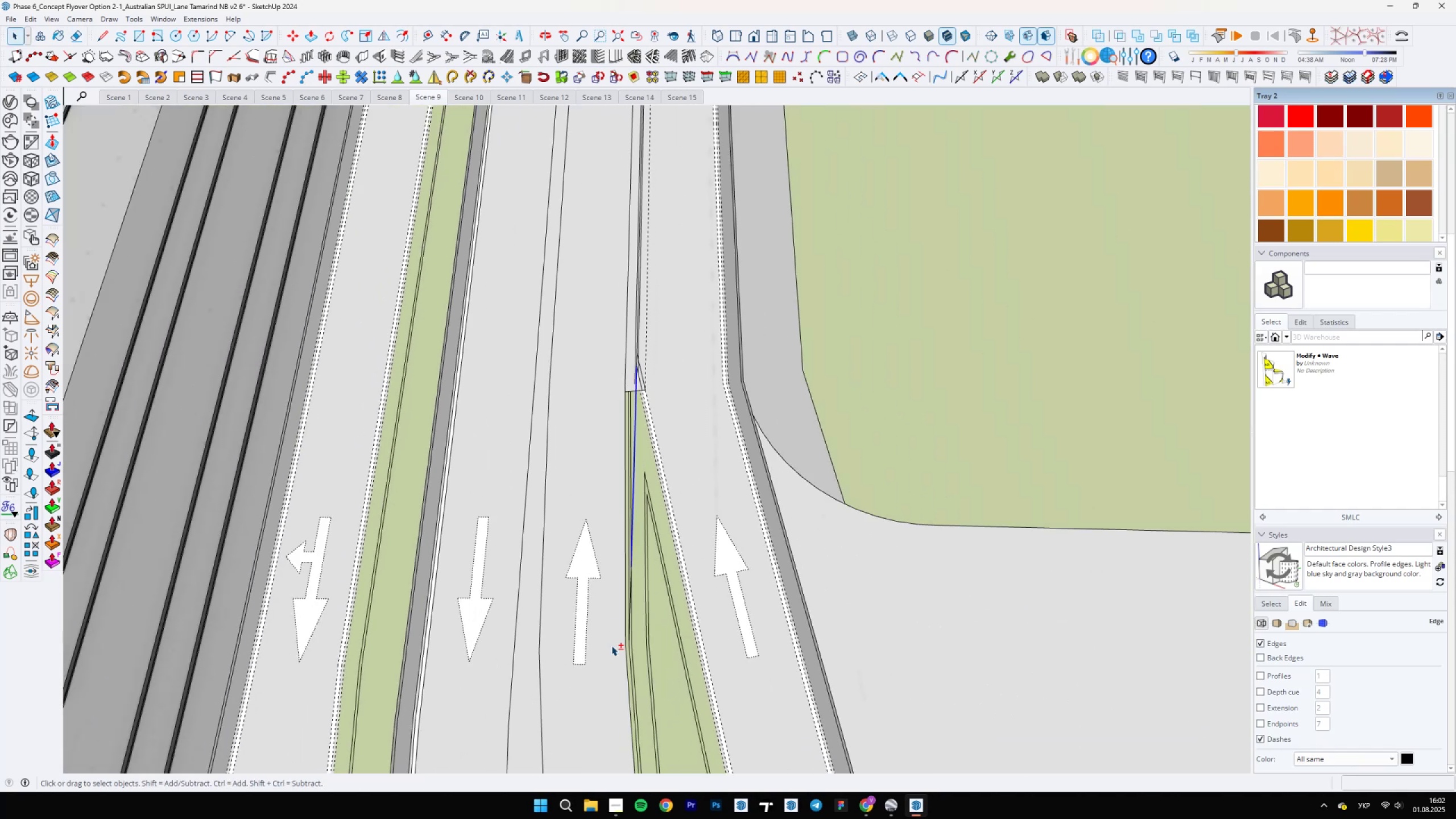 
hold_key(key=ShiftLeft, duration=1.51)
scroll: coordinate [649, 539], scroll_direction: up, amount: 20.0
 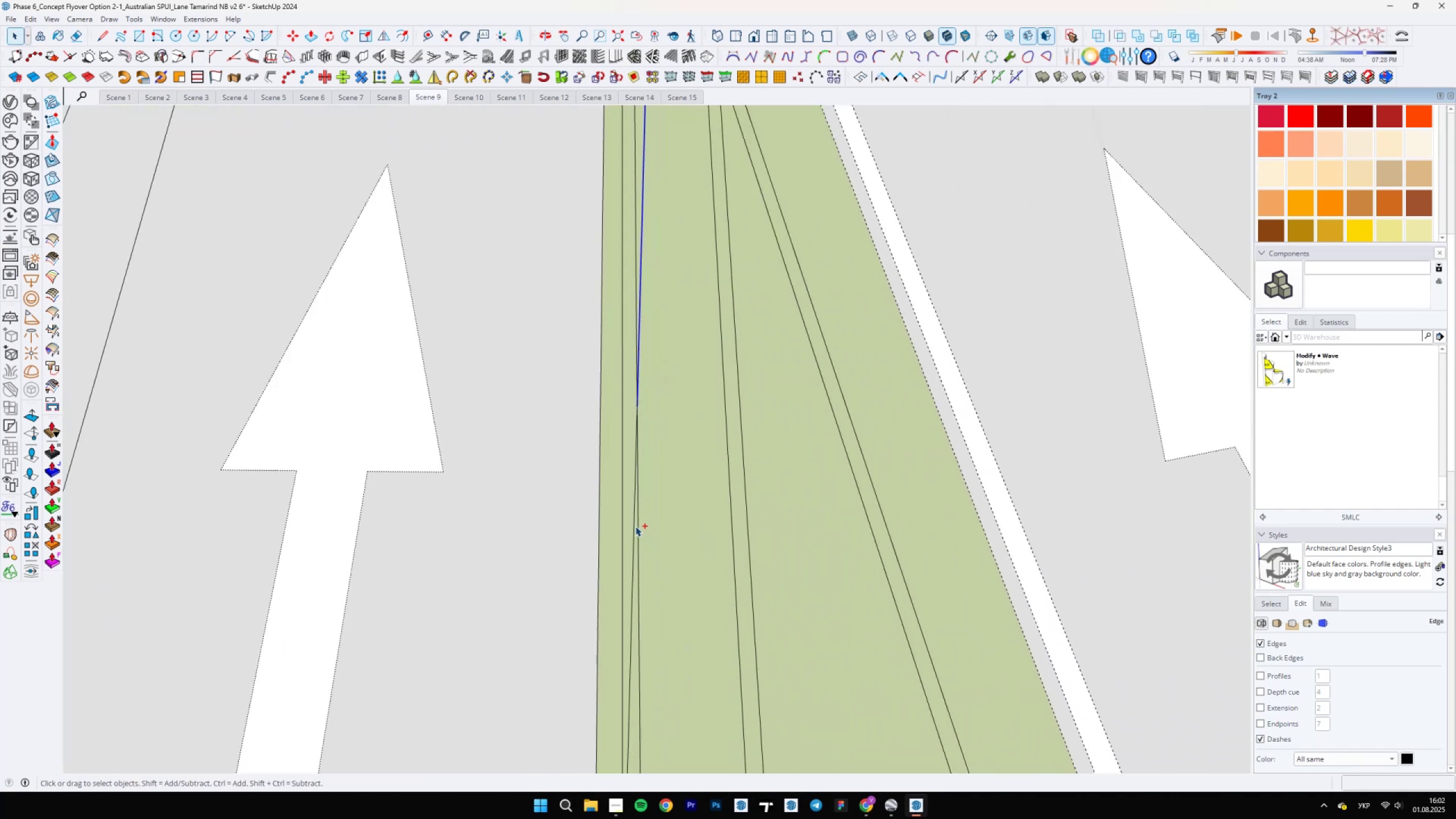 
key(Shift+ShiftLeft)
 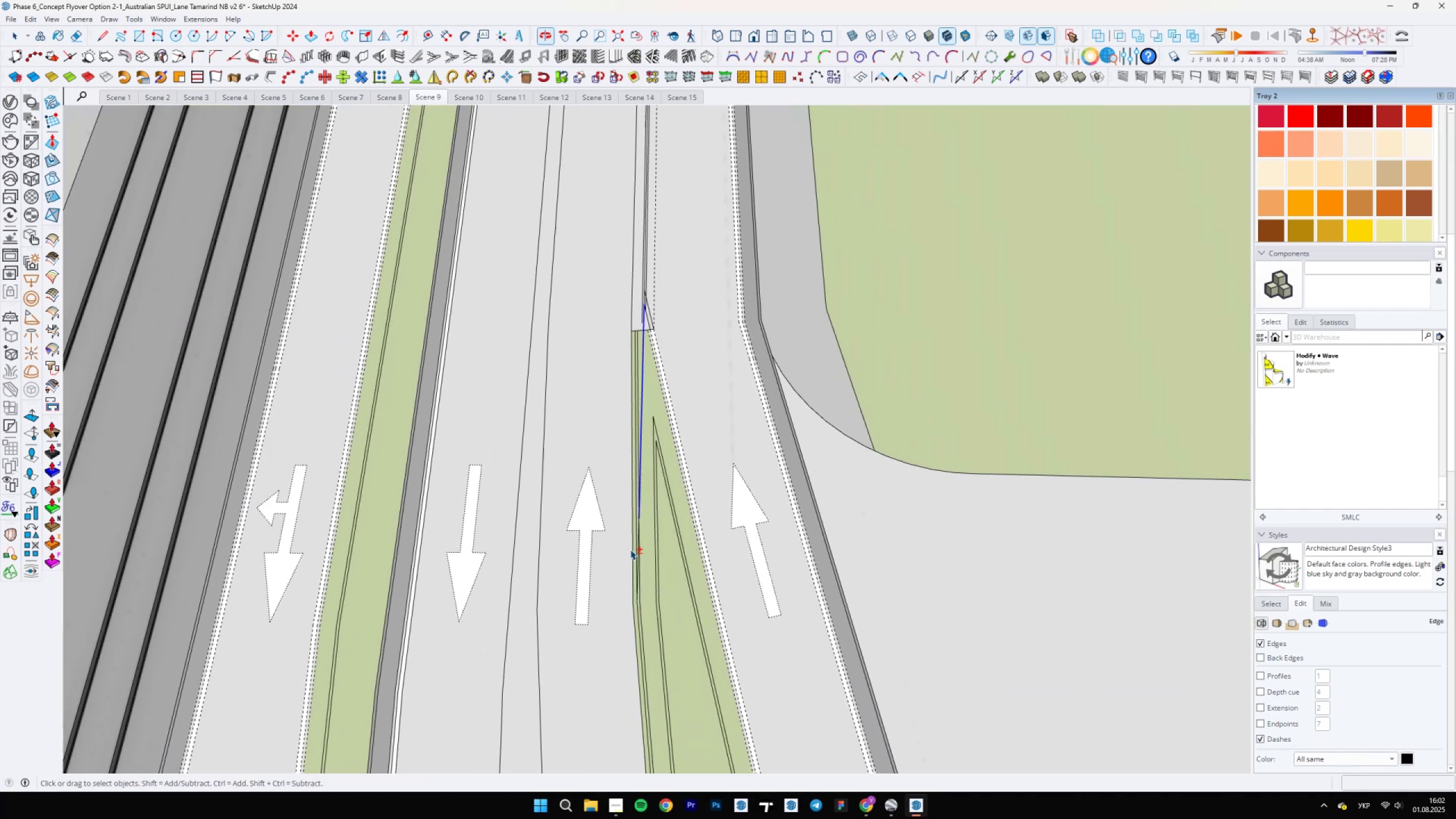 
key(Shift+ShiftLeft)
 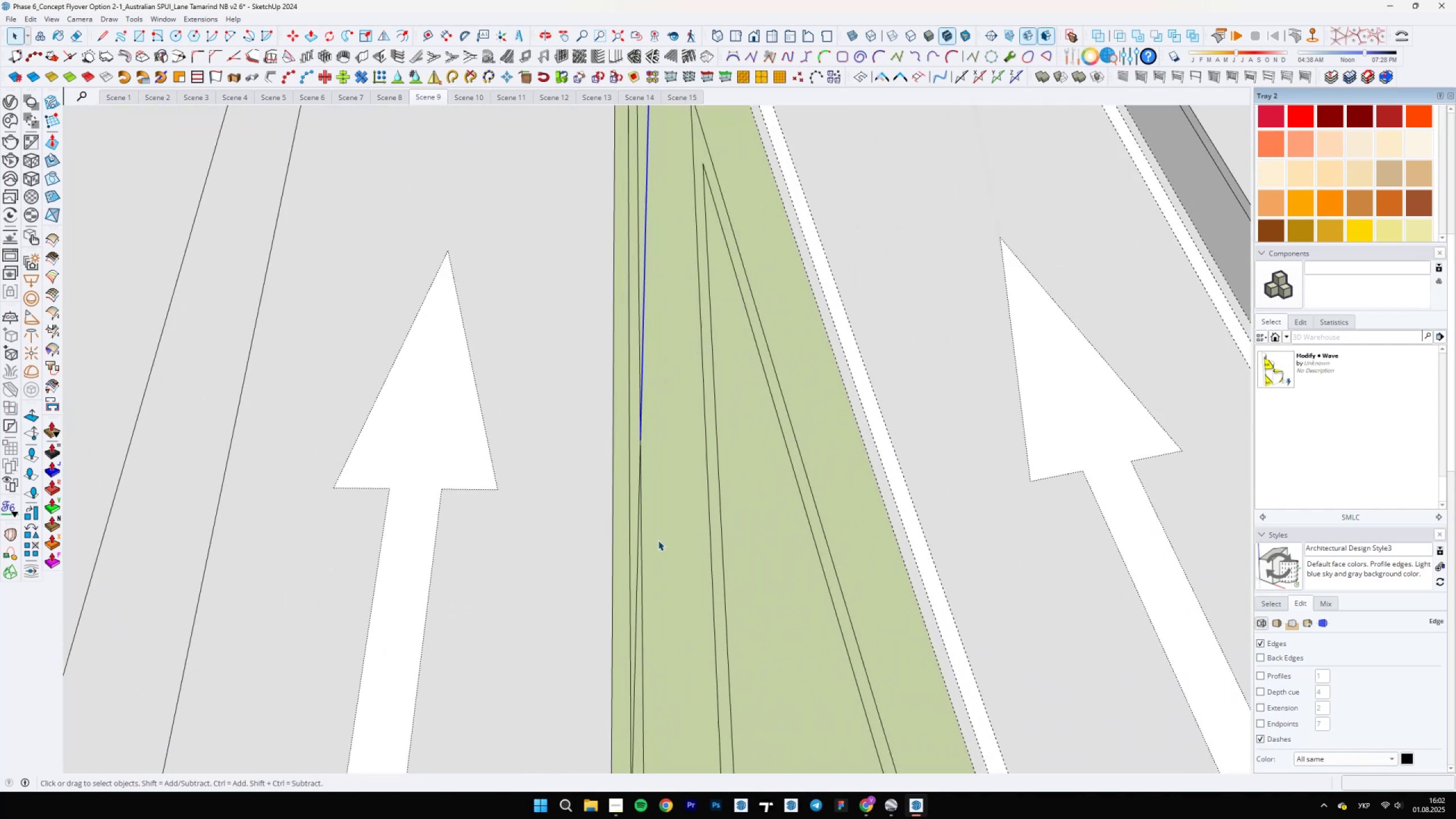 
hold_key(key=ControlLeft, duration=1.5)
left_click([634, 534])
 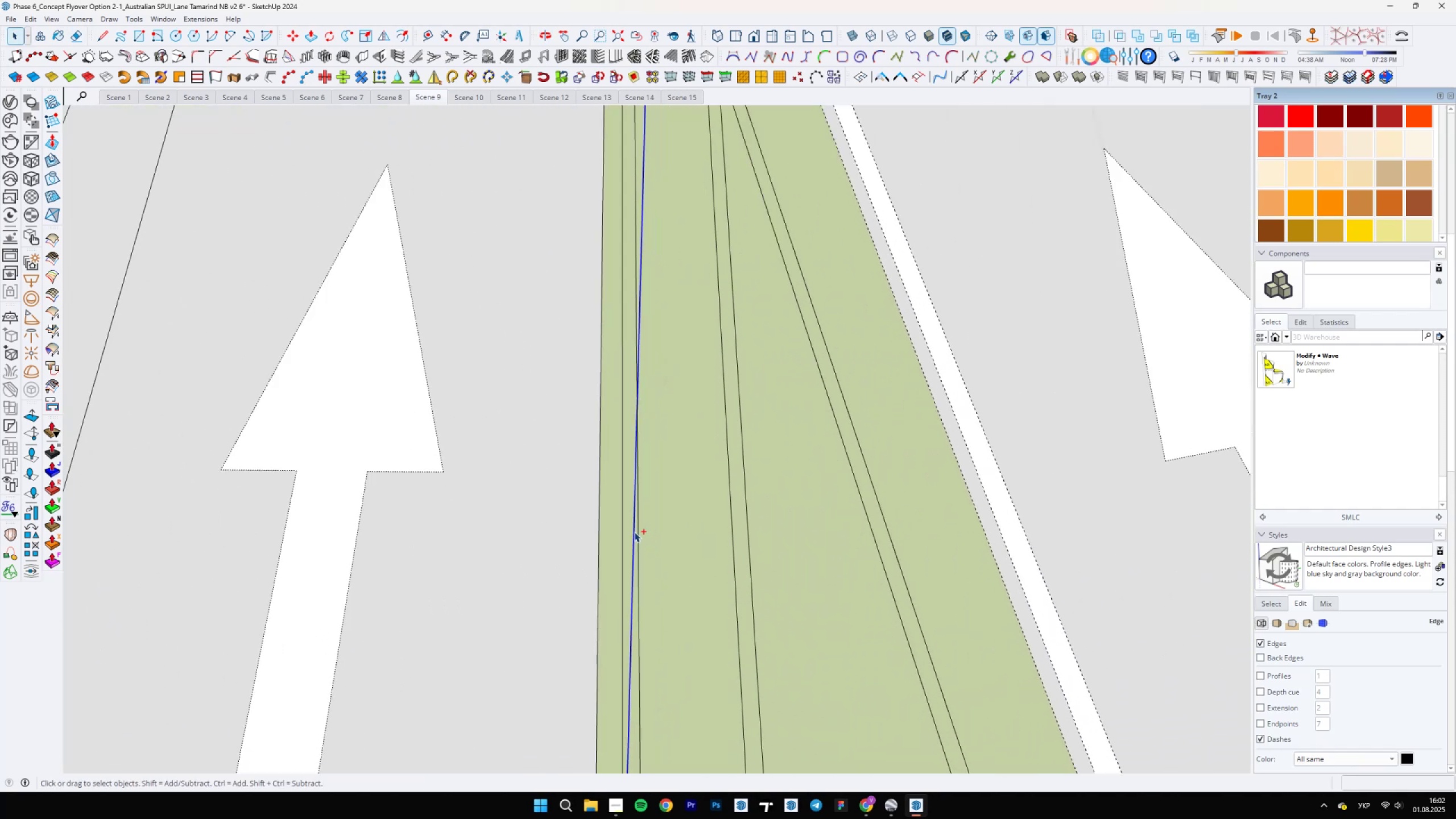 
scroll: coordinate [631, 617], scroll_direction: down, amount: 19.0
 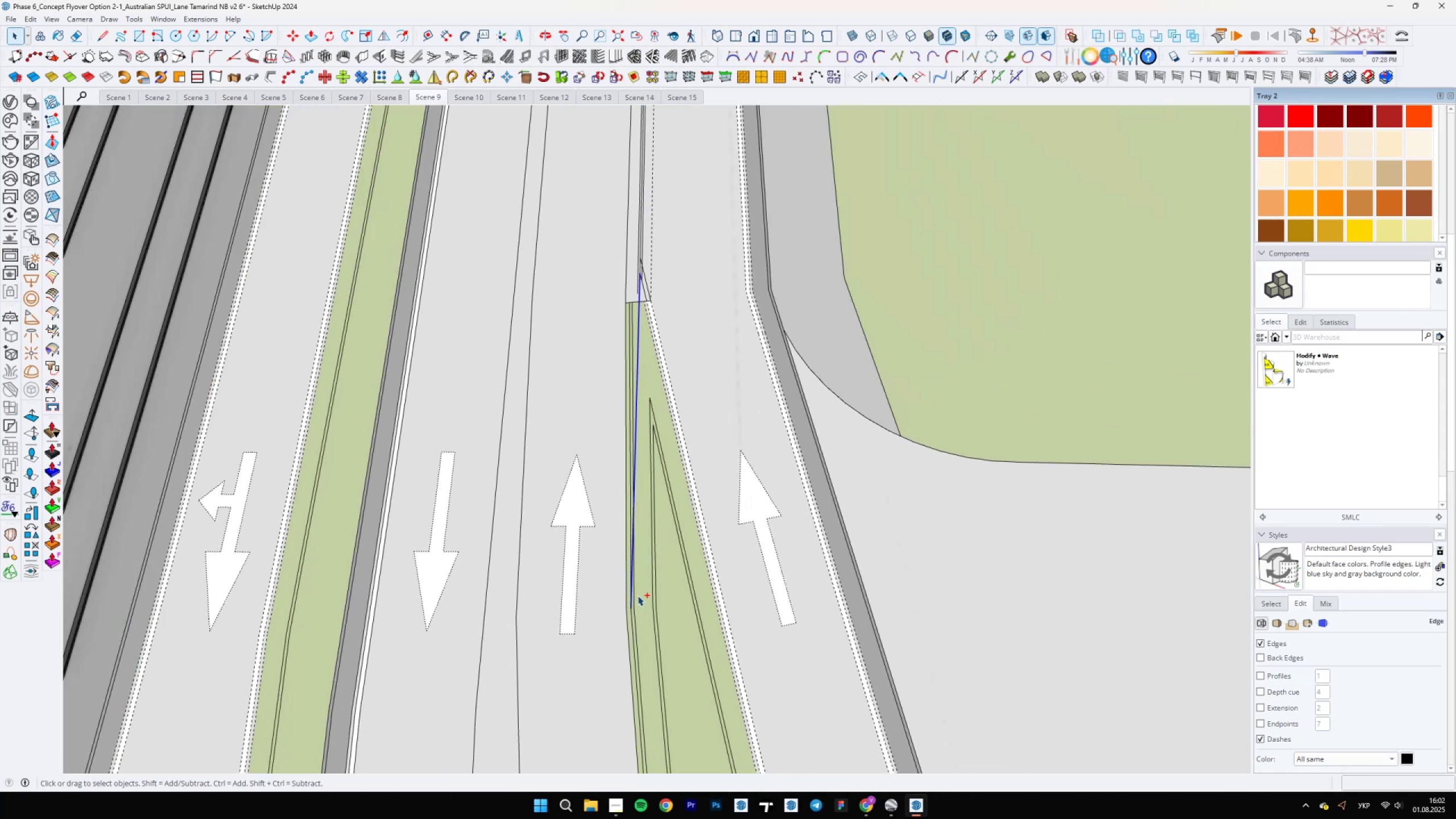 
hold_key(key=ControlLeft, duration=1.52)
 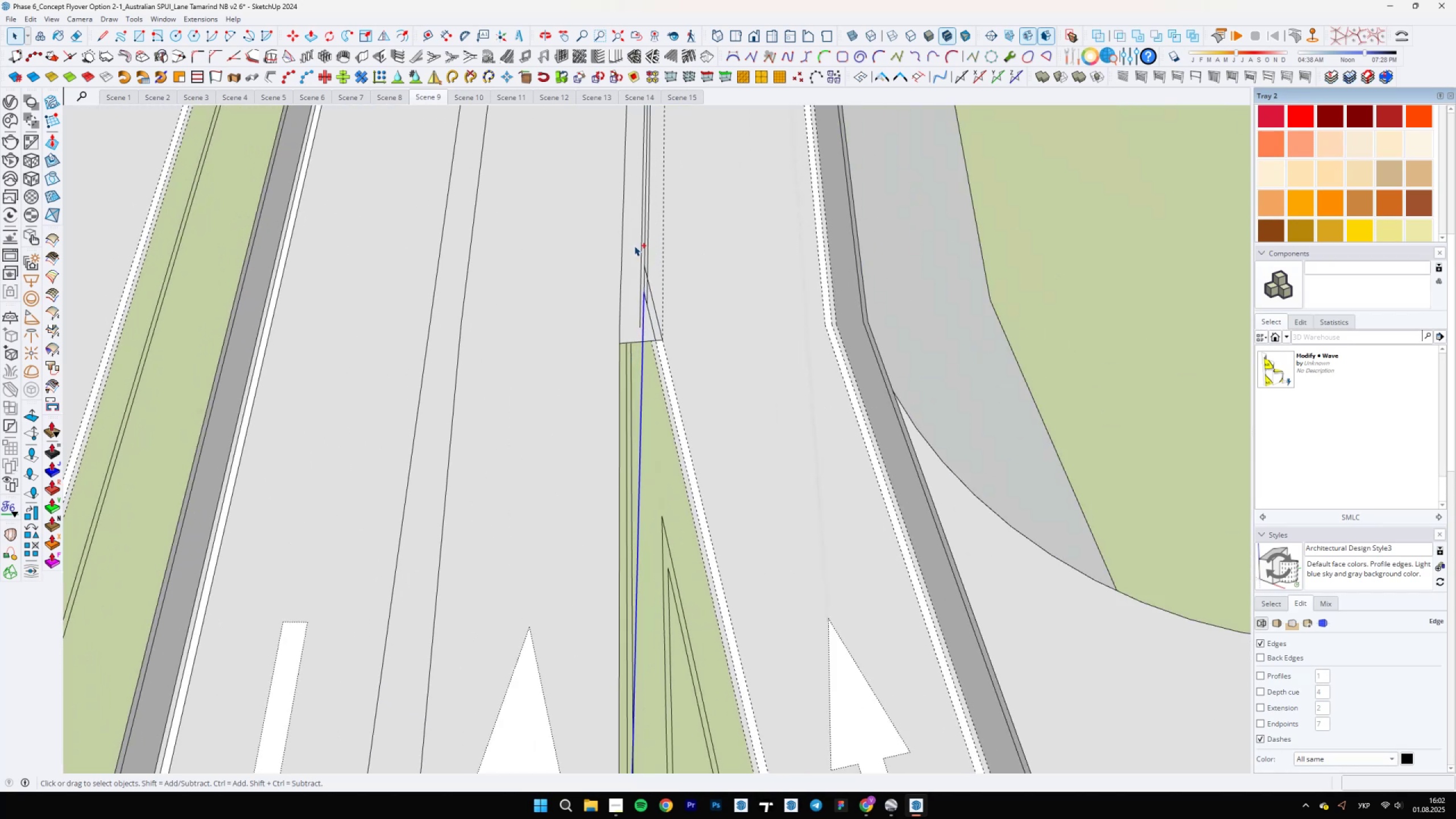 
hold_key(key=ControlLeft, duration=1.51)
scroll: coordinate [676, 375], scroll_direction: up, amount: 13.0
 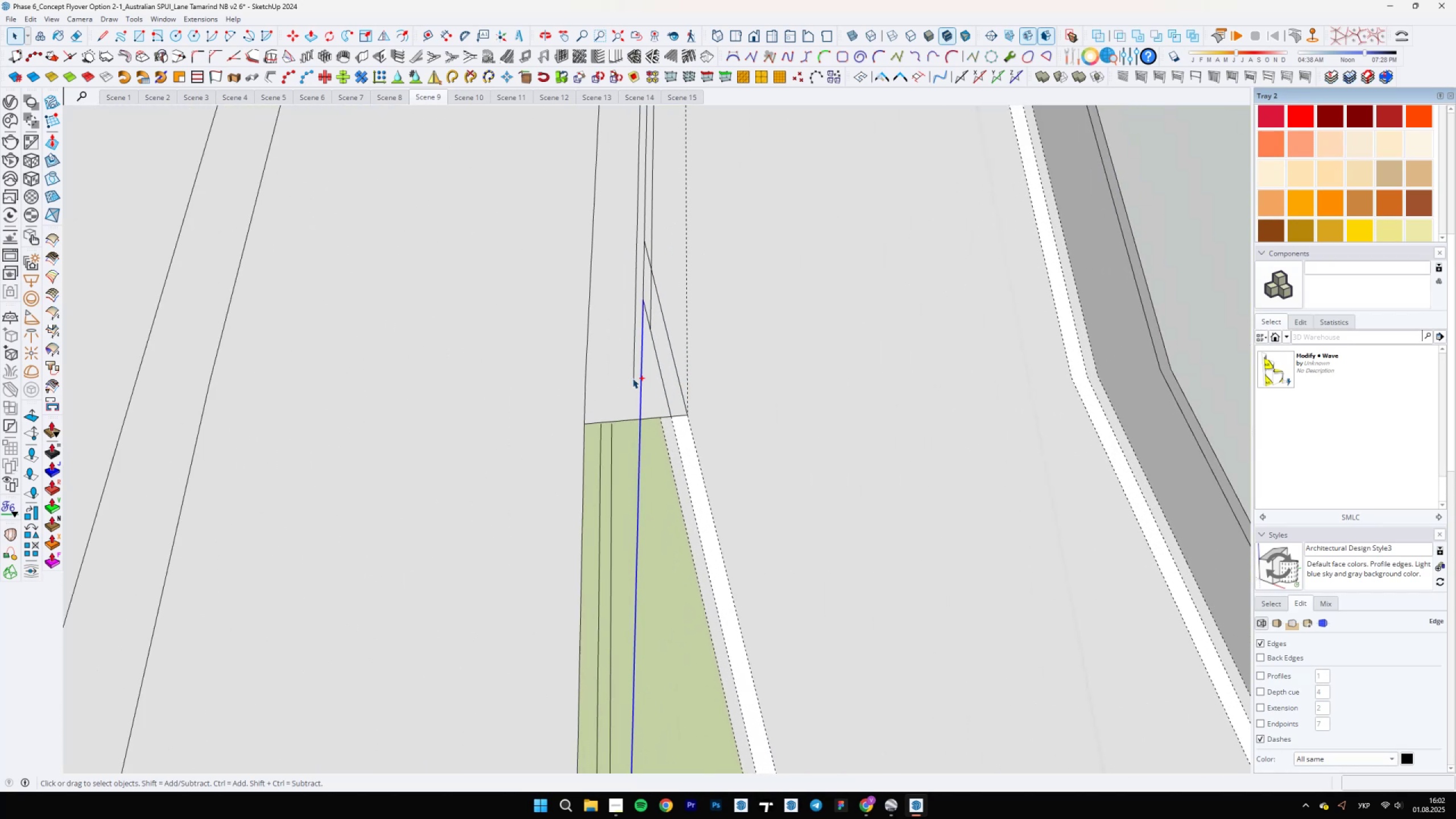 
scroll: coordinate [631, 402], scroll_direction: down, amount: 17.0
 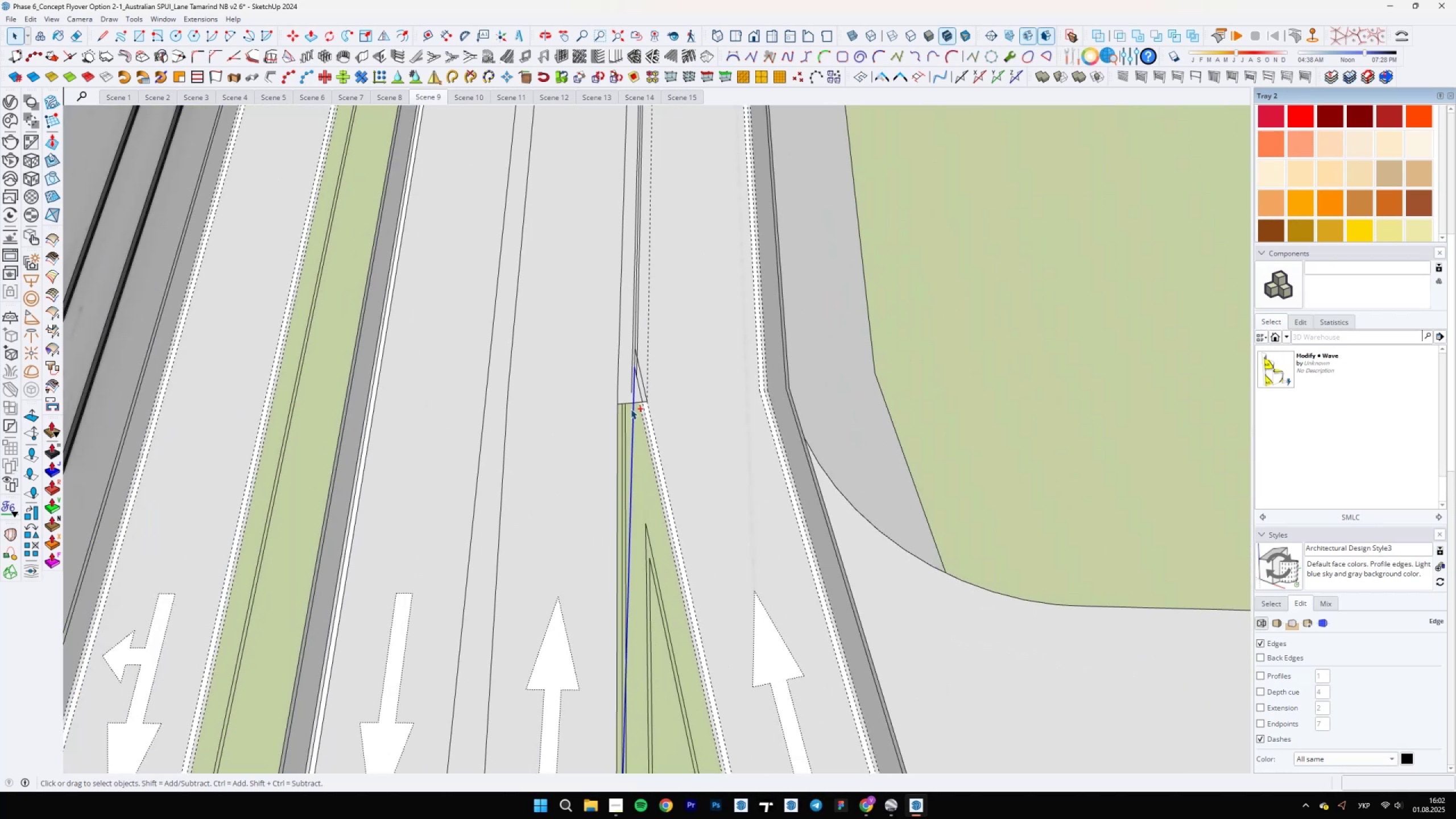 
hold_key(key=ControlLeft, duration=1.07)
 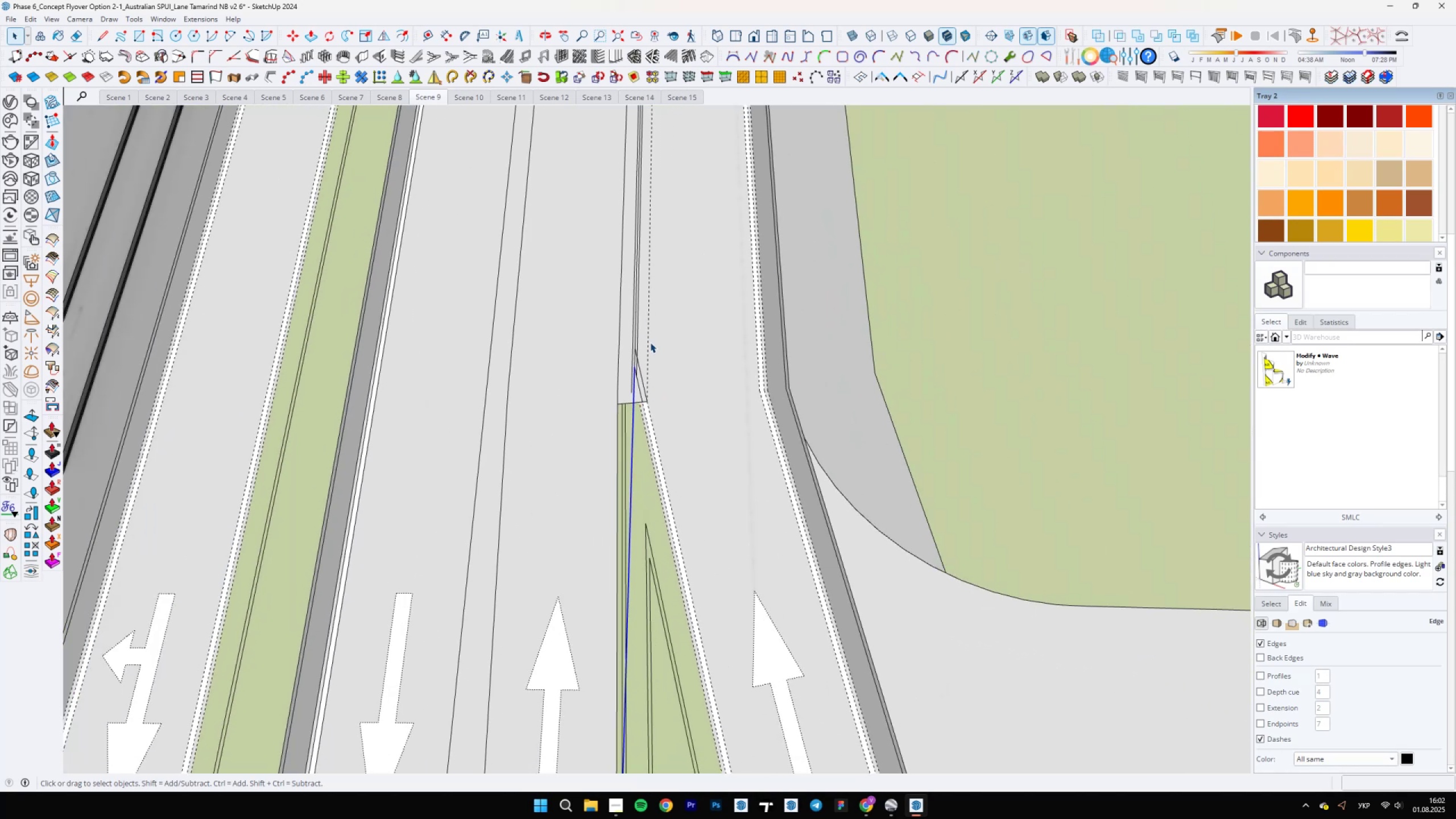 
wait(7.56)
 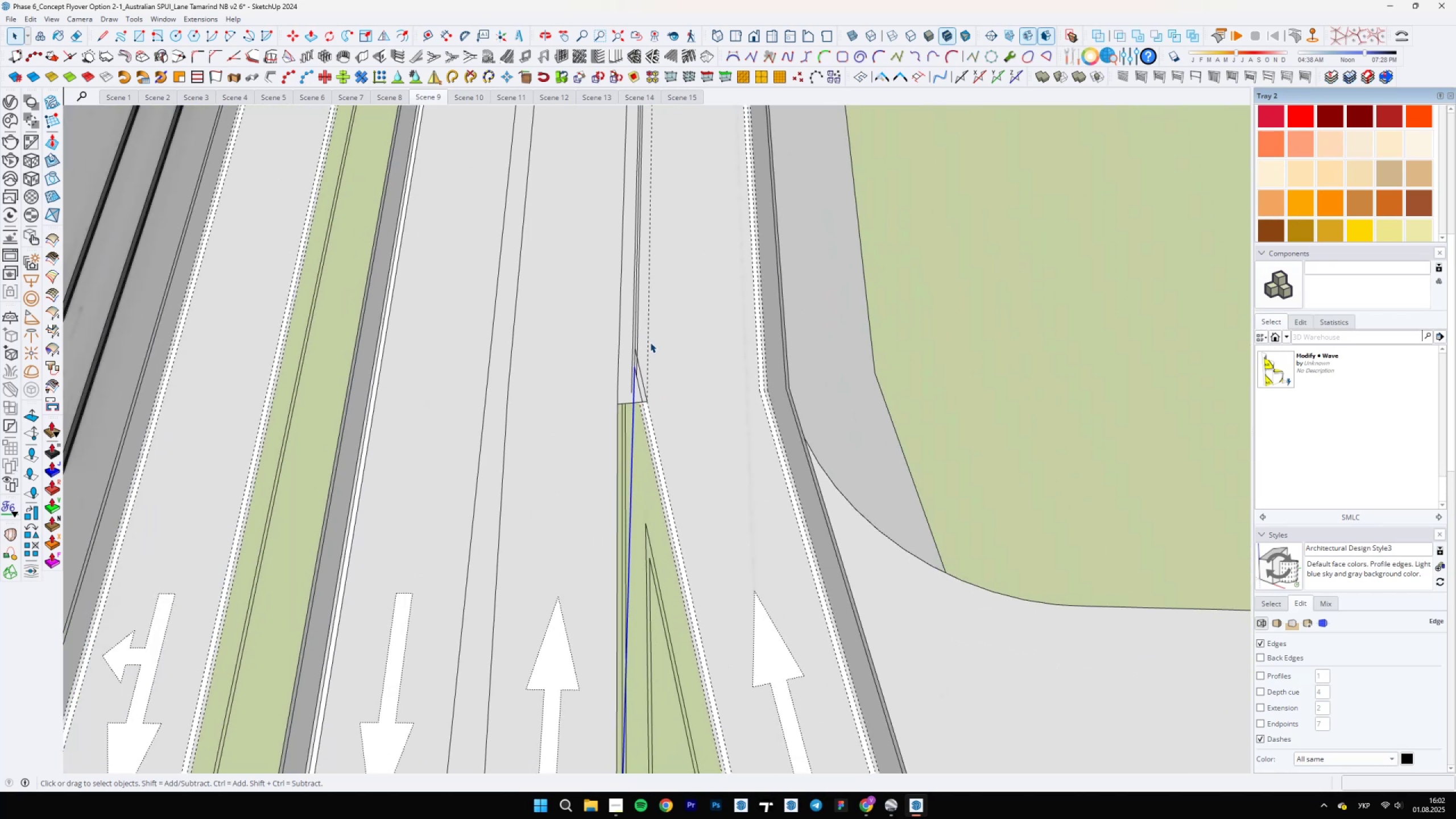 
scroll: coordinate [651, 390], scroll_direction: up, amount: 24.0
 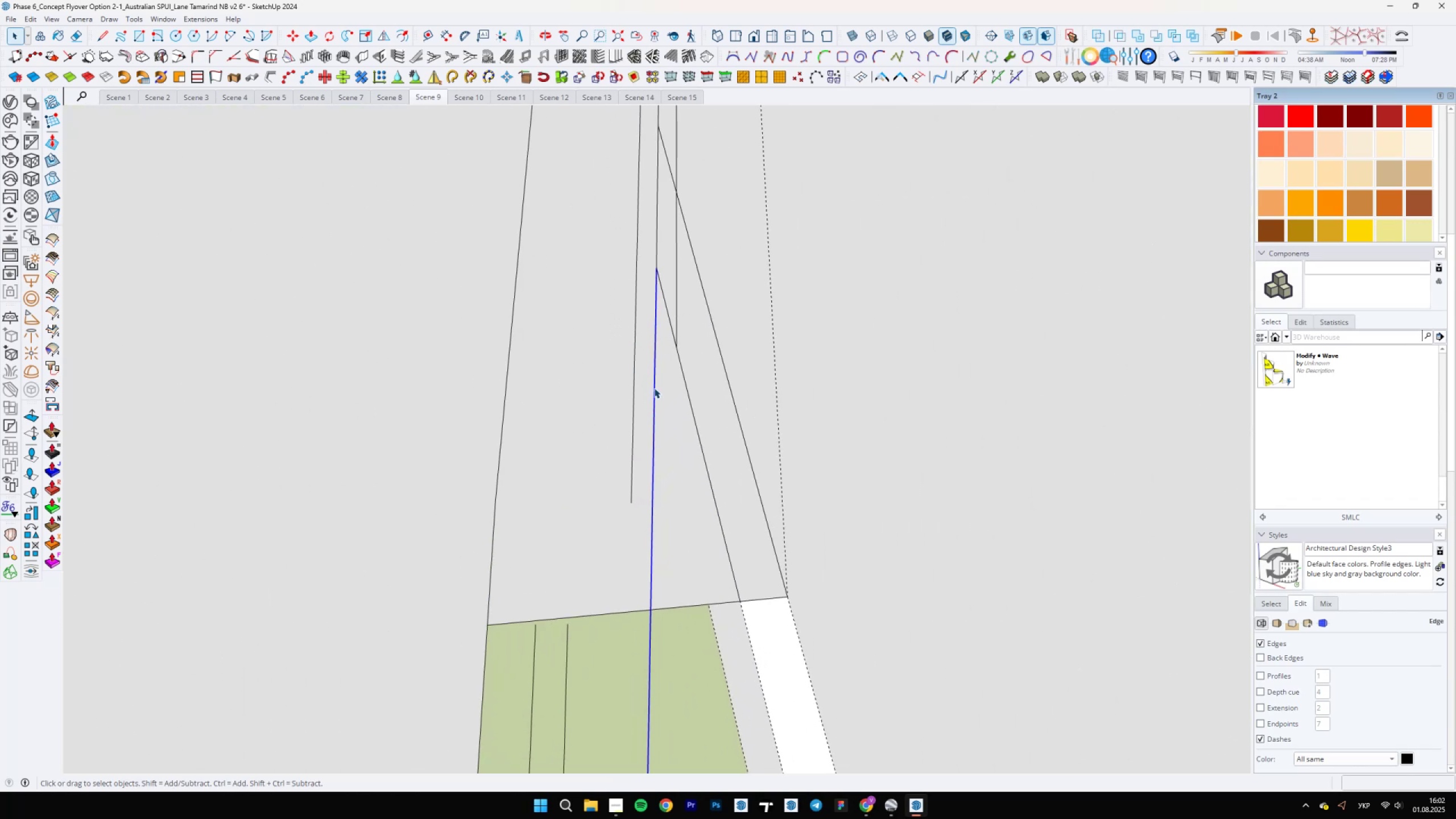 
right_click([654, 388])
 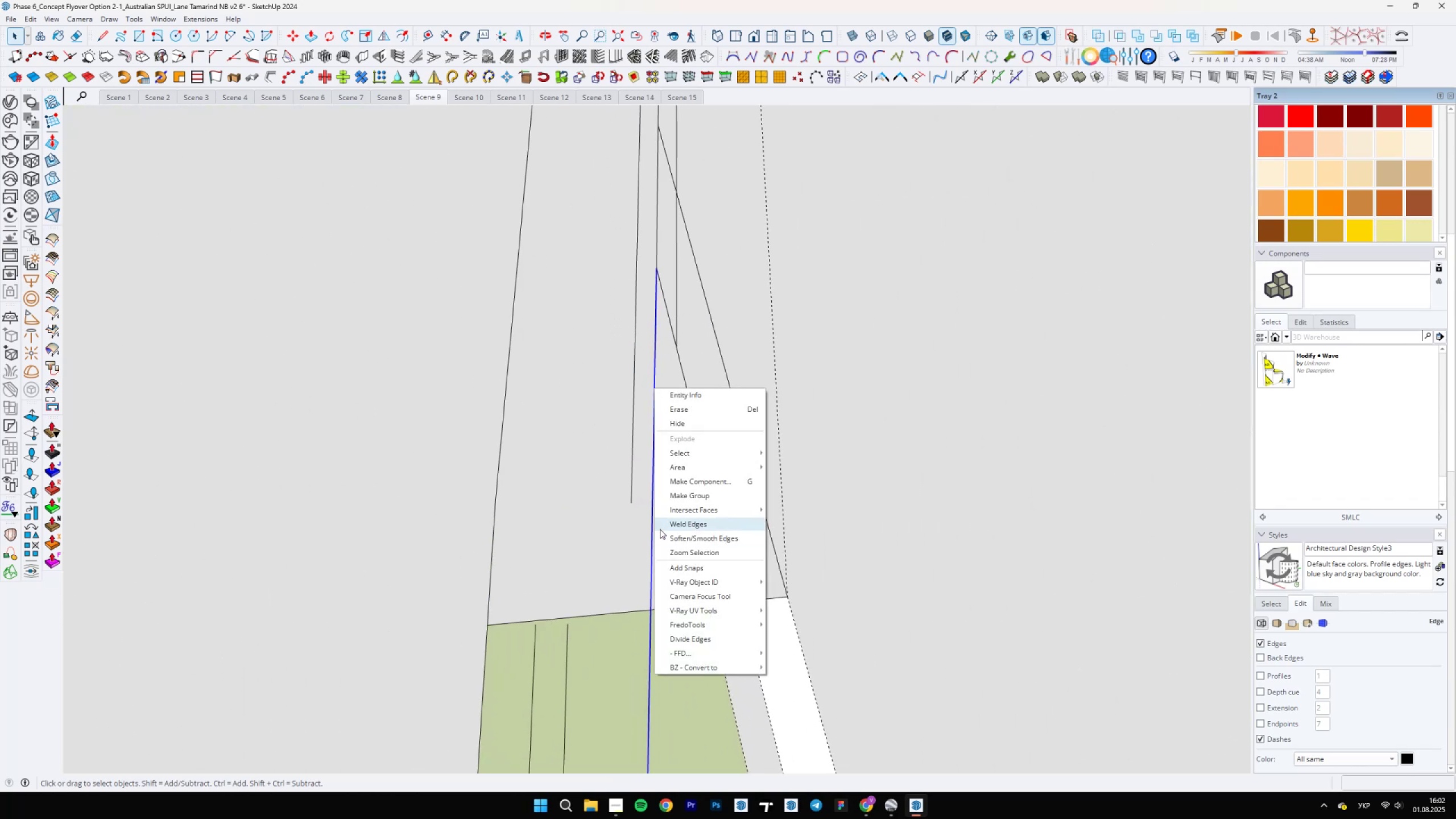 
left_click([672, 520])
 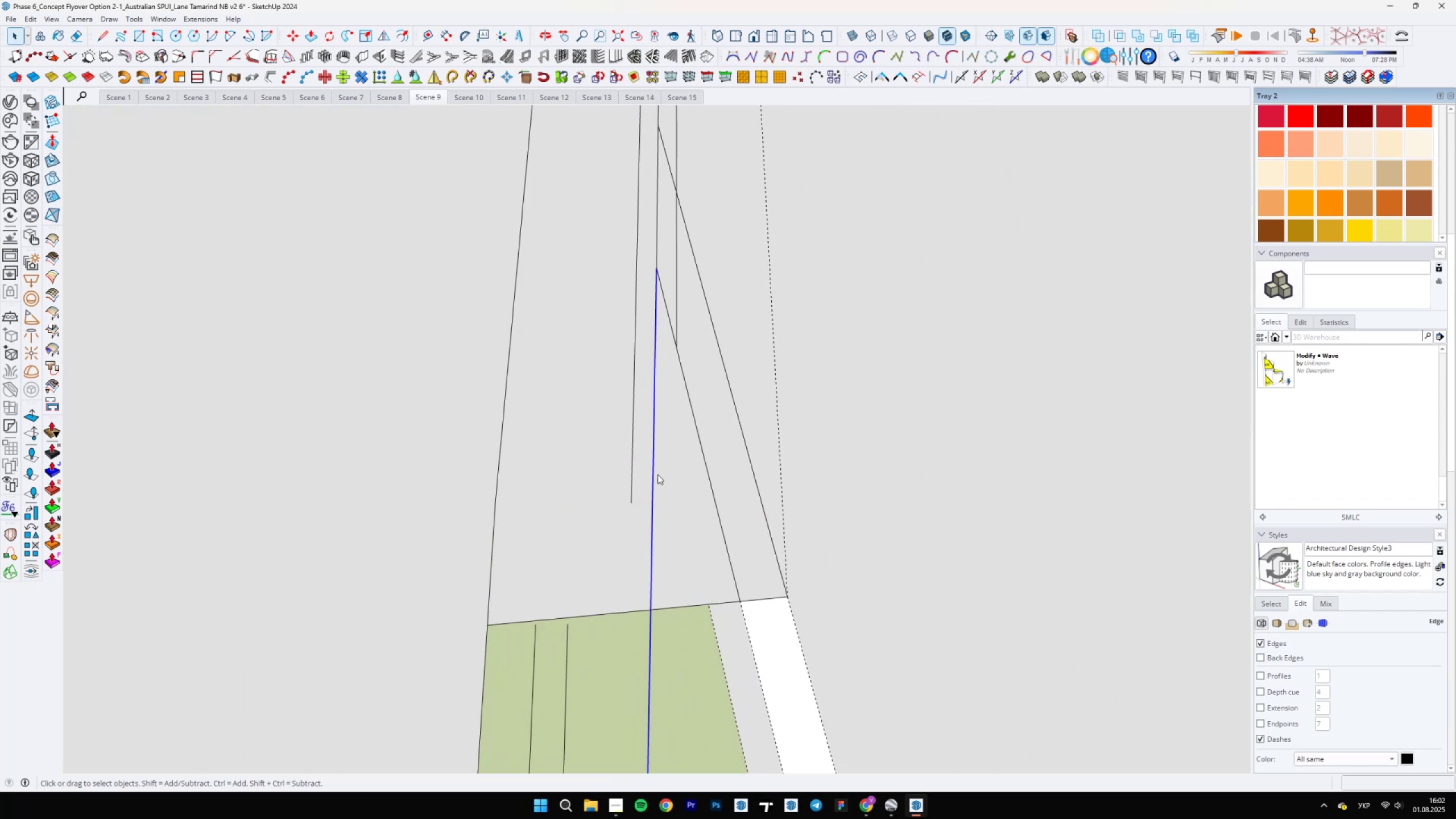 
scroll: coordinate [659, 388], scroll_direction: none, amount: 0.0
 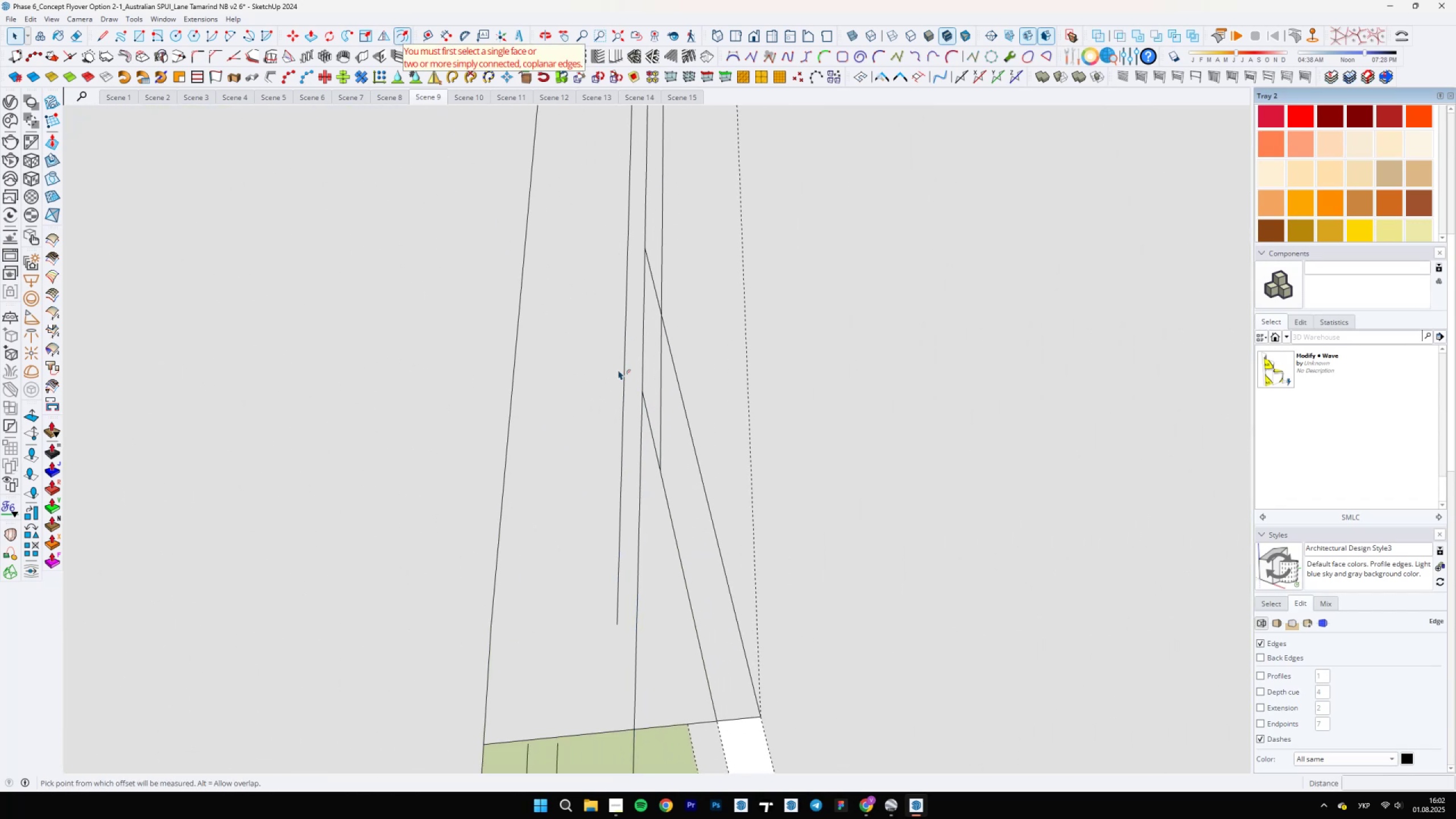 
key(Space)
 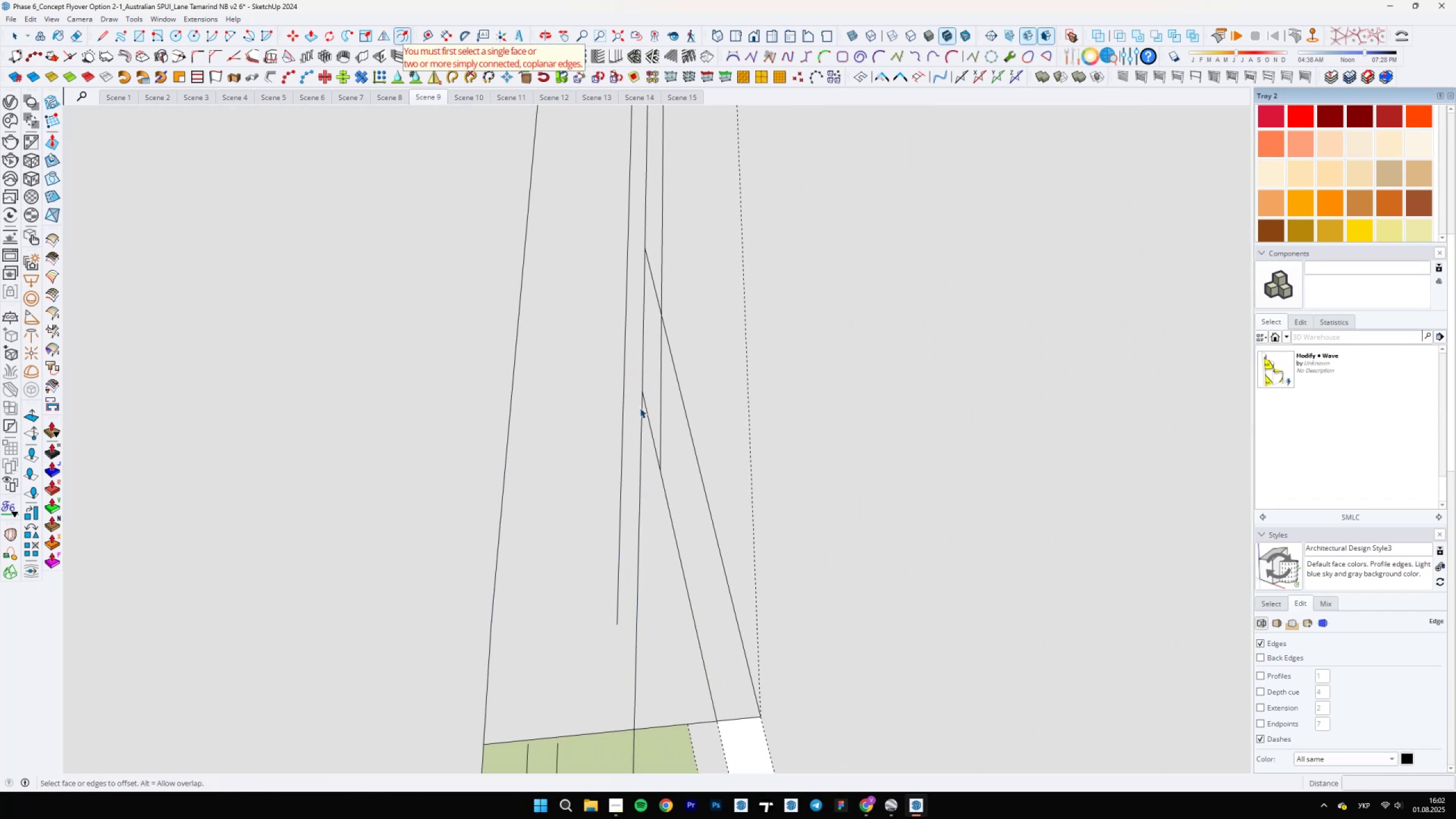 
left_click([643, 408])
 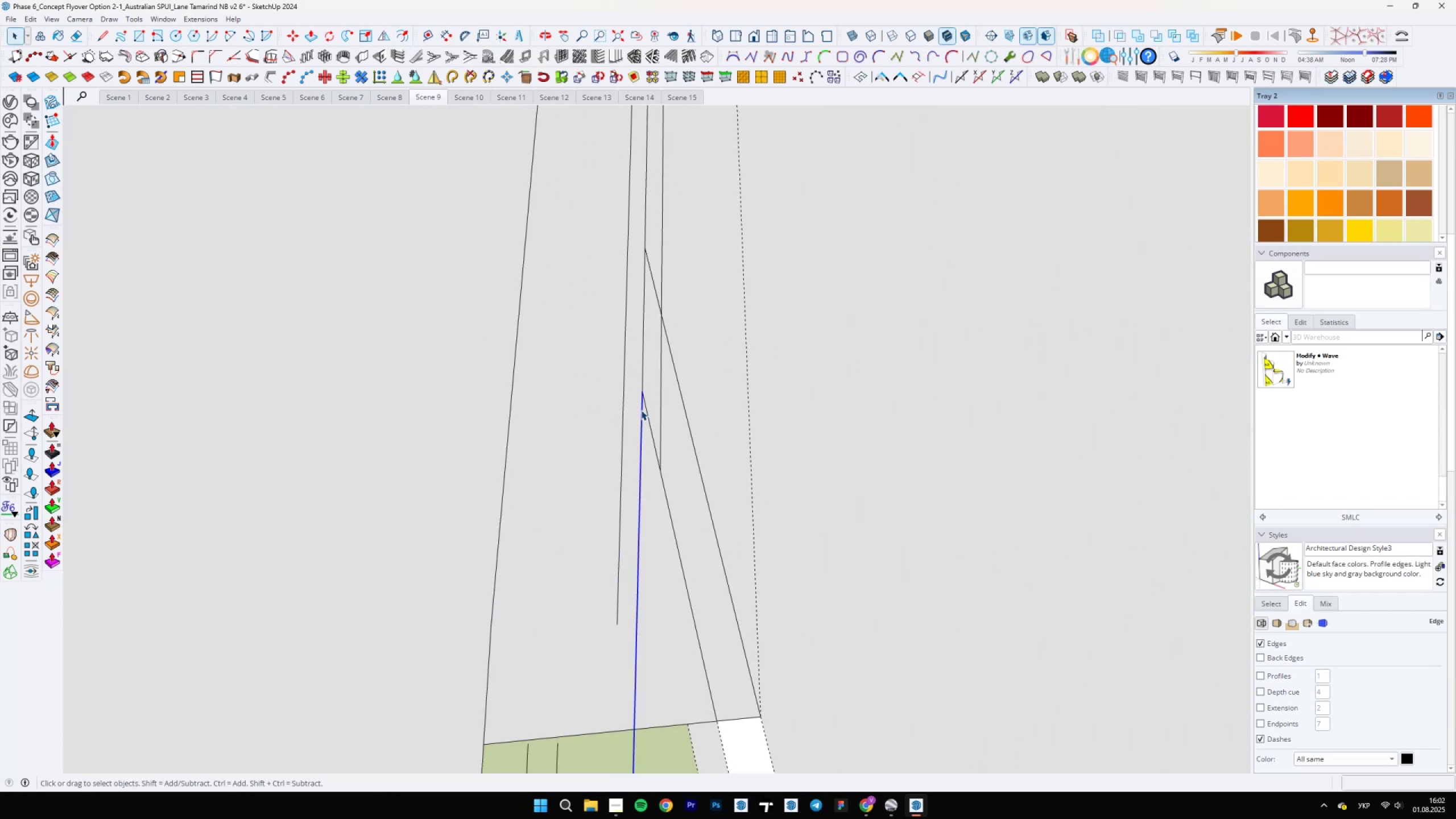 
key(Control+ControlLeft)
 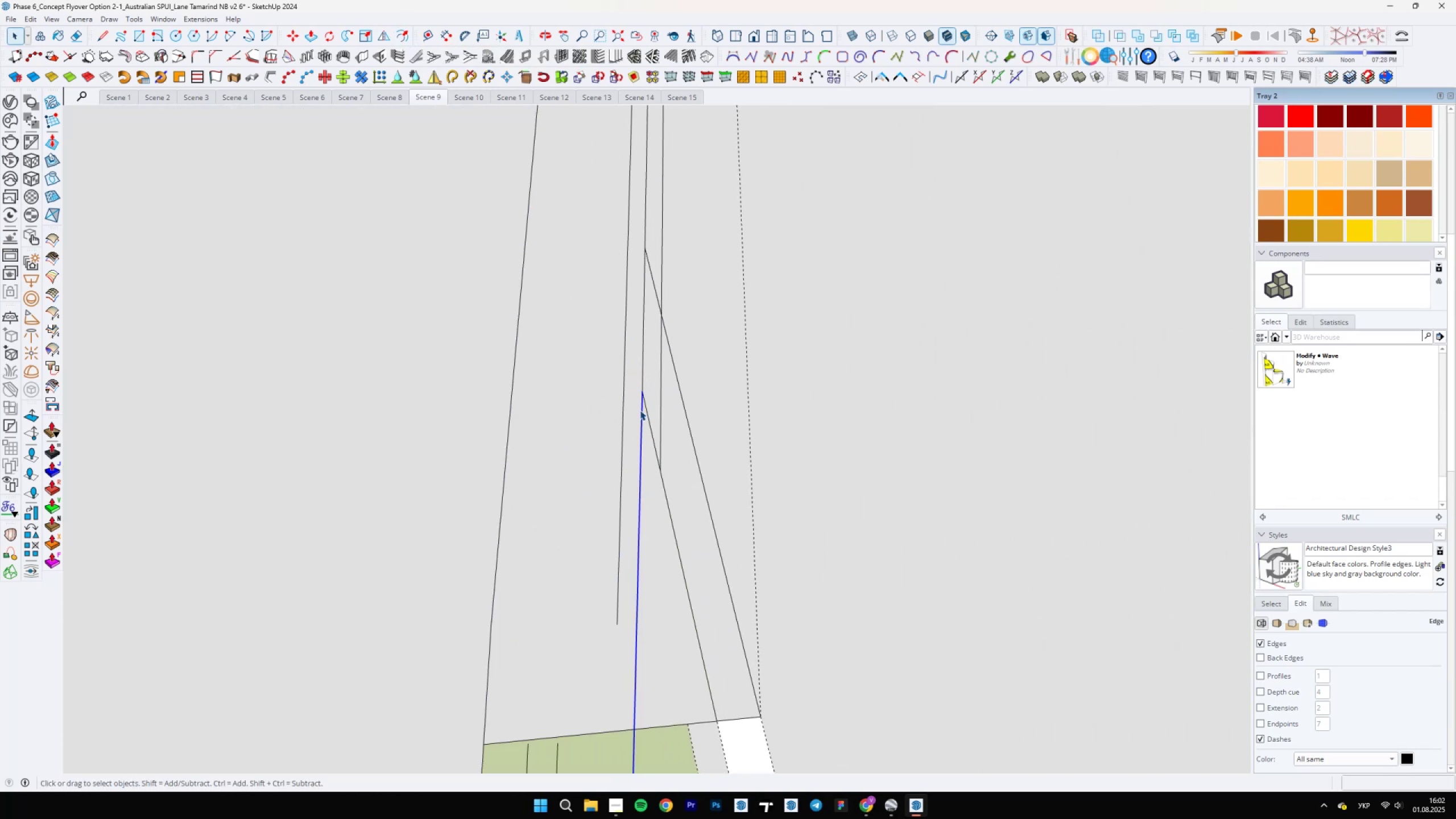 
scroll: coordinate [638, 590], scroll_direction: up, amount: 1.0
 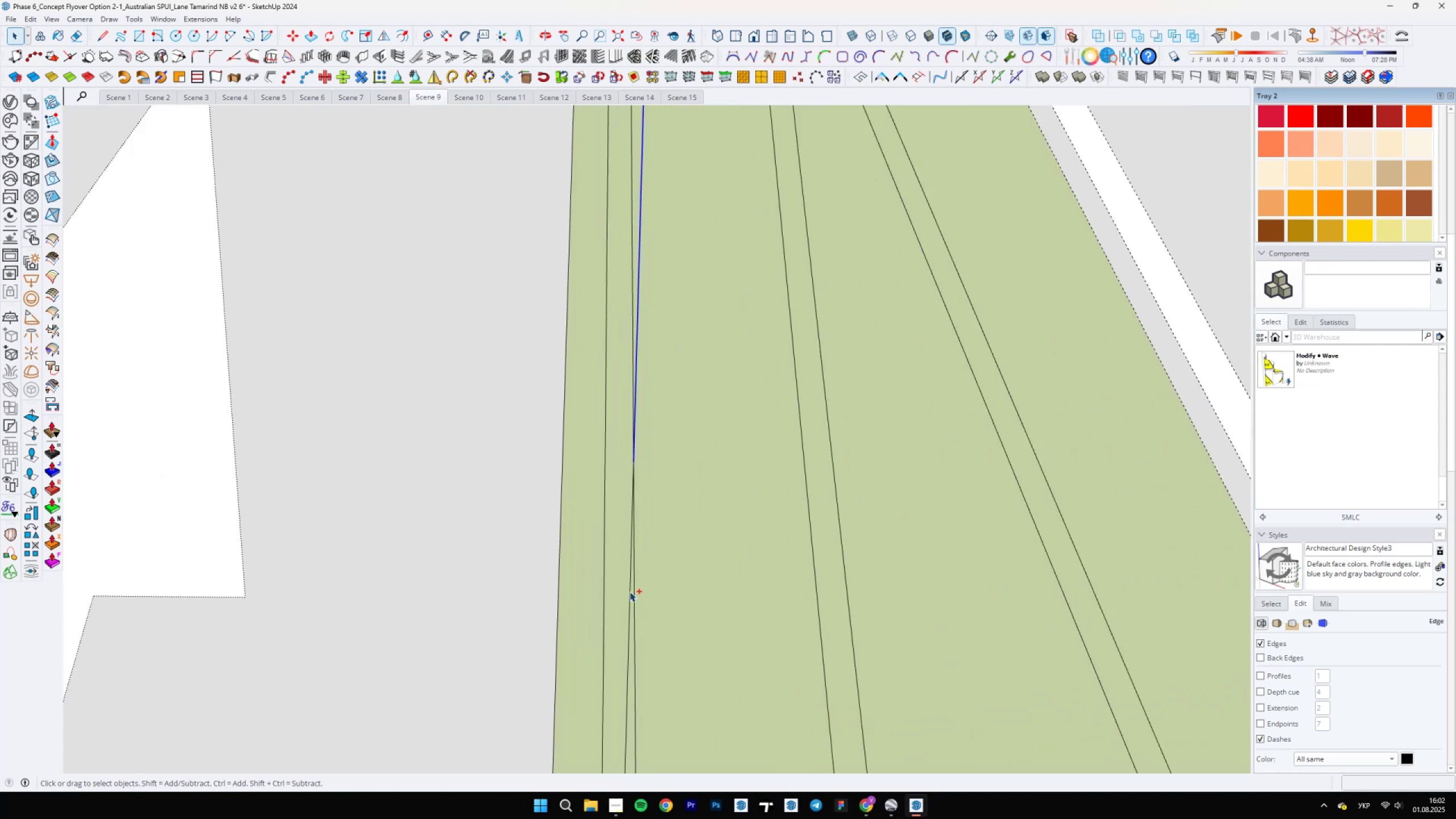 
hold_key(key=ControlLeft, duration=1.5)
left_click([630, 592])
 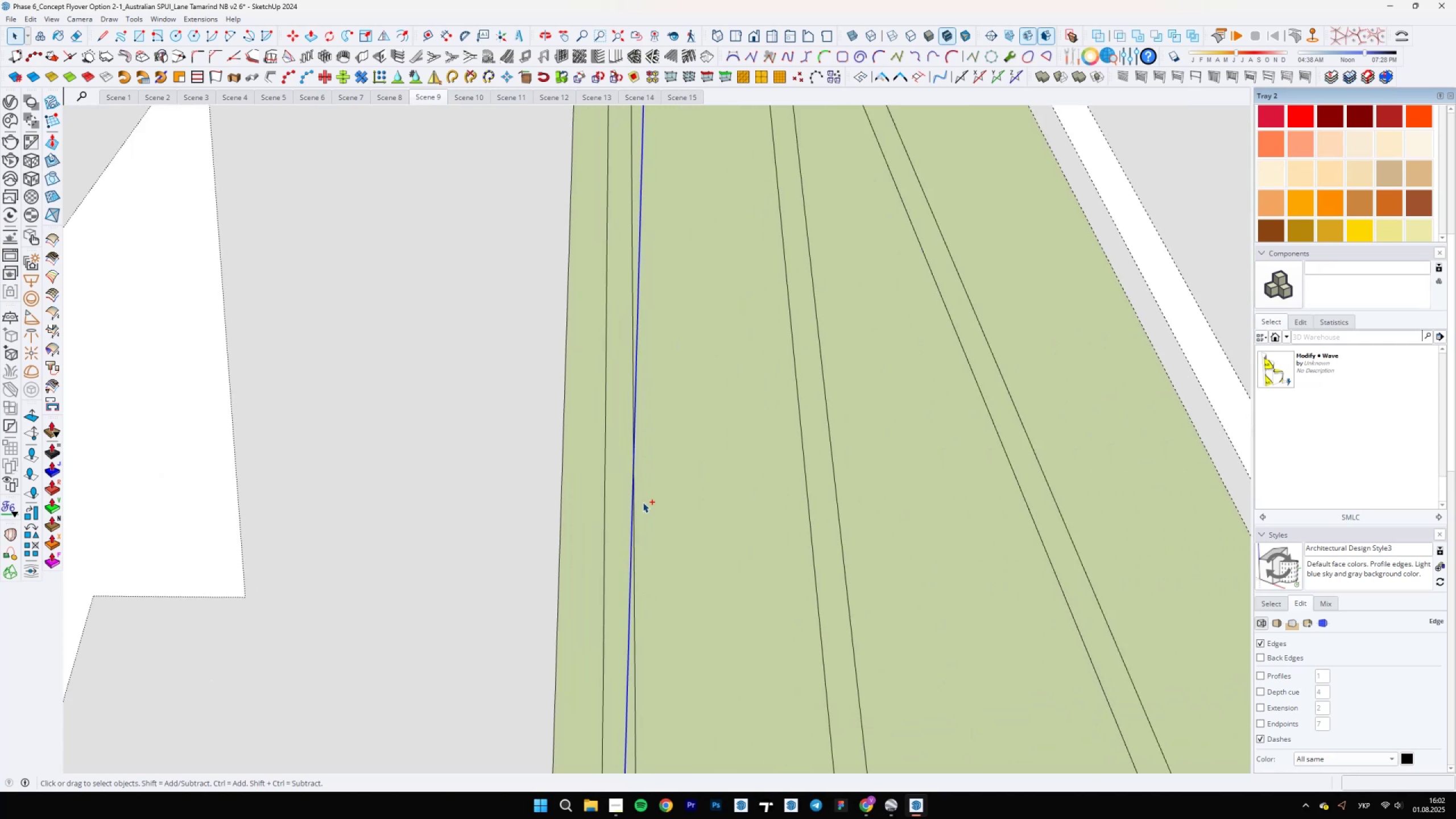 
scroll: coordinate [628, 353], scroll_direction: down, amount: 14.0
 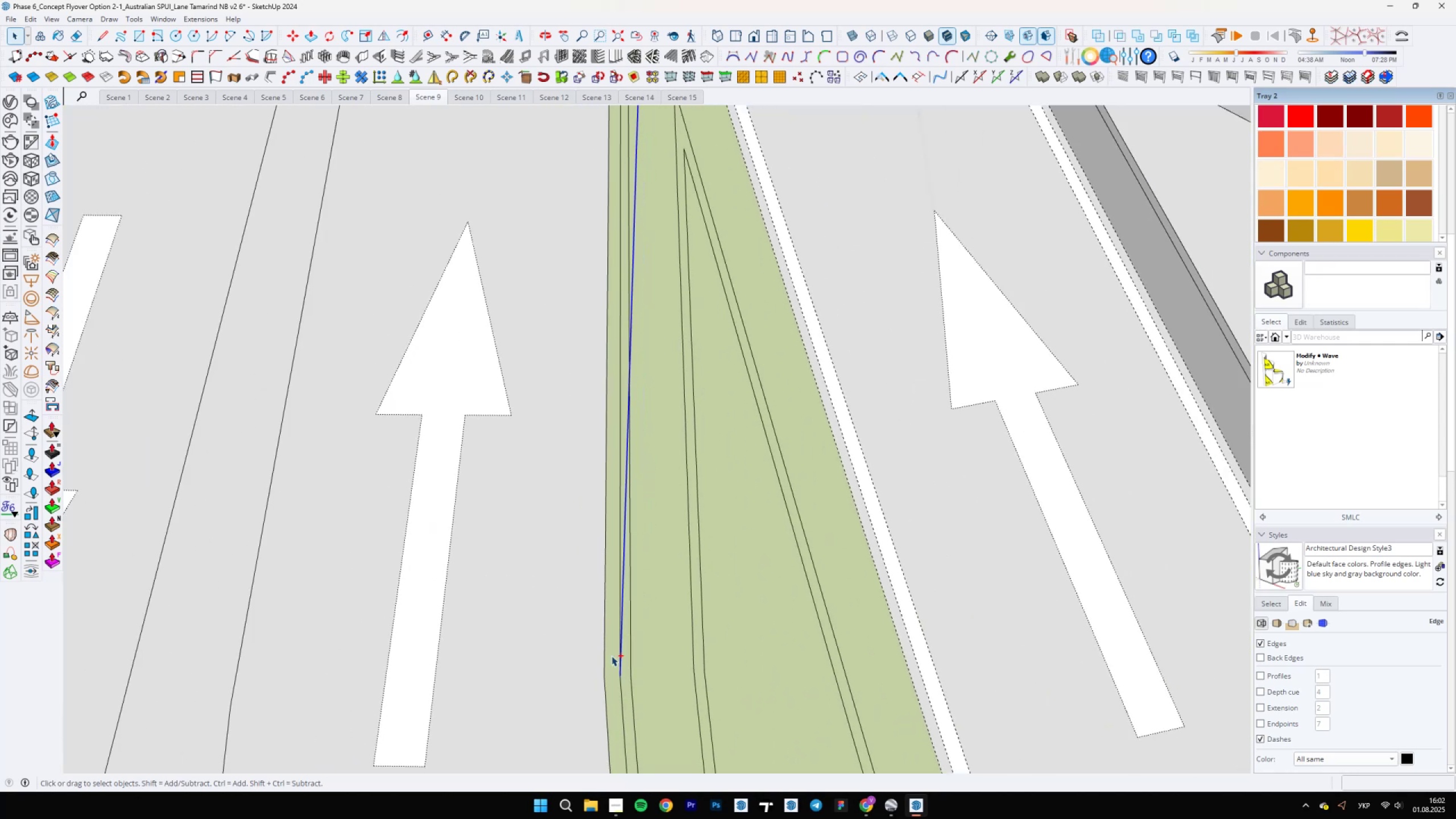 
hold_key(key=ControlLeft, duration=1.52)
scroll: coordinate [611, 675], scroll_direction: up, amount: 2.0
 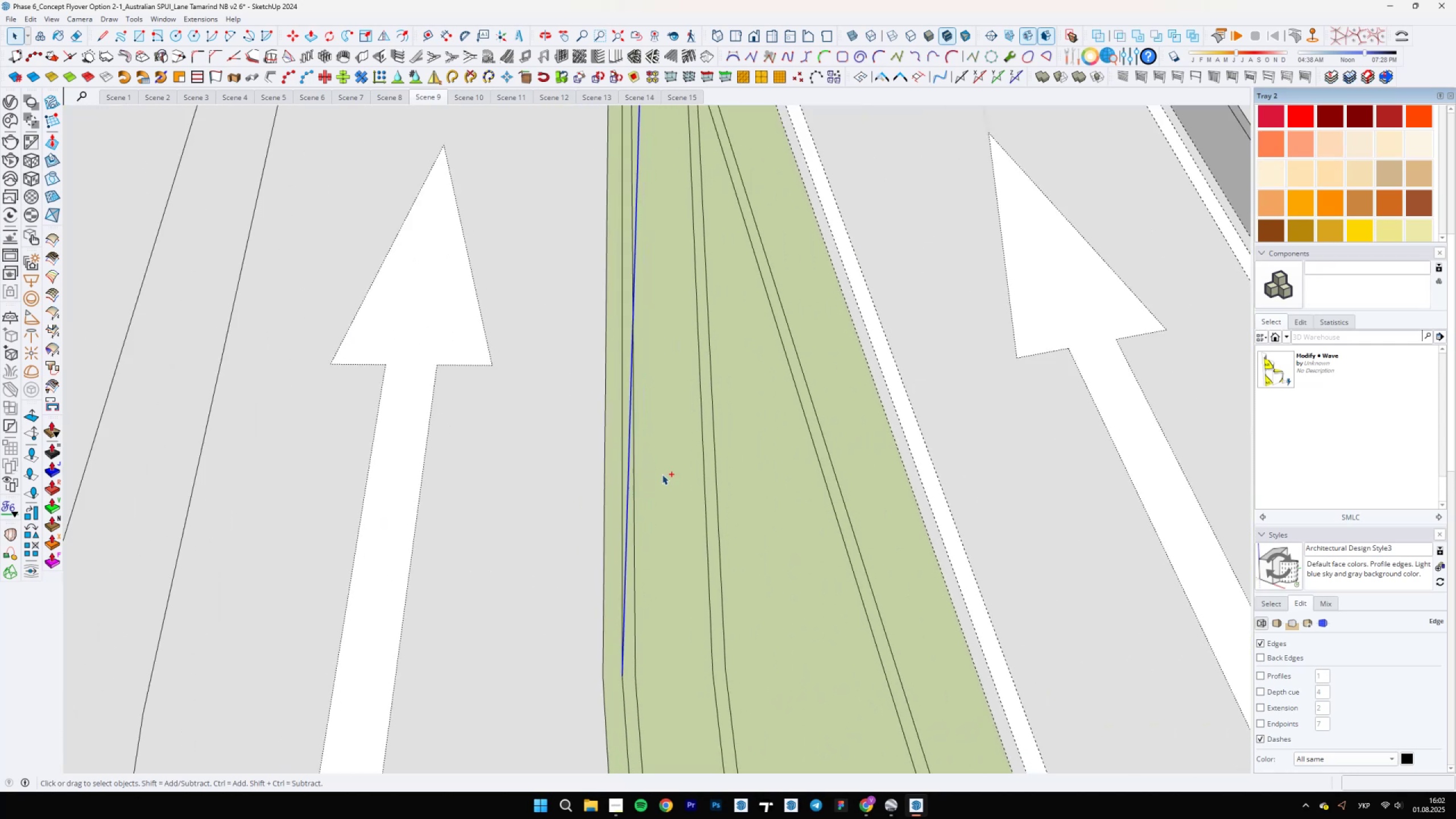 
hold_key(key=ControlLeft, duration=1.52)
scroll: coordinate [618, 329], scroll_direction: up, amount: 8.0
 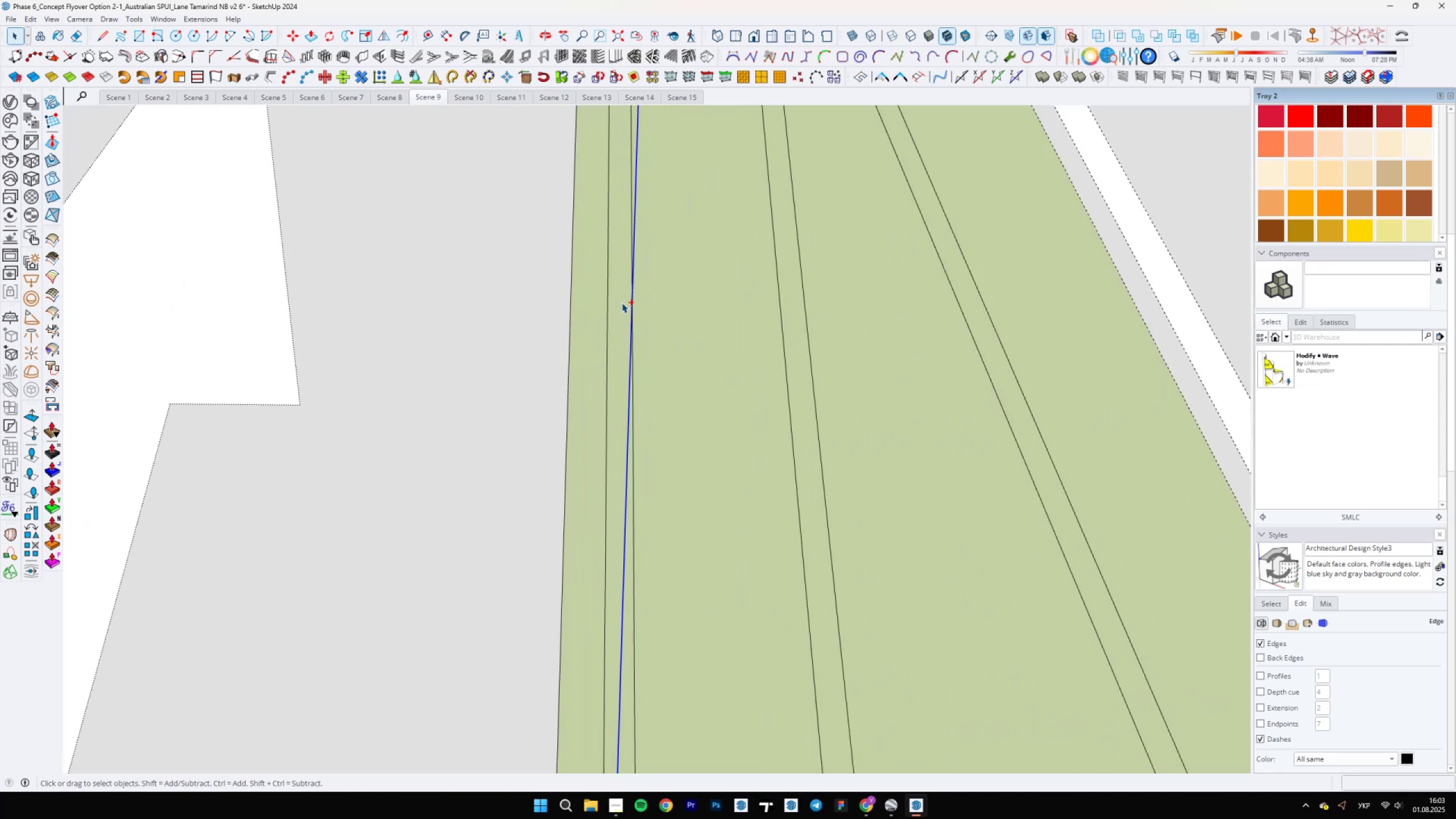 
hold_key(key=ControlLeft, duration=0.87)
left_click_drag(start_coordinate=[621, 250], to_coordinate=[680, 386])
 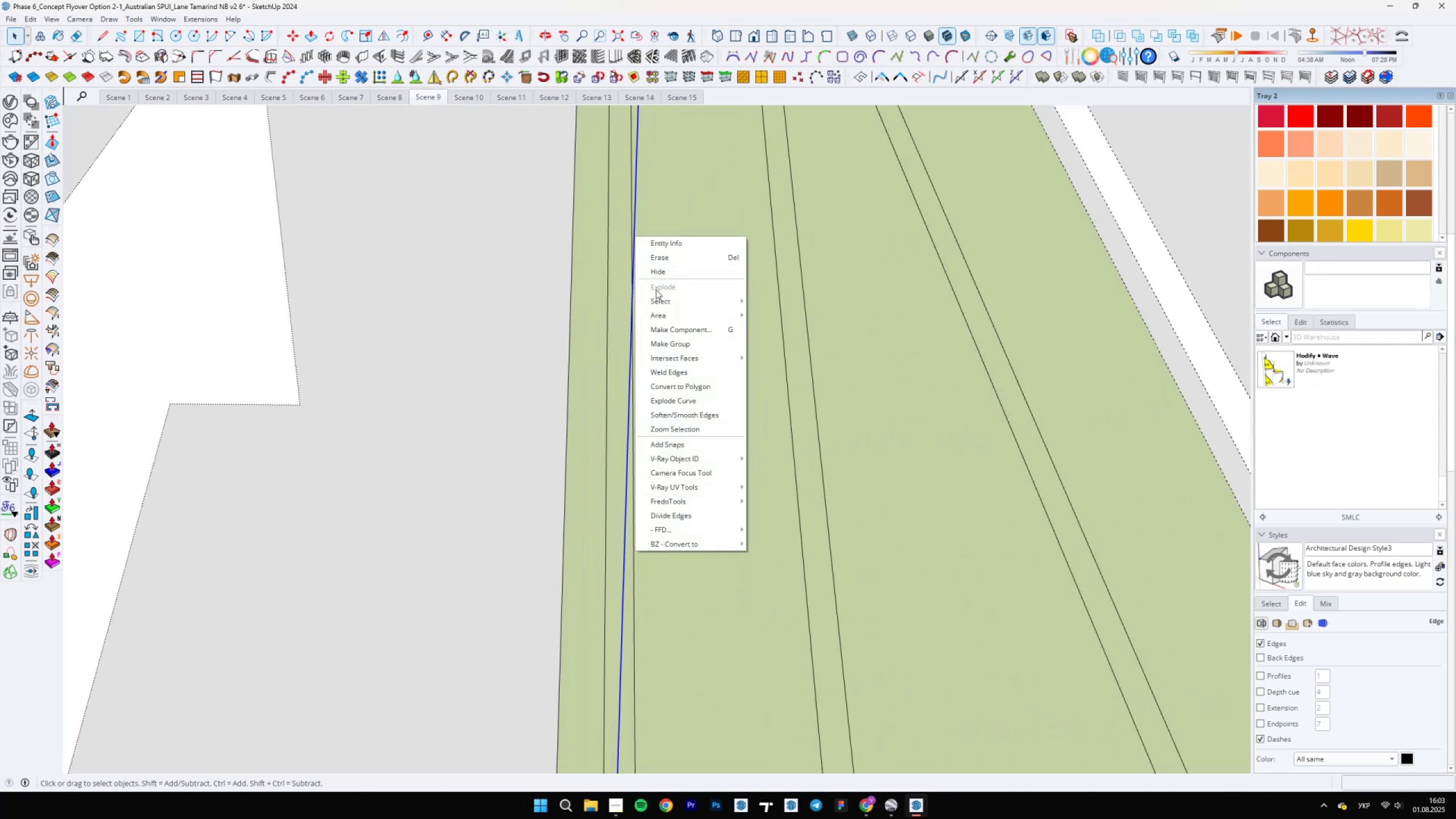 
left_click([673, 373])
 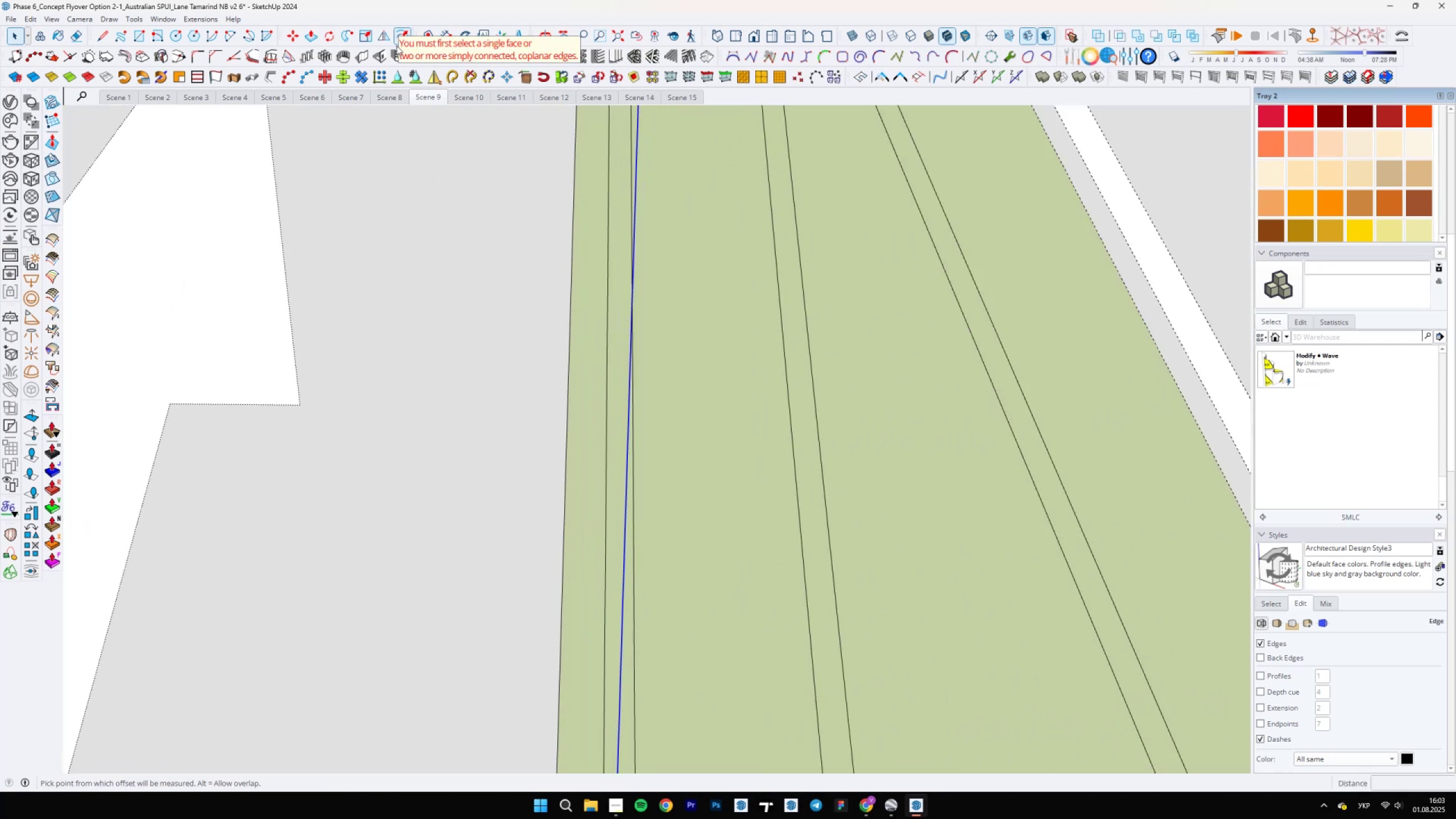 
key(Space)
 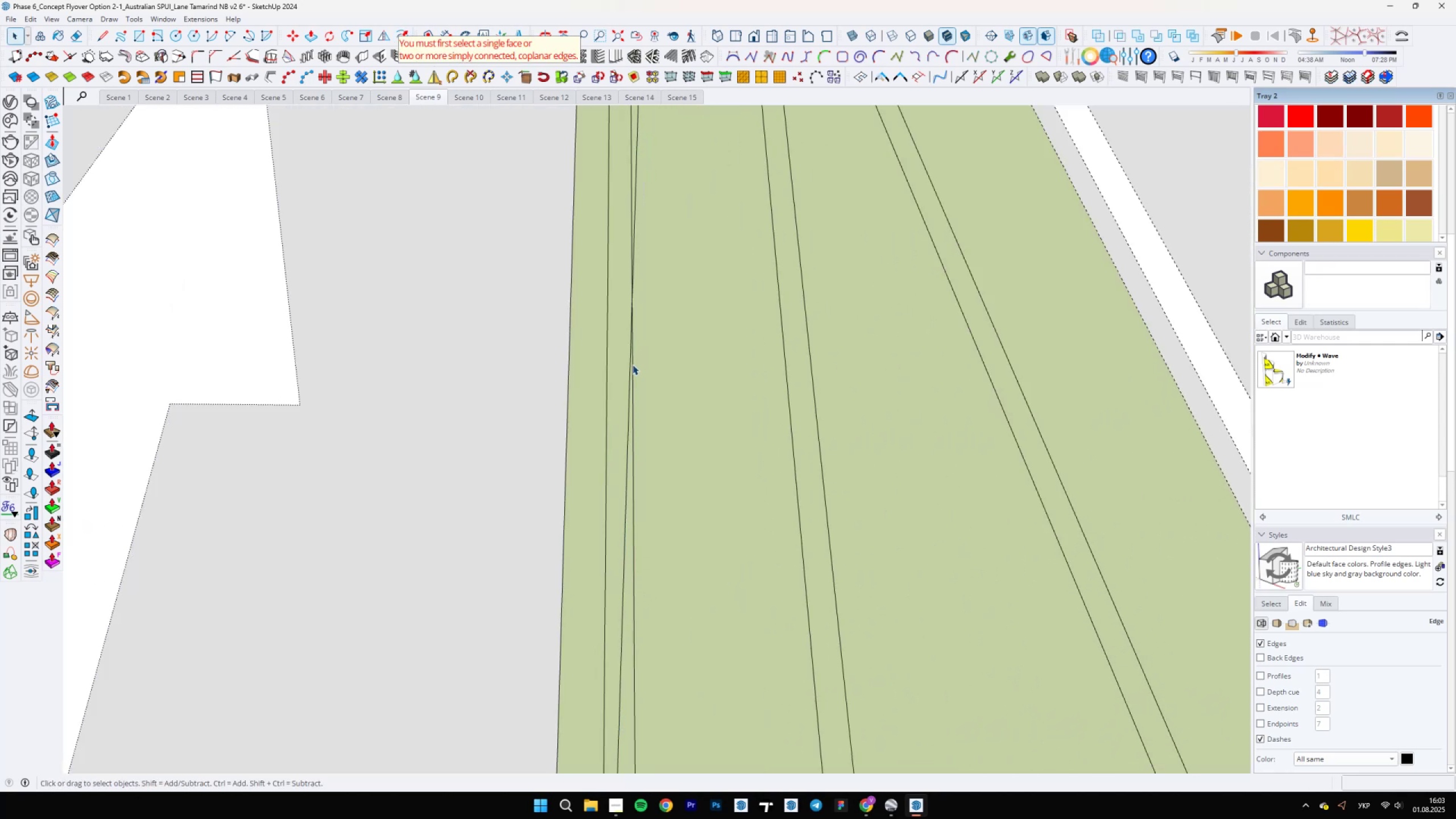 
left_click([629, 367])
 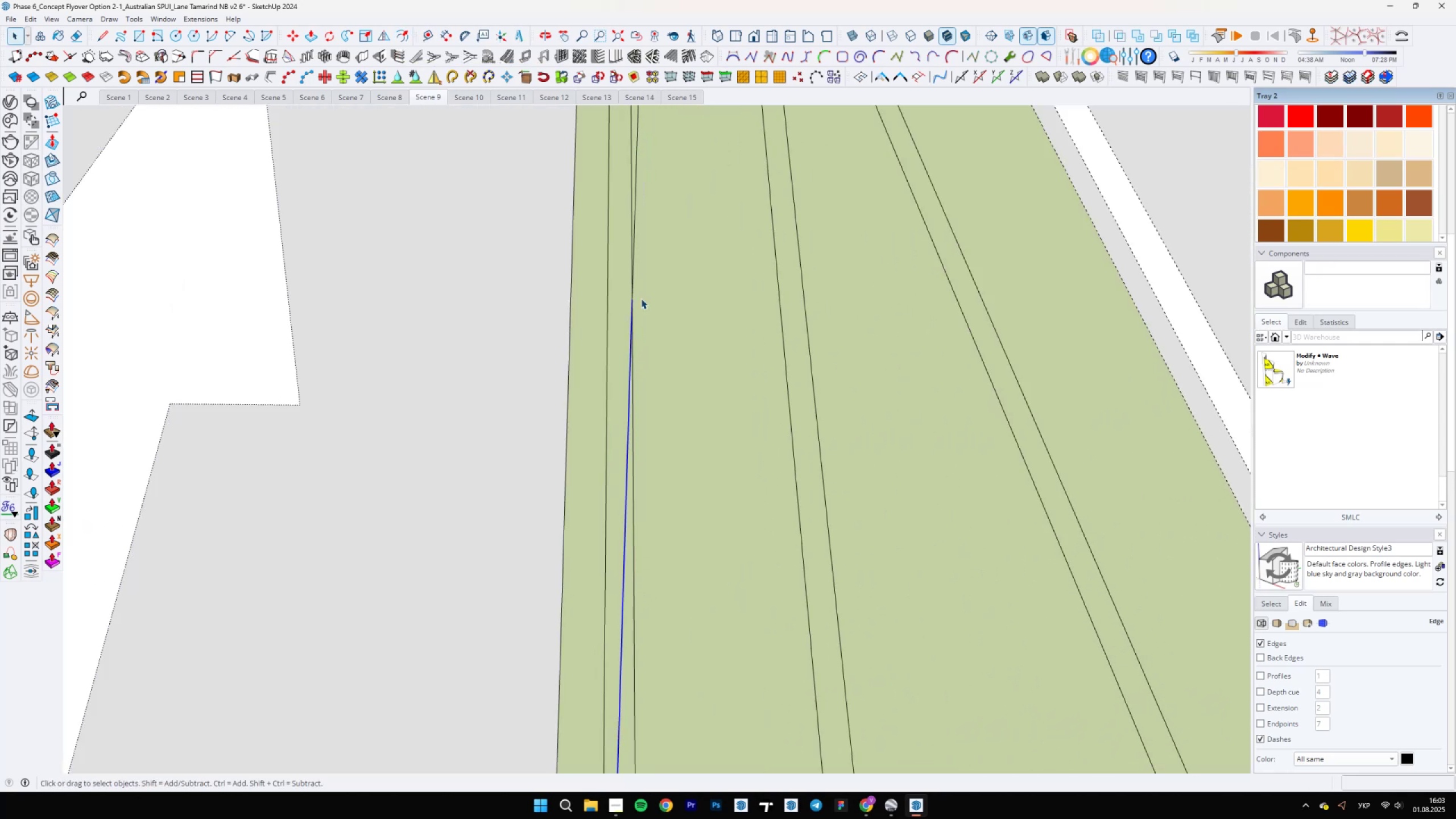 
hold_key(key=ControlLeft, duration=1.07)
left_click([632, 268])
 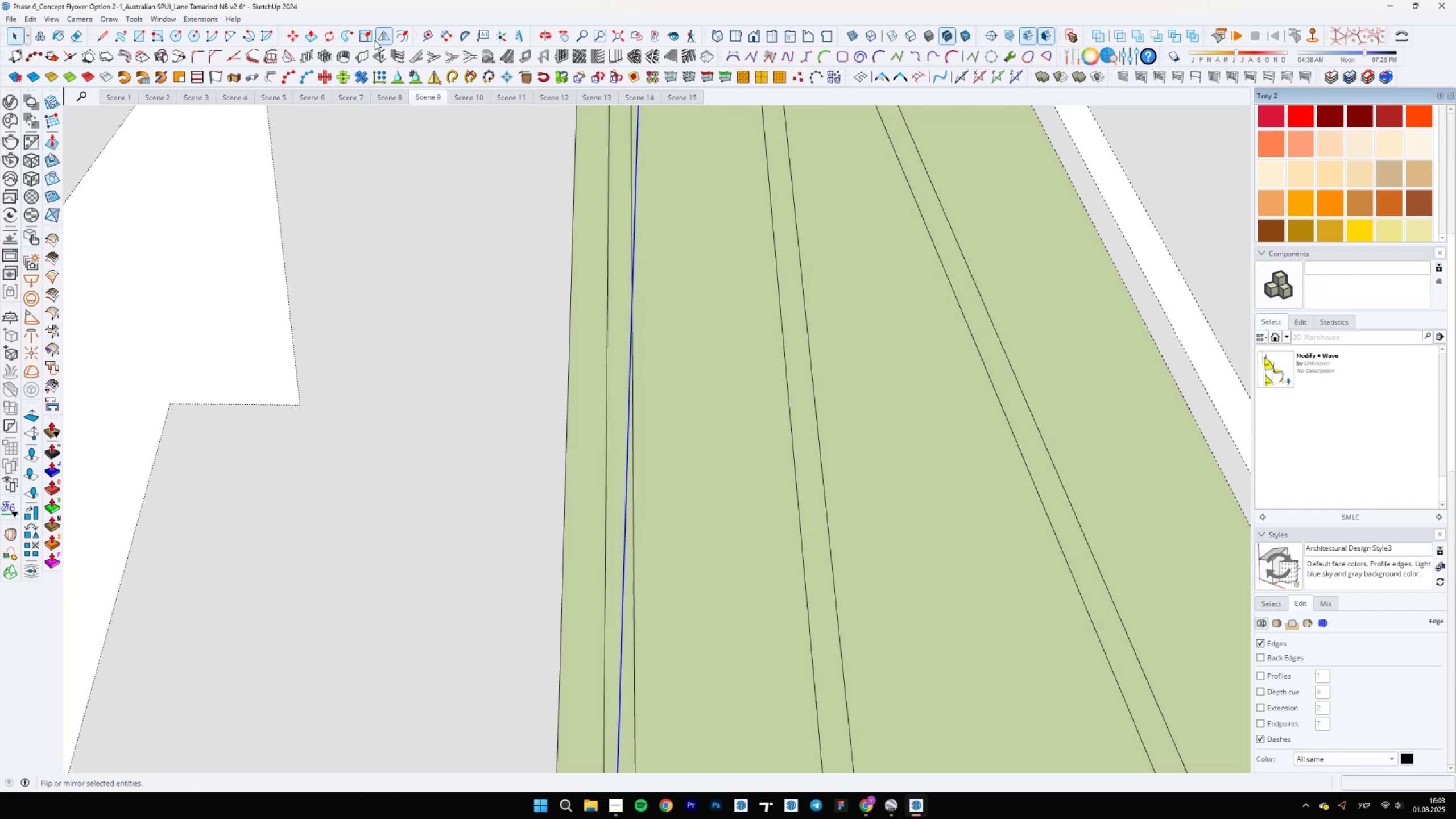 
left_click([400, 35])
 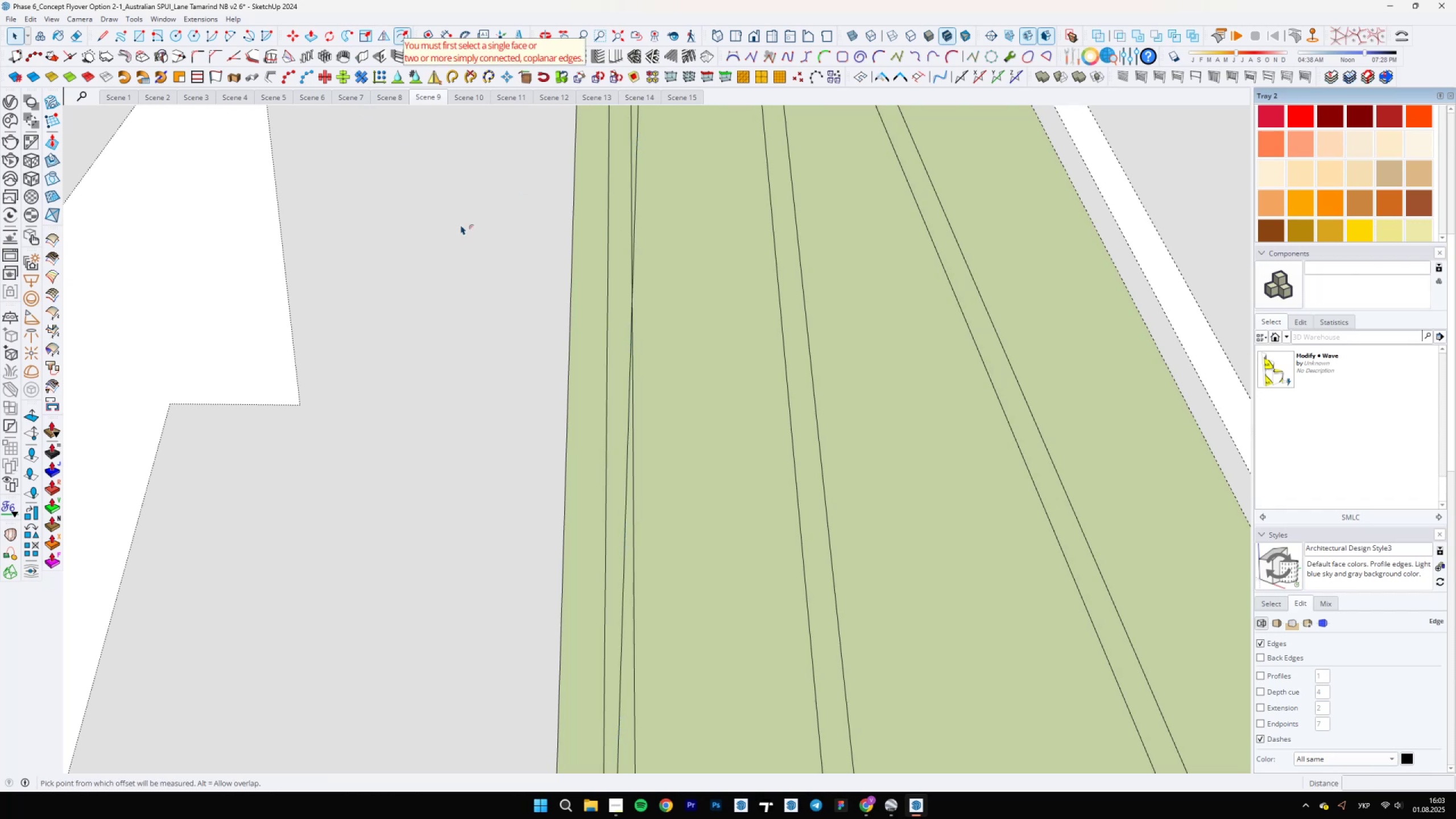 
scroll: coordinate [613, 527], scroll_direction: down, amount: 7.0
 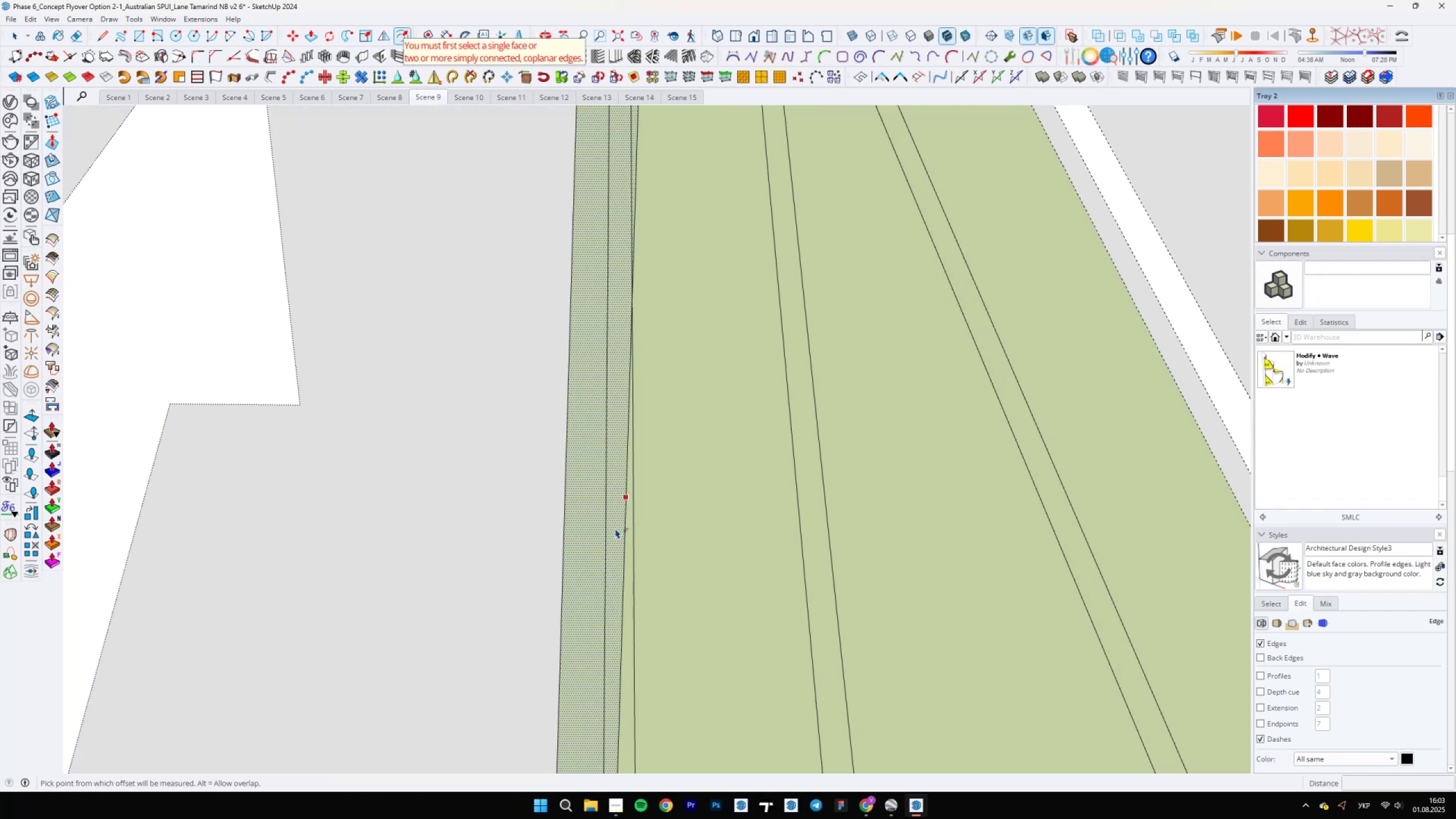 
key(Space)
 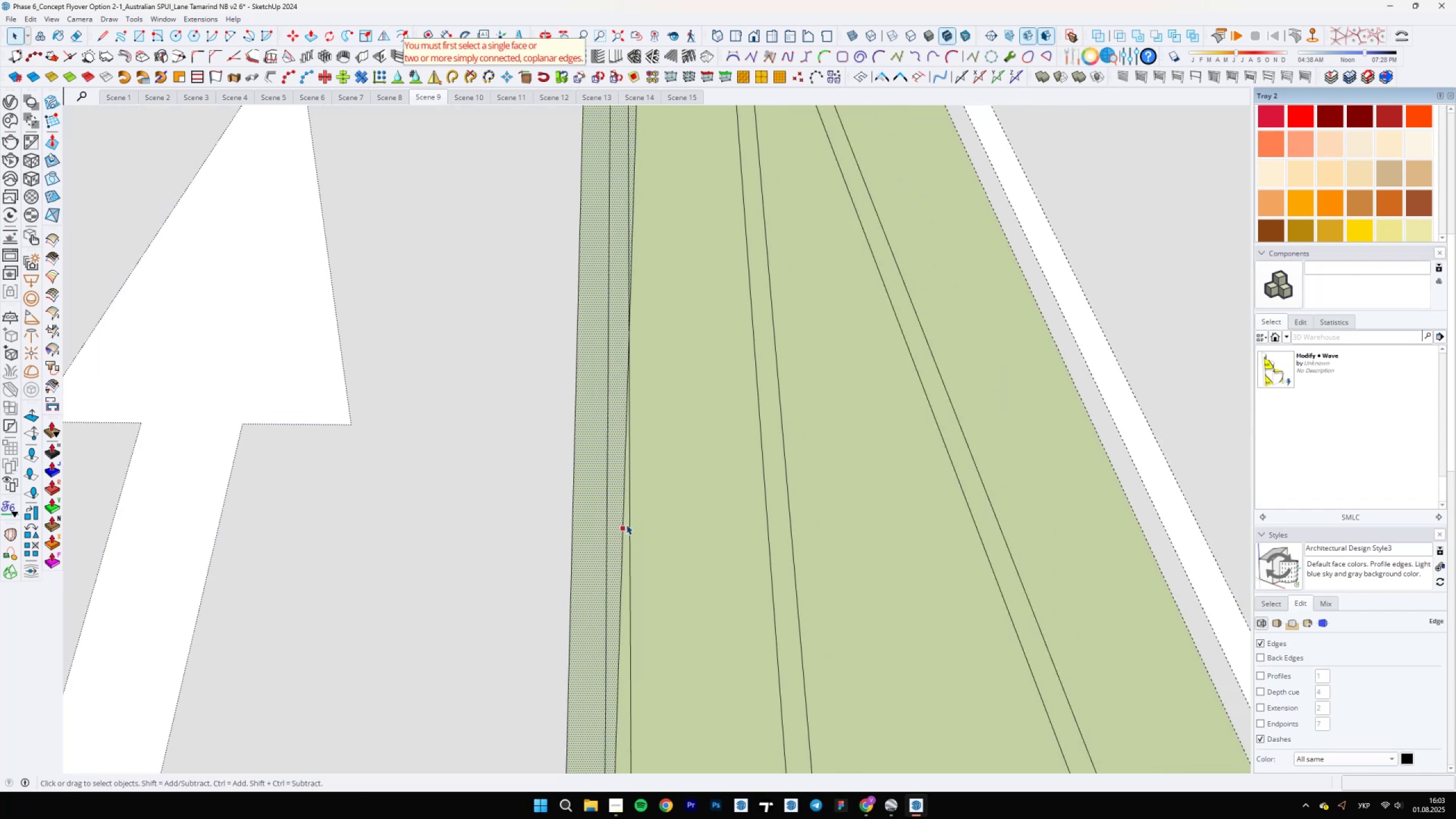 
left_click([624, 524])
 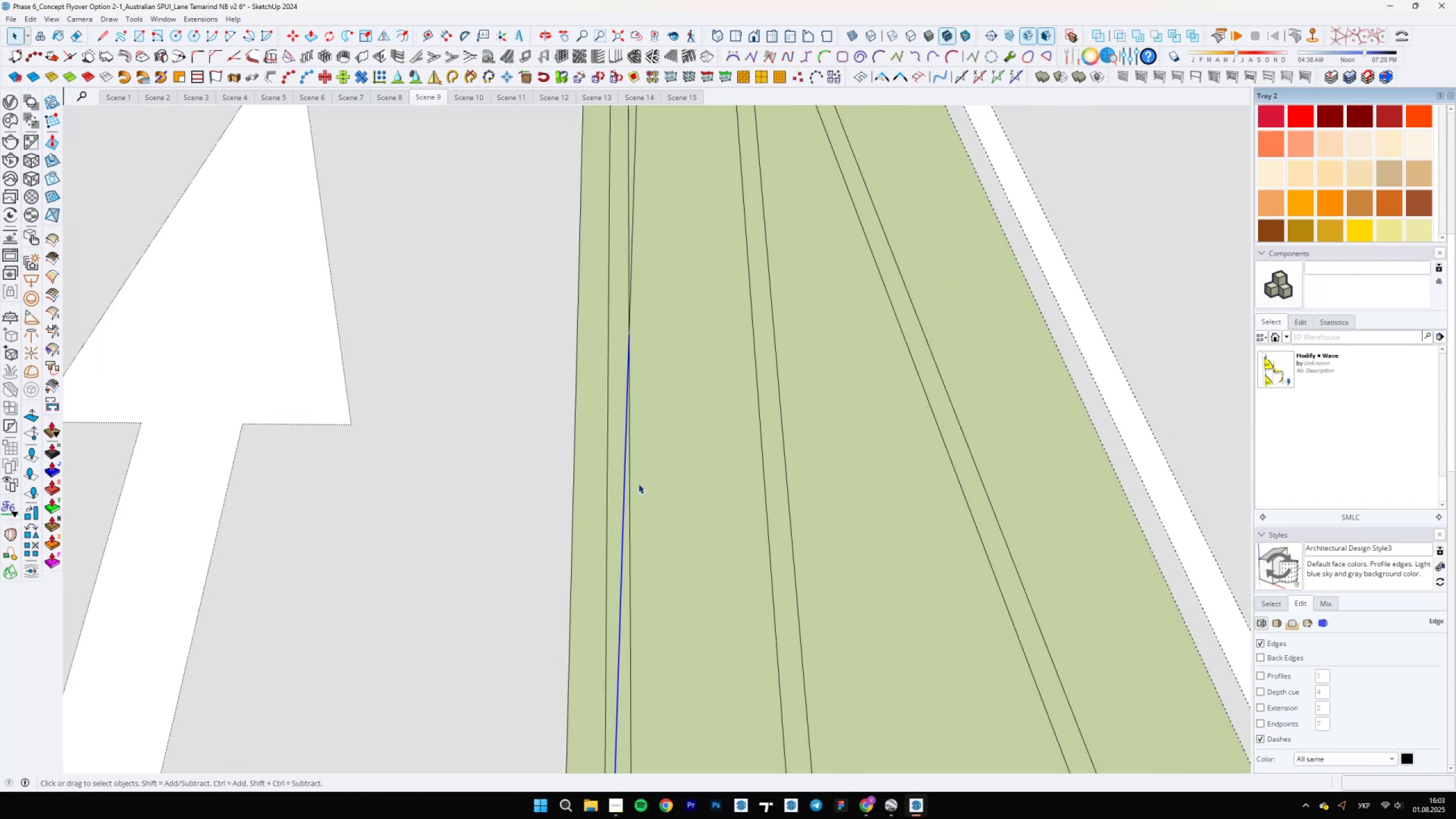 
scroll: coordinate [631, 301], scroll_direction: up, amount: 5.0
 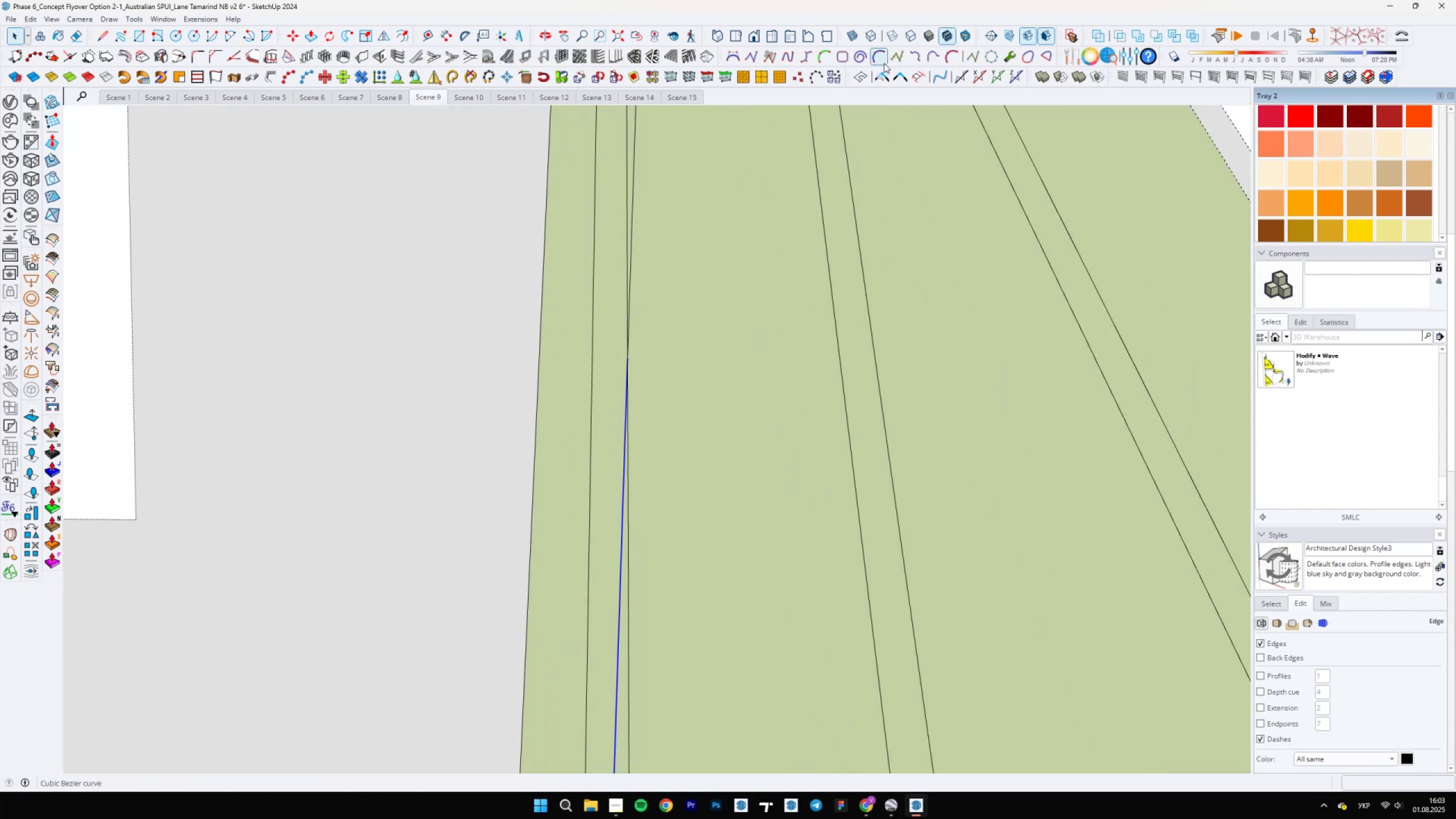 
left_click([881, 73])
 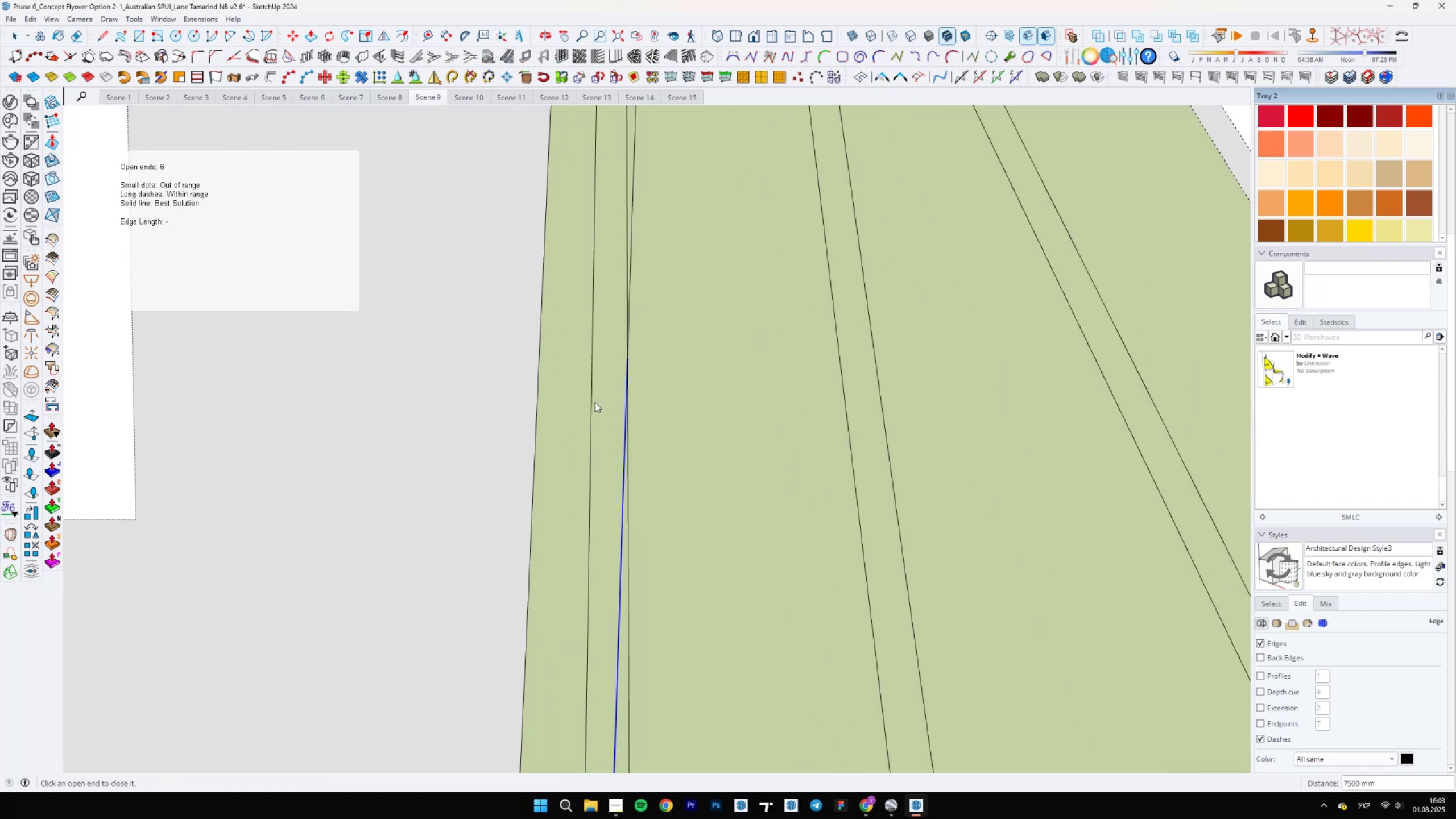 
scroll: coordinate [628, 304], scroll_direction: down, amount: 14.0
 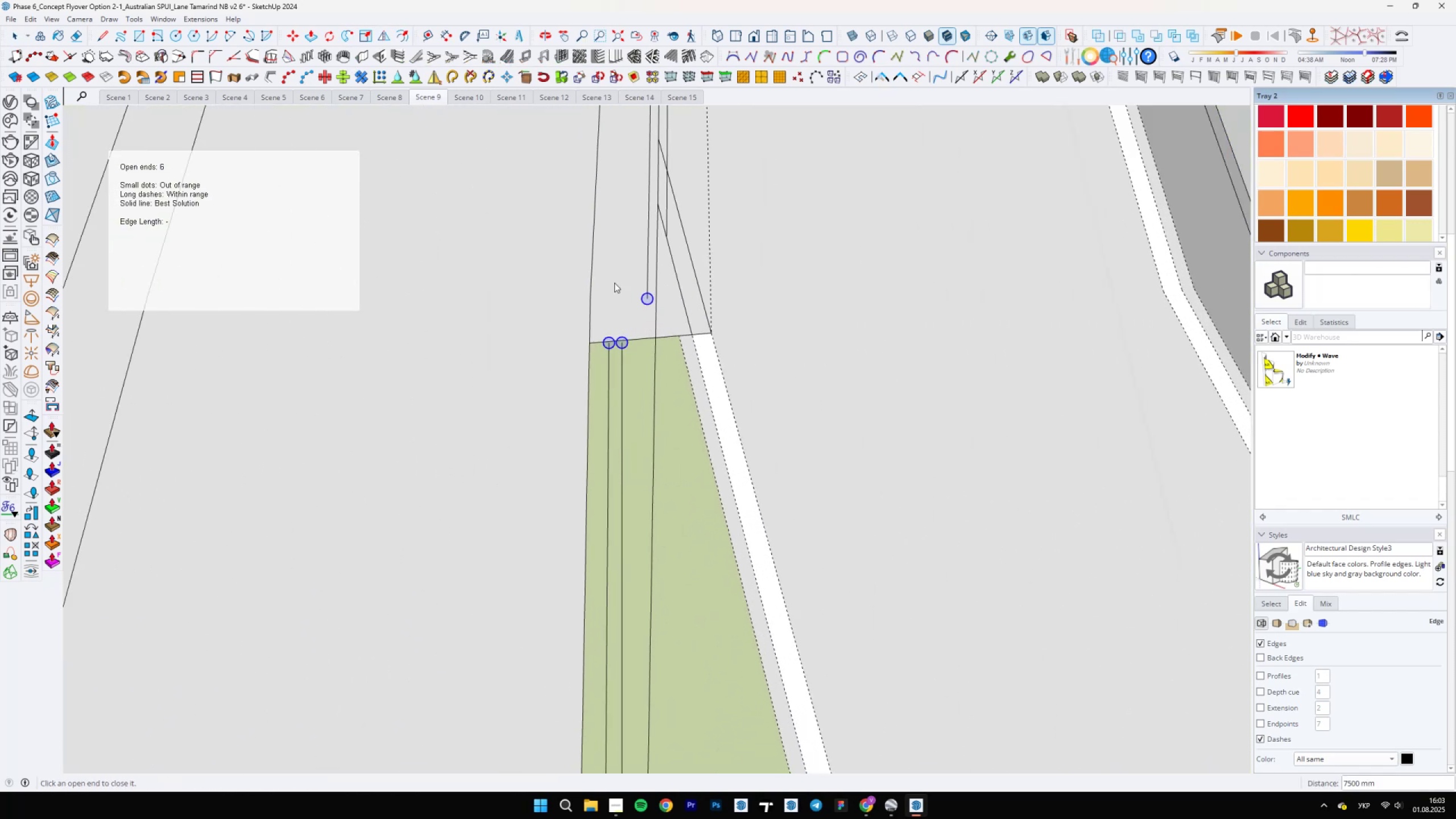 
key(Space)
 